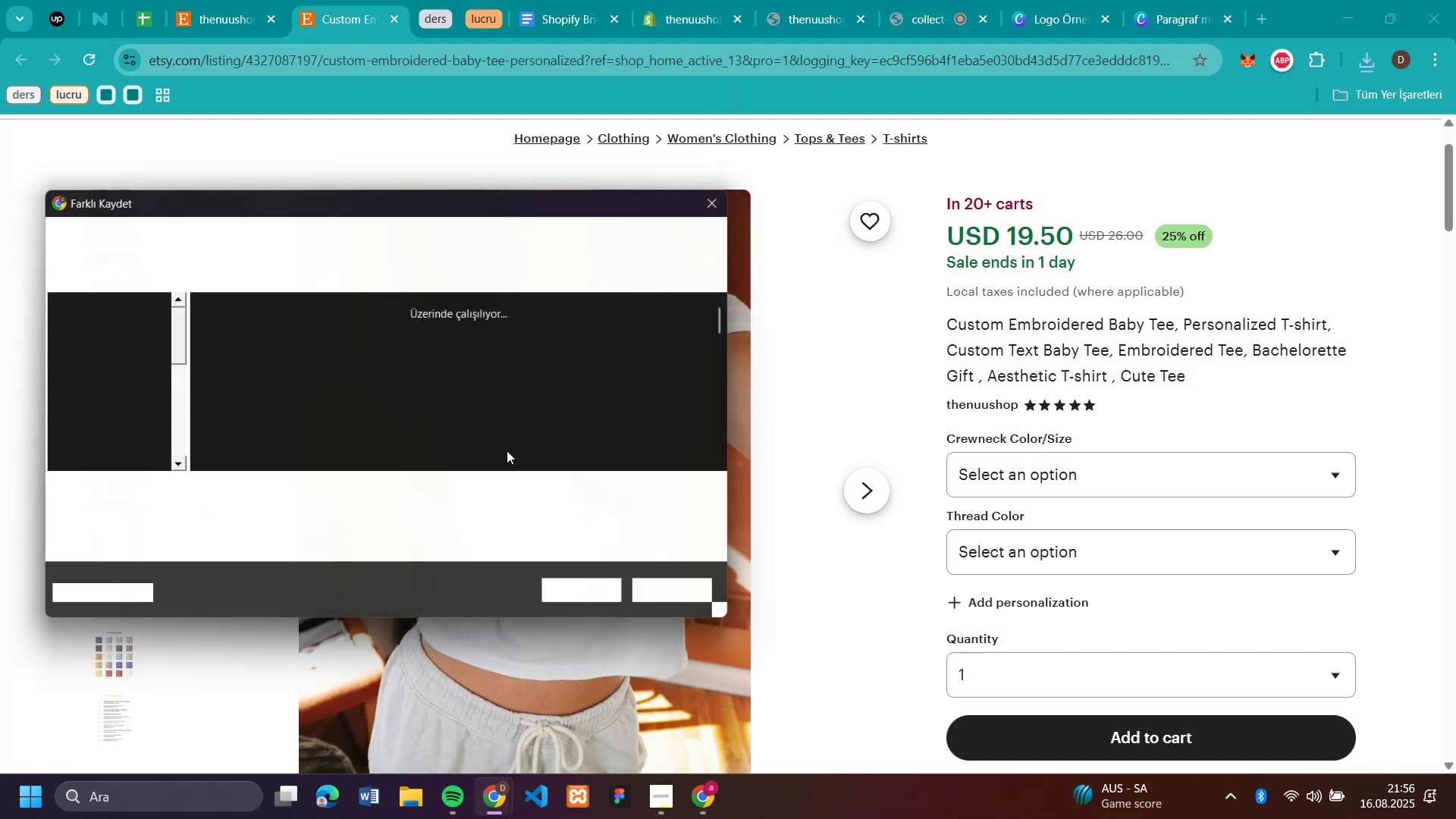 
key(Enter)
 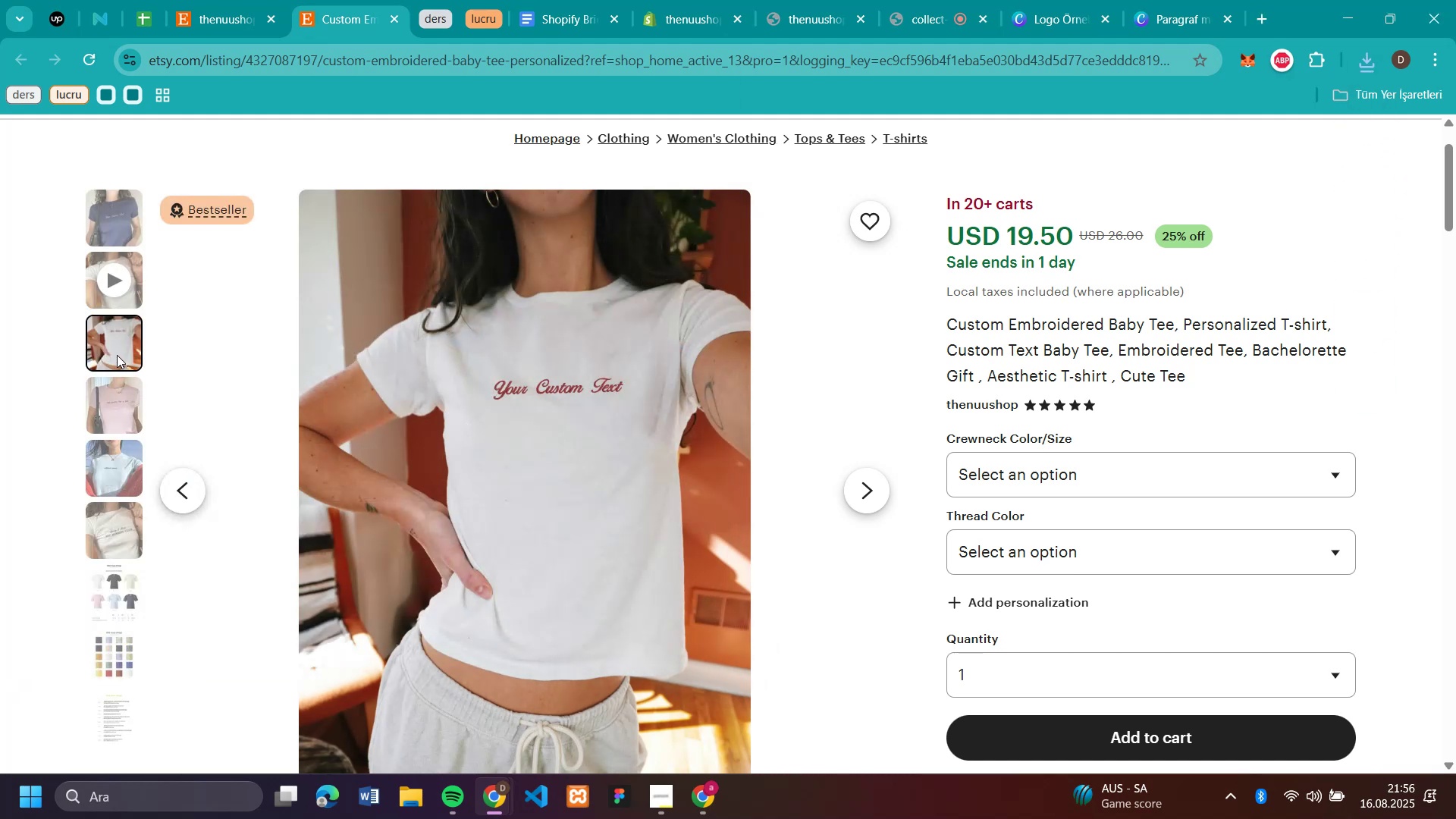 
left_click_drag(start_coordinate=[123, 400], to_coordinate=[130, 404])
 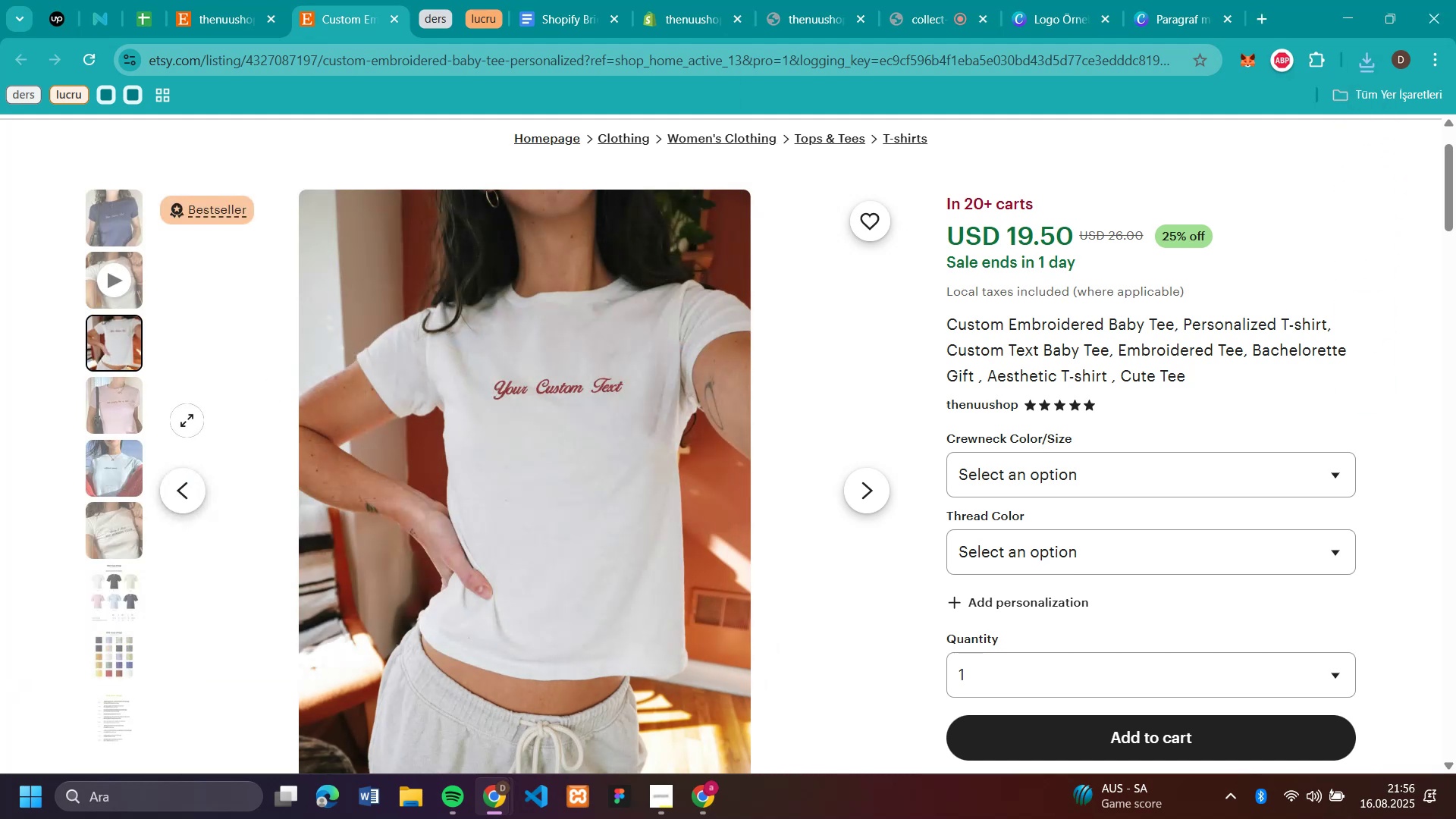 
left_click([123, 411])
 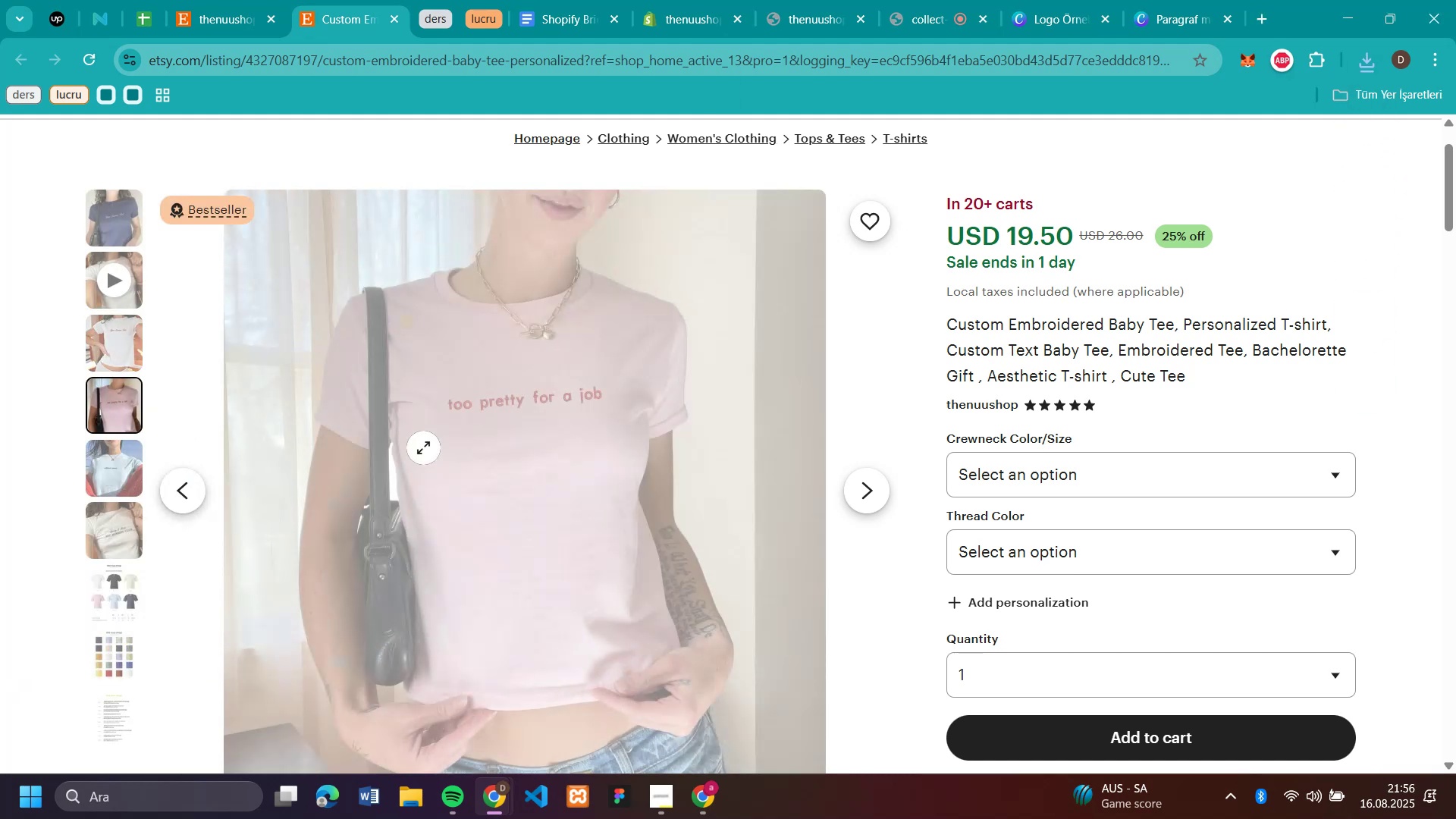 
right_click([423, 447])
 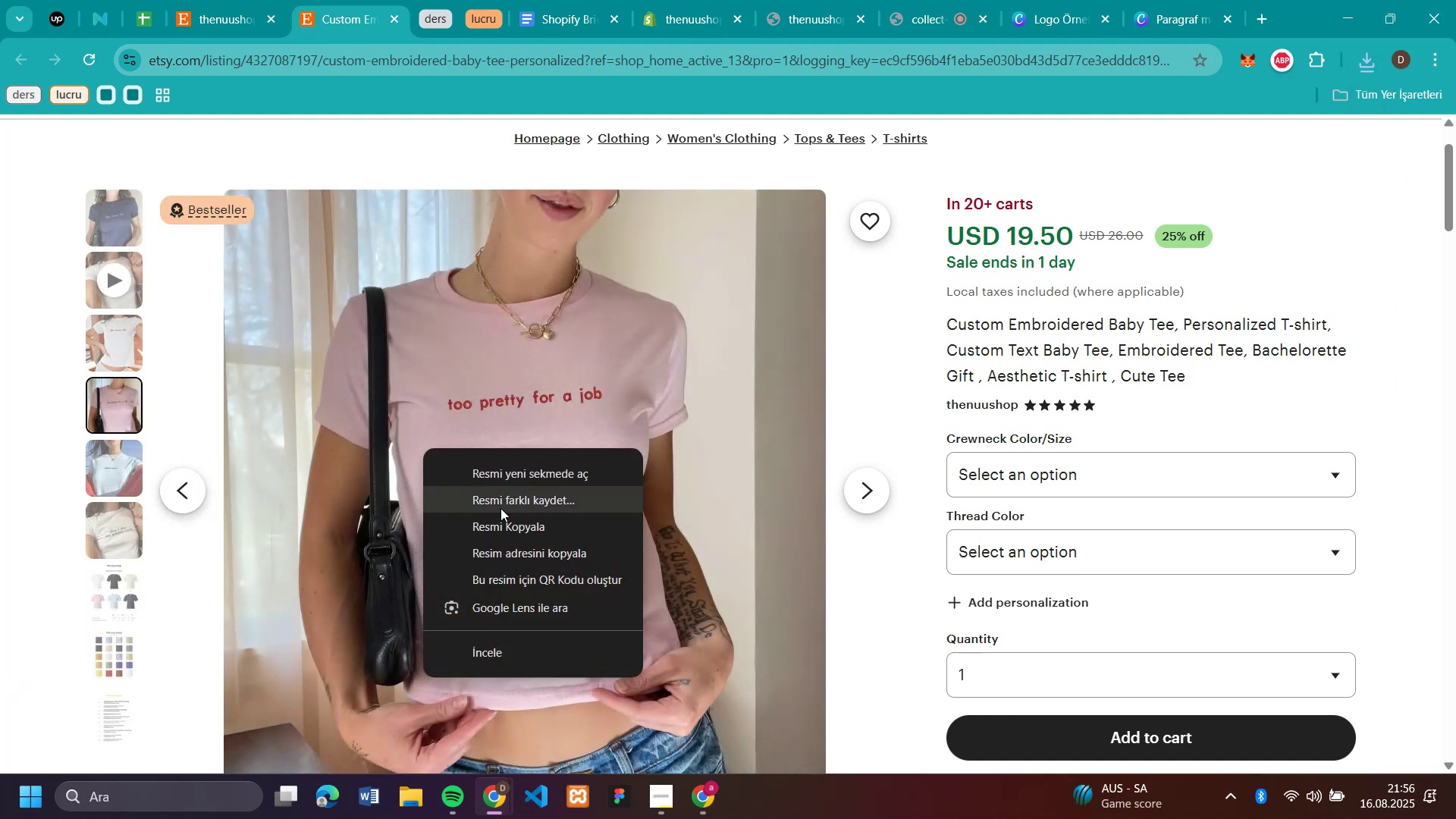 
left_click([500, 508])
 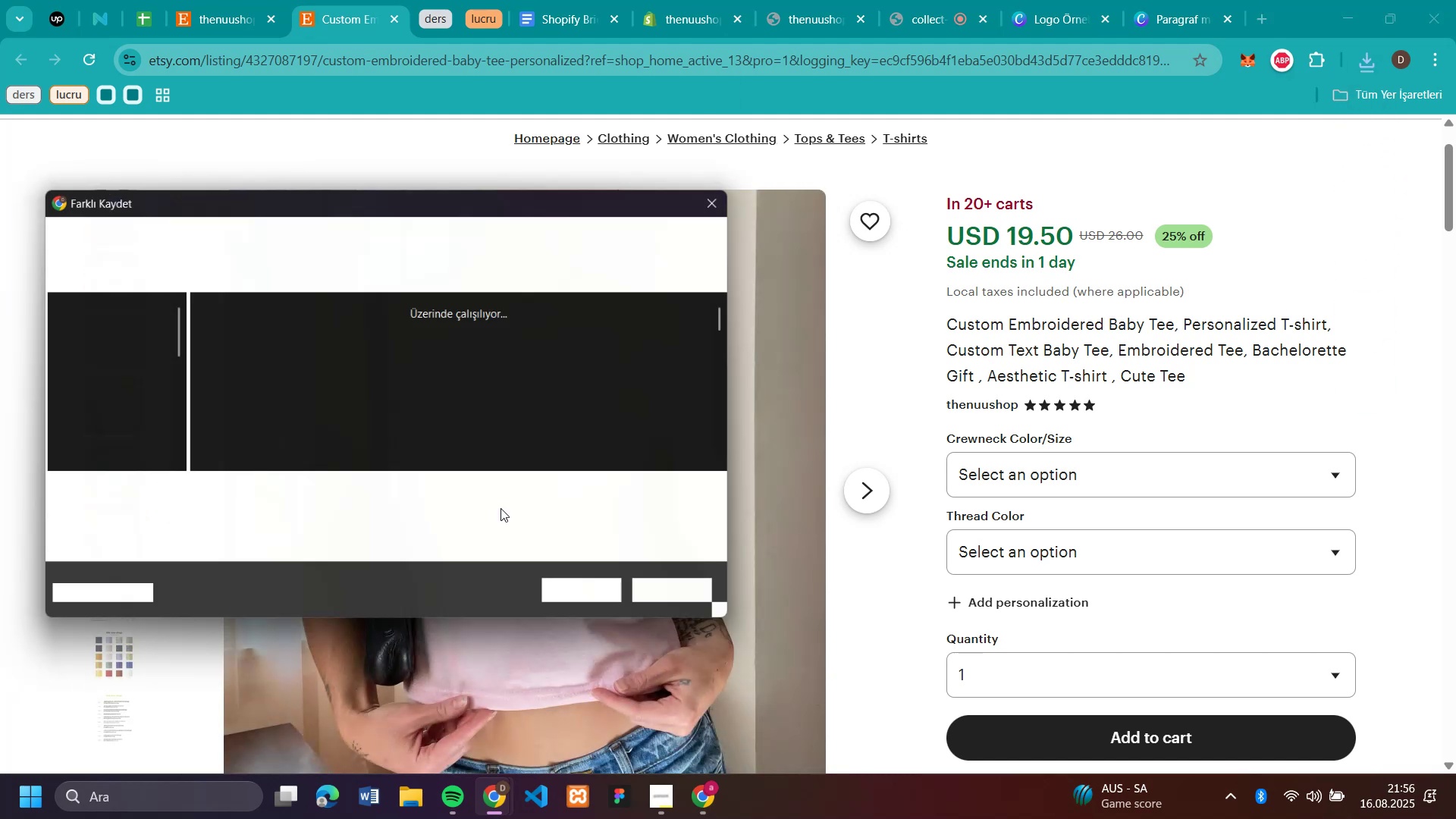 
key(Enter)
 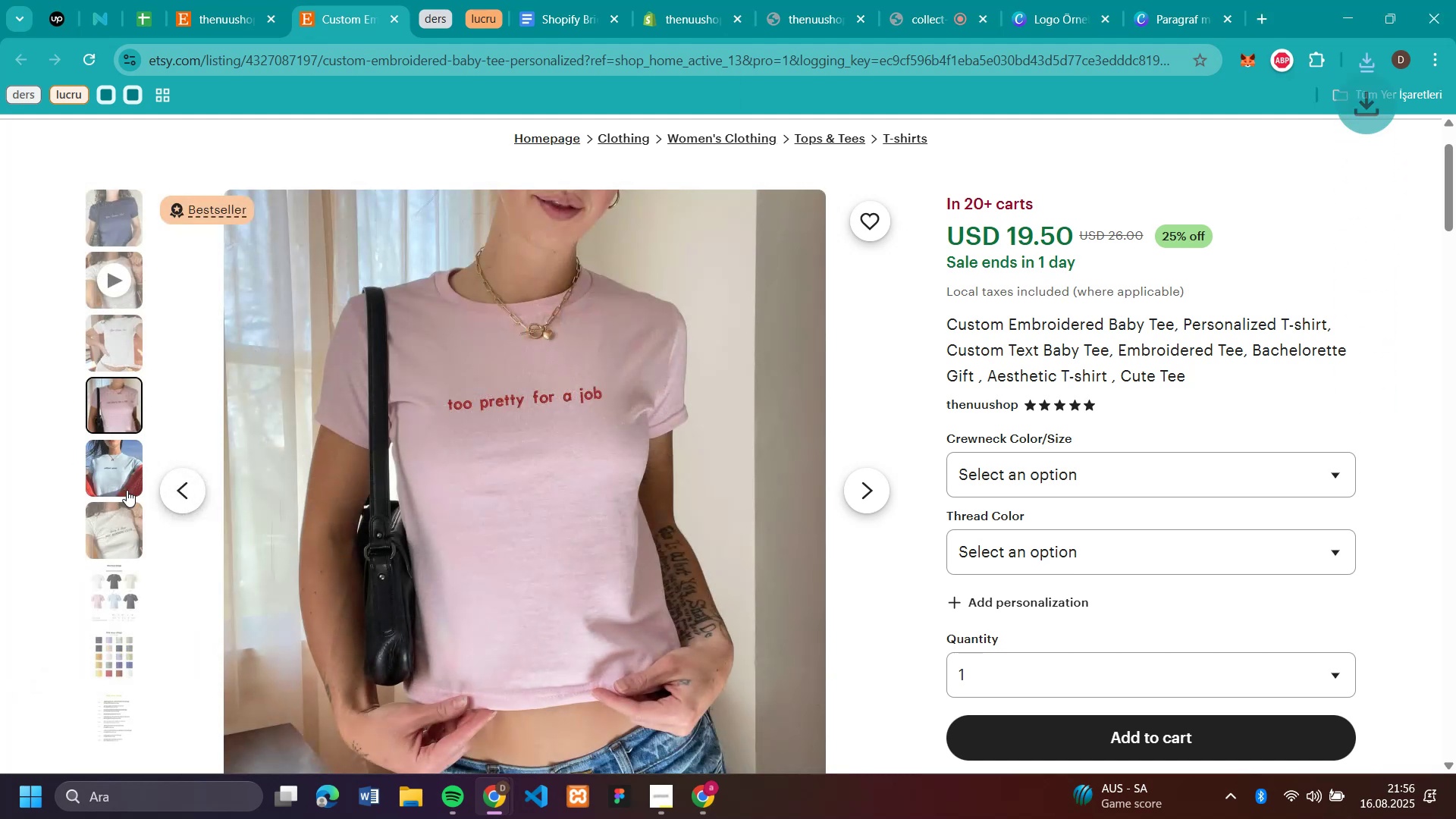 
left_click([127, 490])
 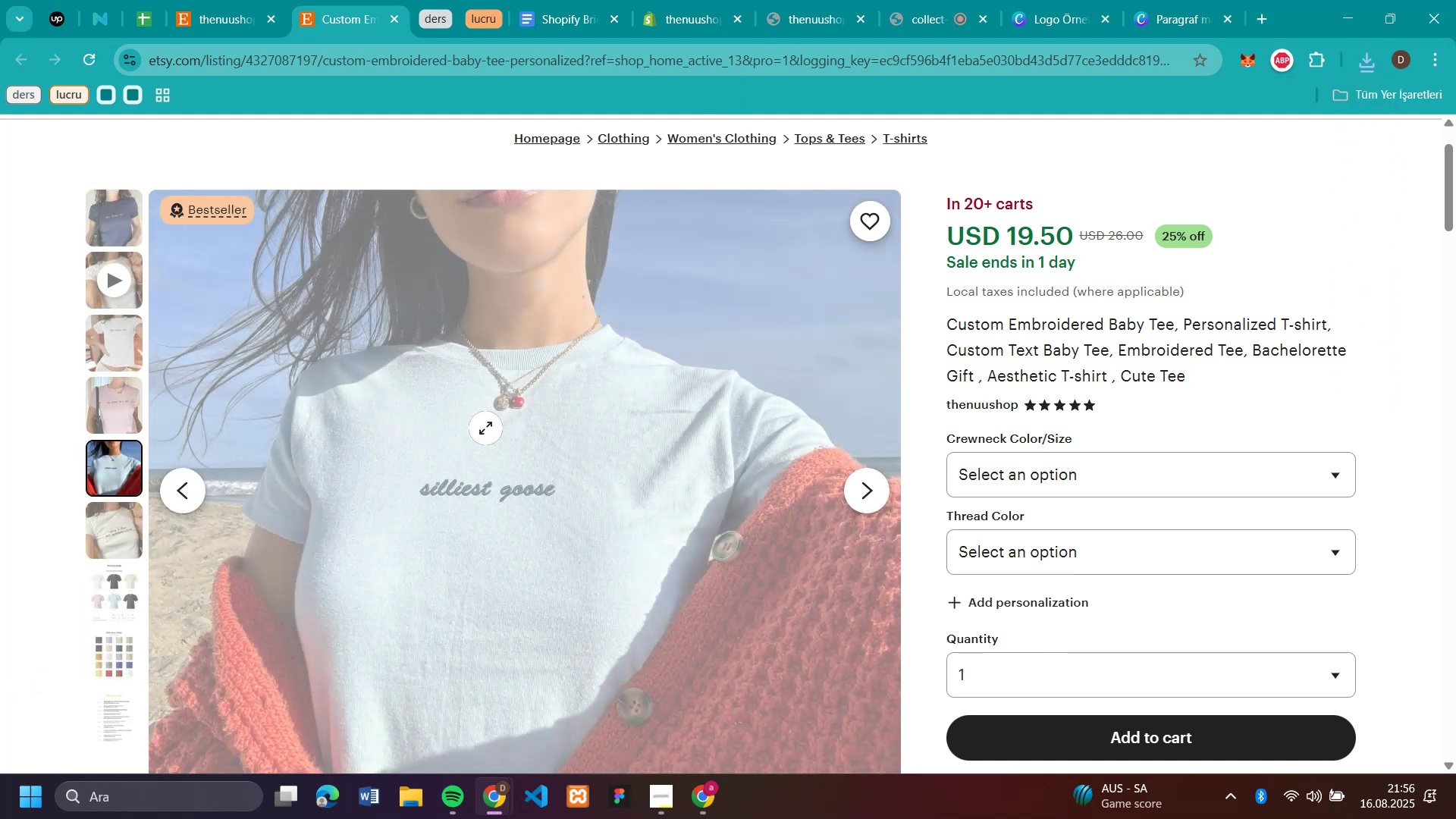 
right_click([485, 428])
 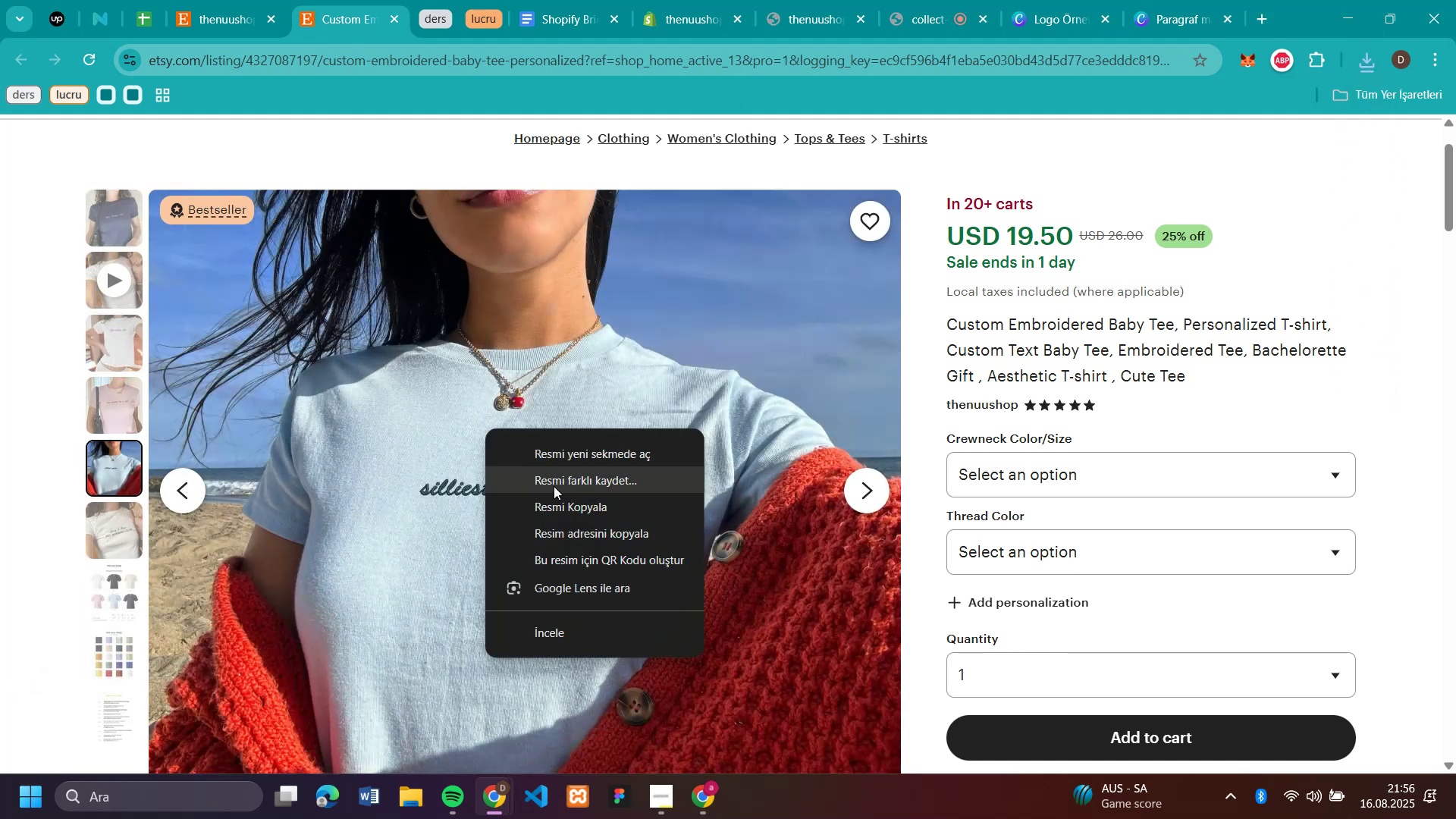 
left_click([554, 484])
 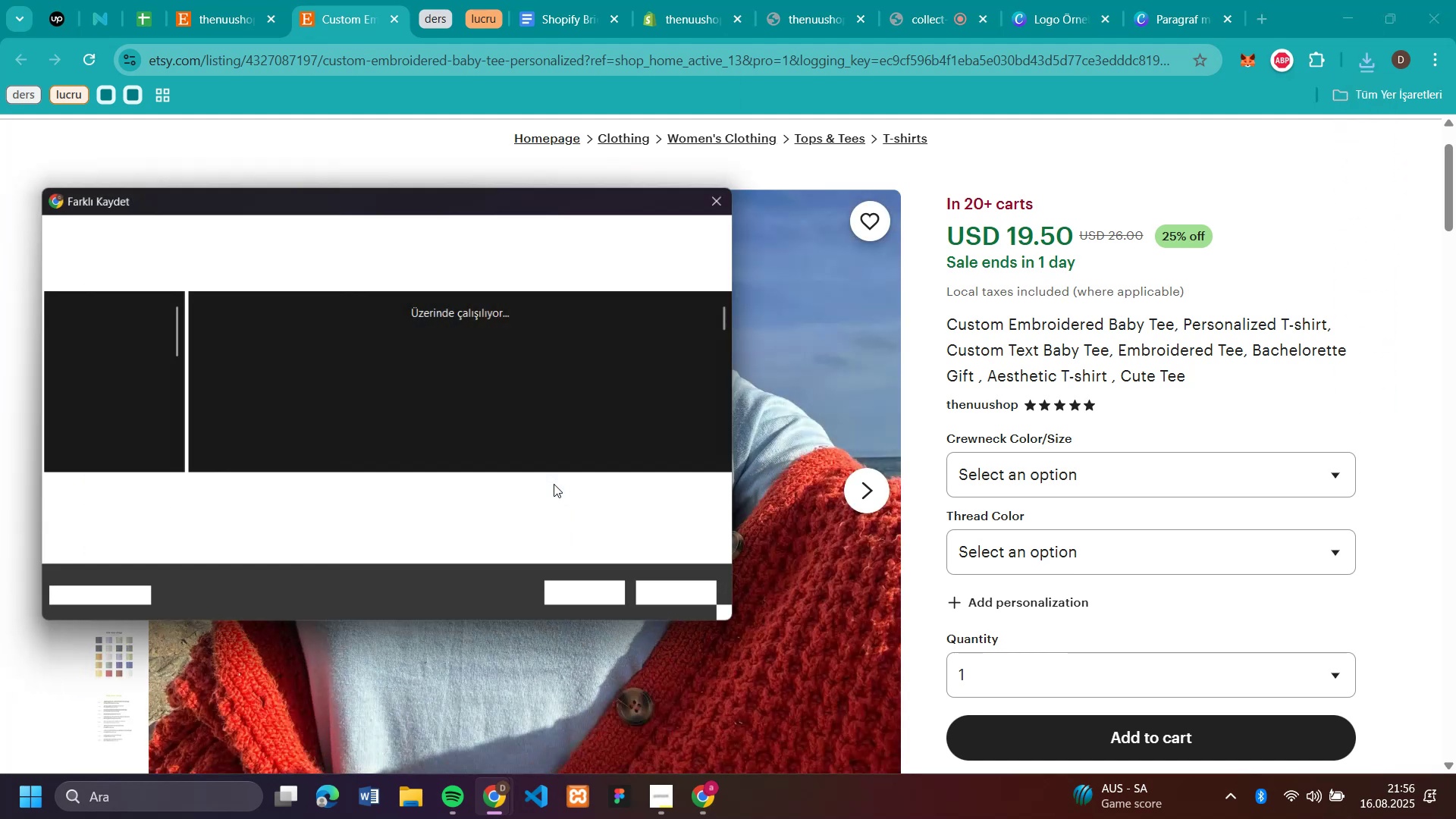 
key(Enter)
 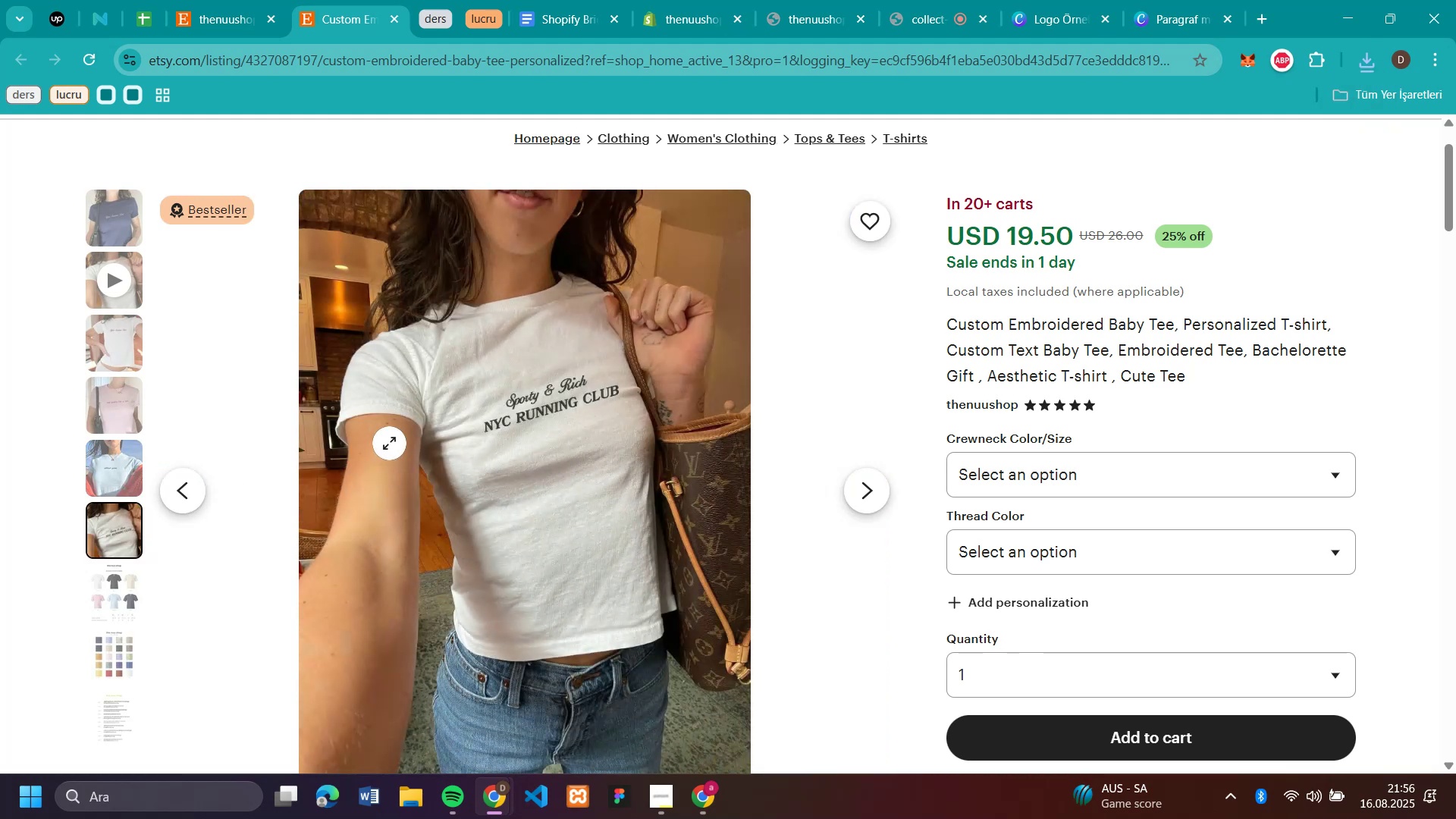 
left_click([447, 495])
 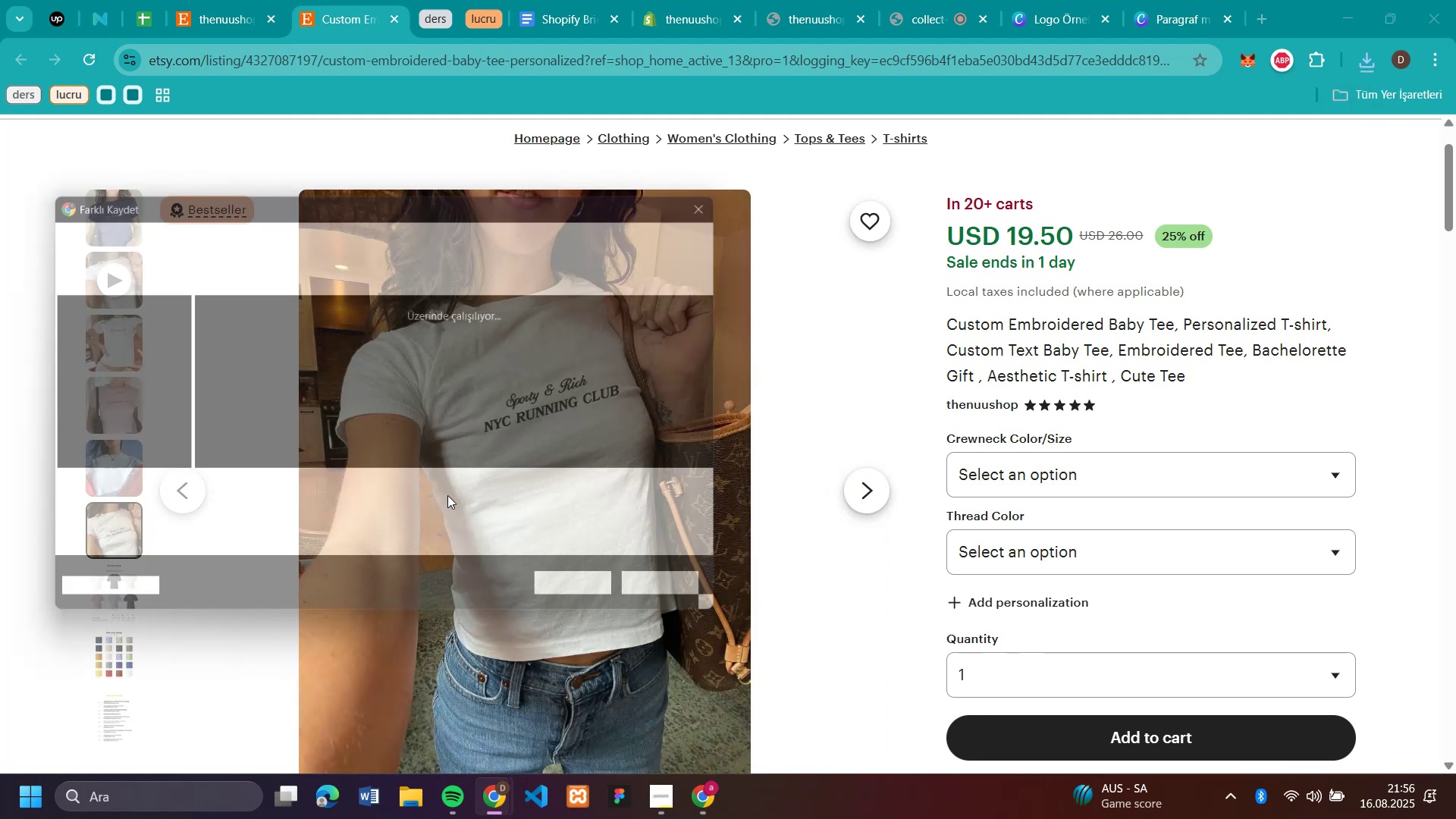 
key(Enter)
 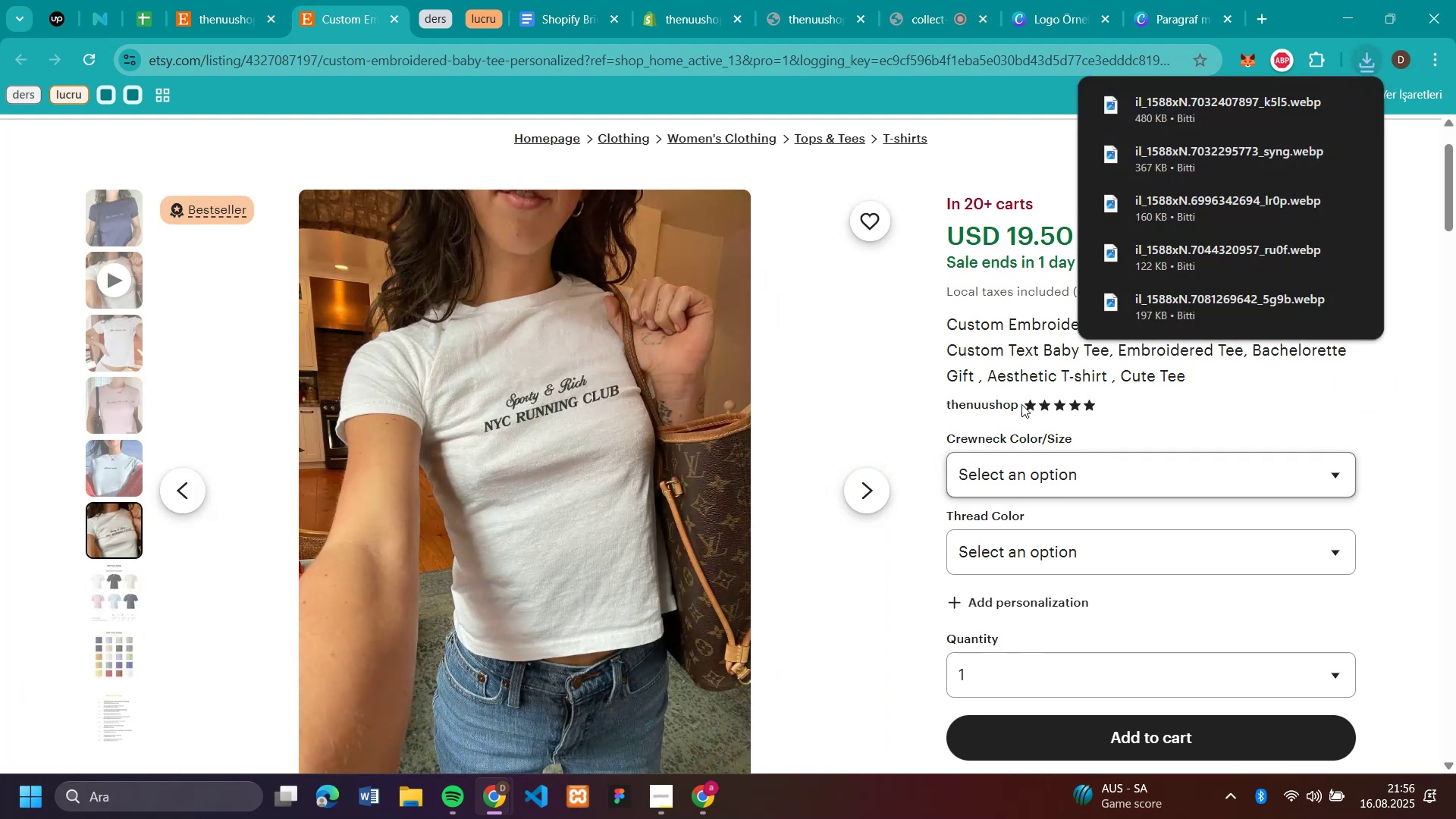 
wait(5.55)
 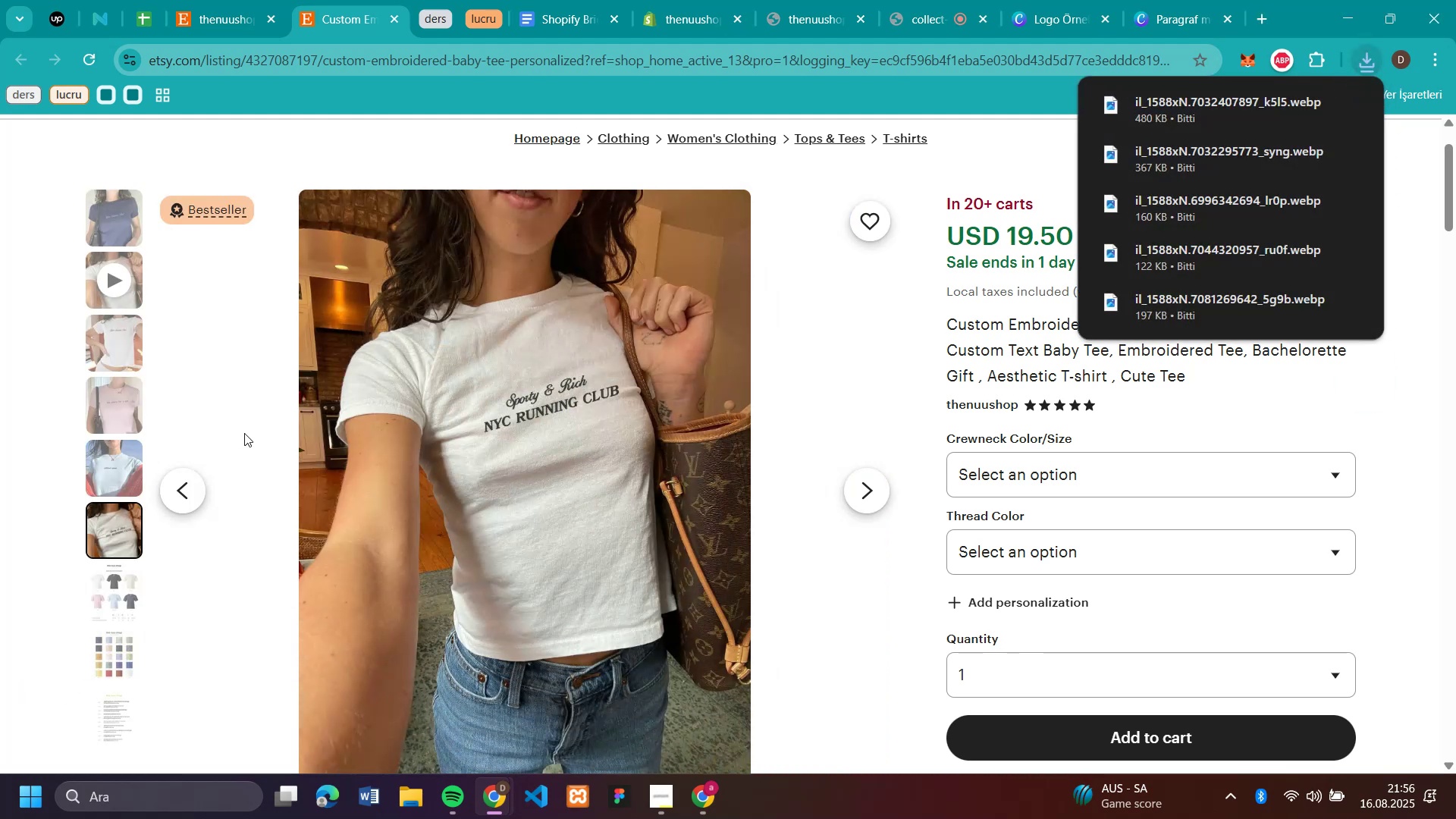 
left_click([949, 322])
 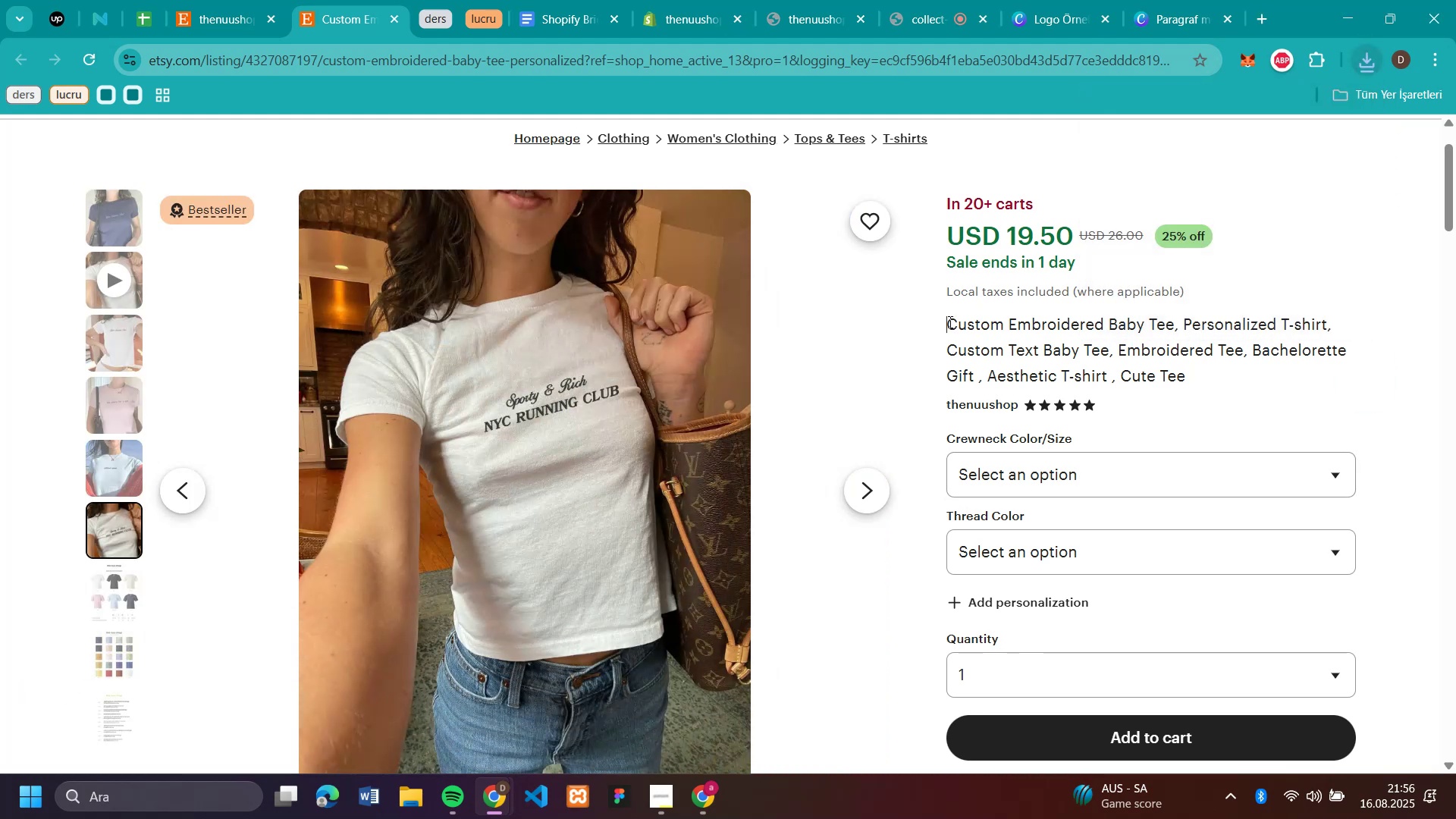 
left_click_drag(start_coordinate=[949, 322], to_coordinate=[1288, 315])
 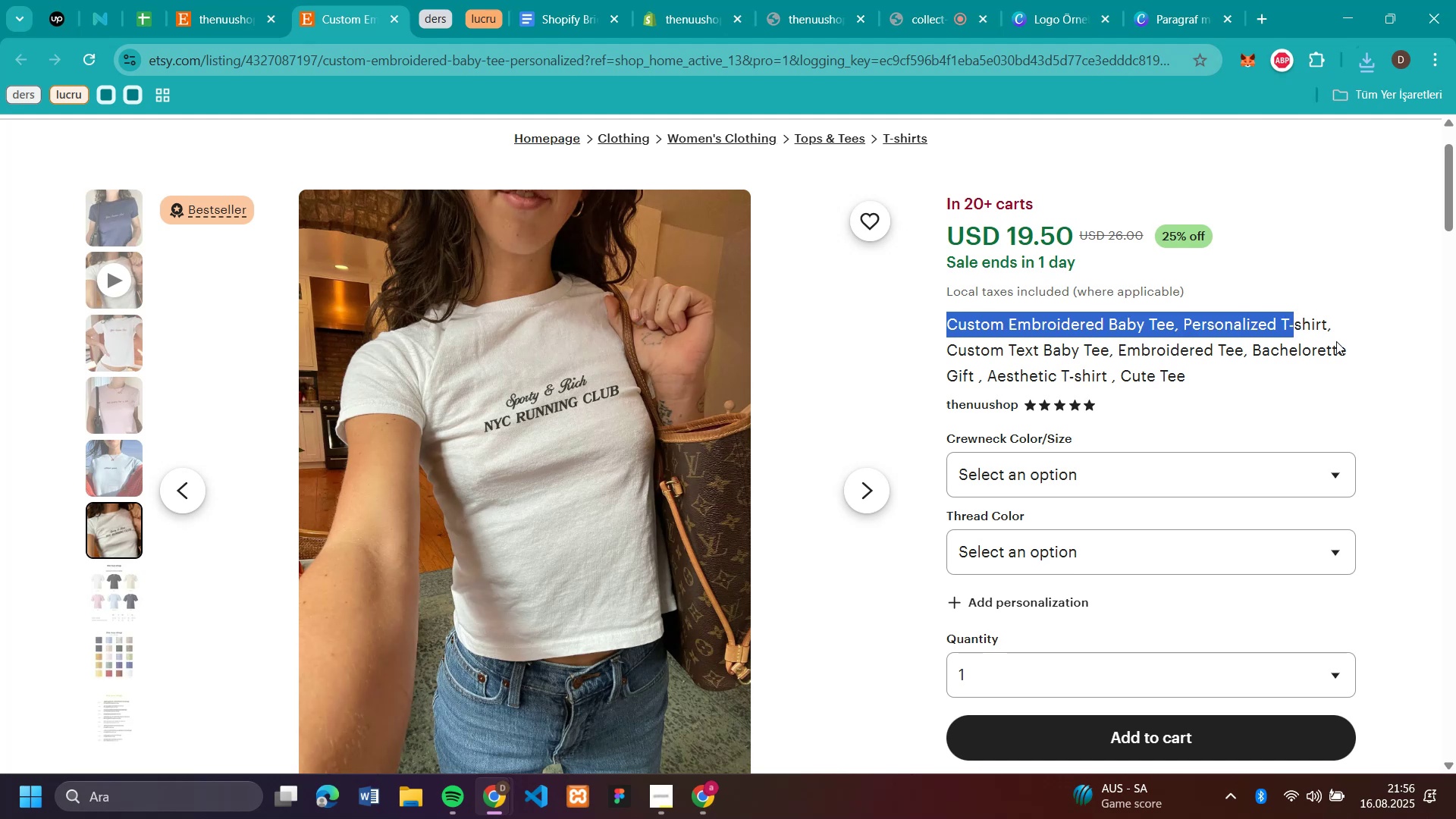 
left_click([1399, 354])
 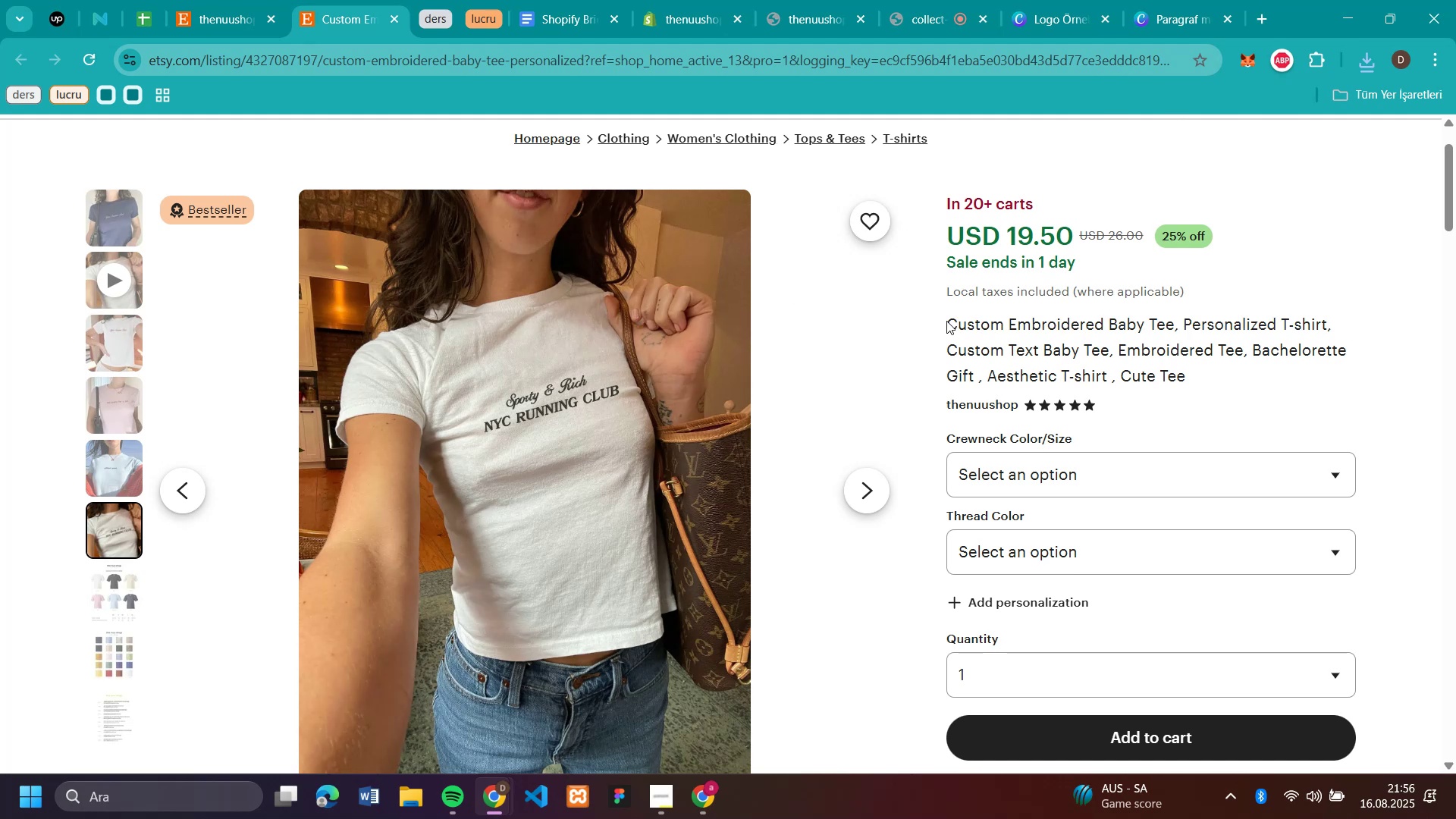 
left_click_drag(start_coordinate=[950, 322], to_coordinate=[1326, 328])
 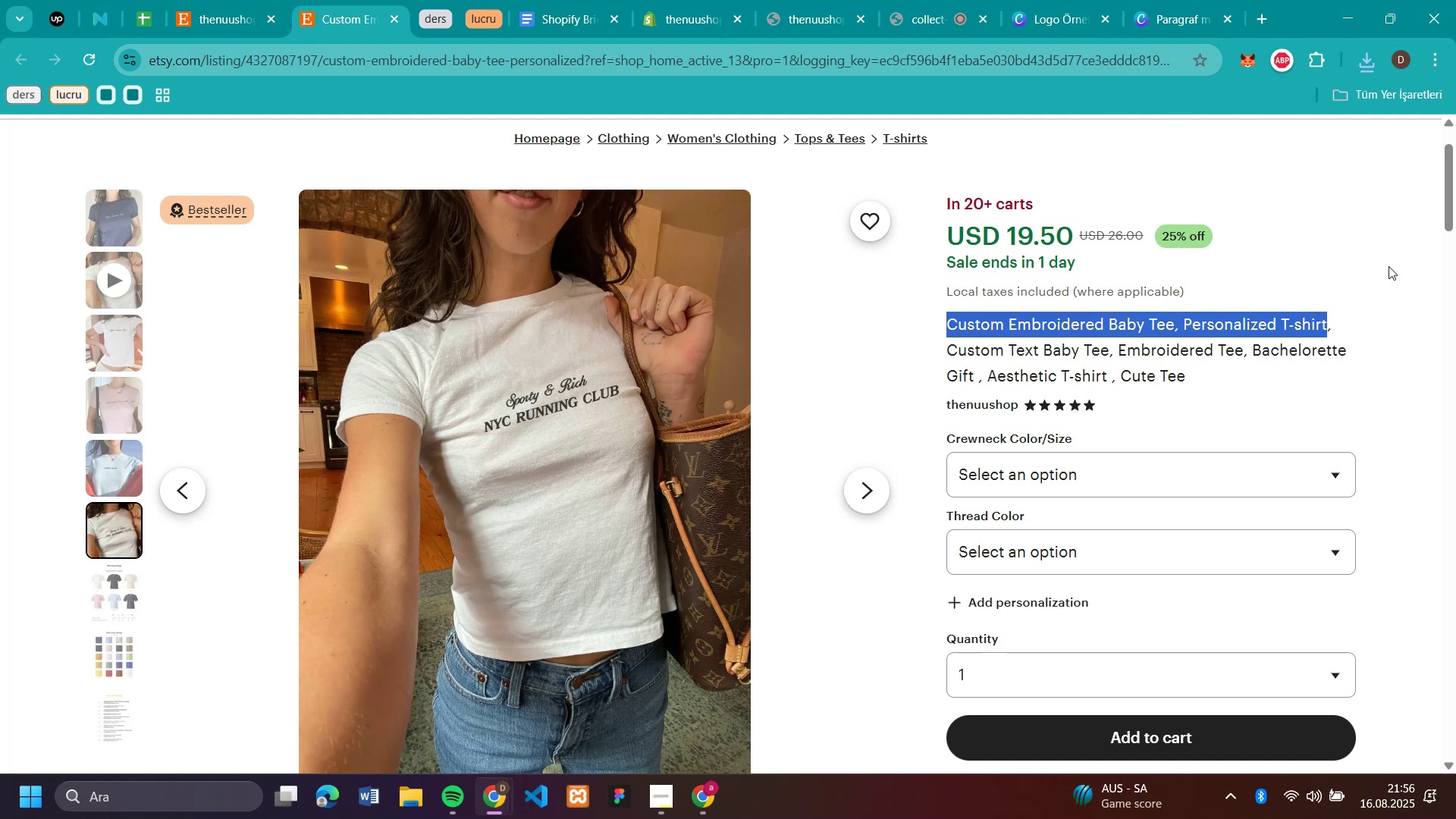 
key(Control+C)
 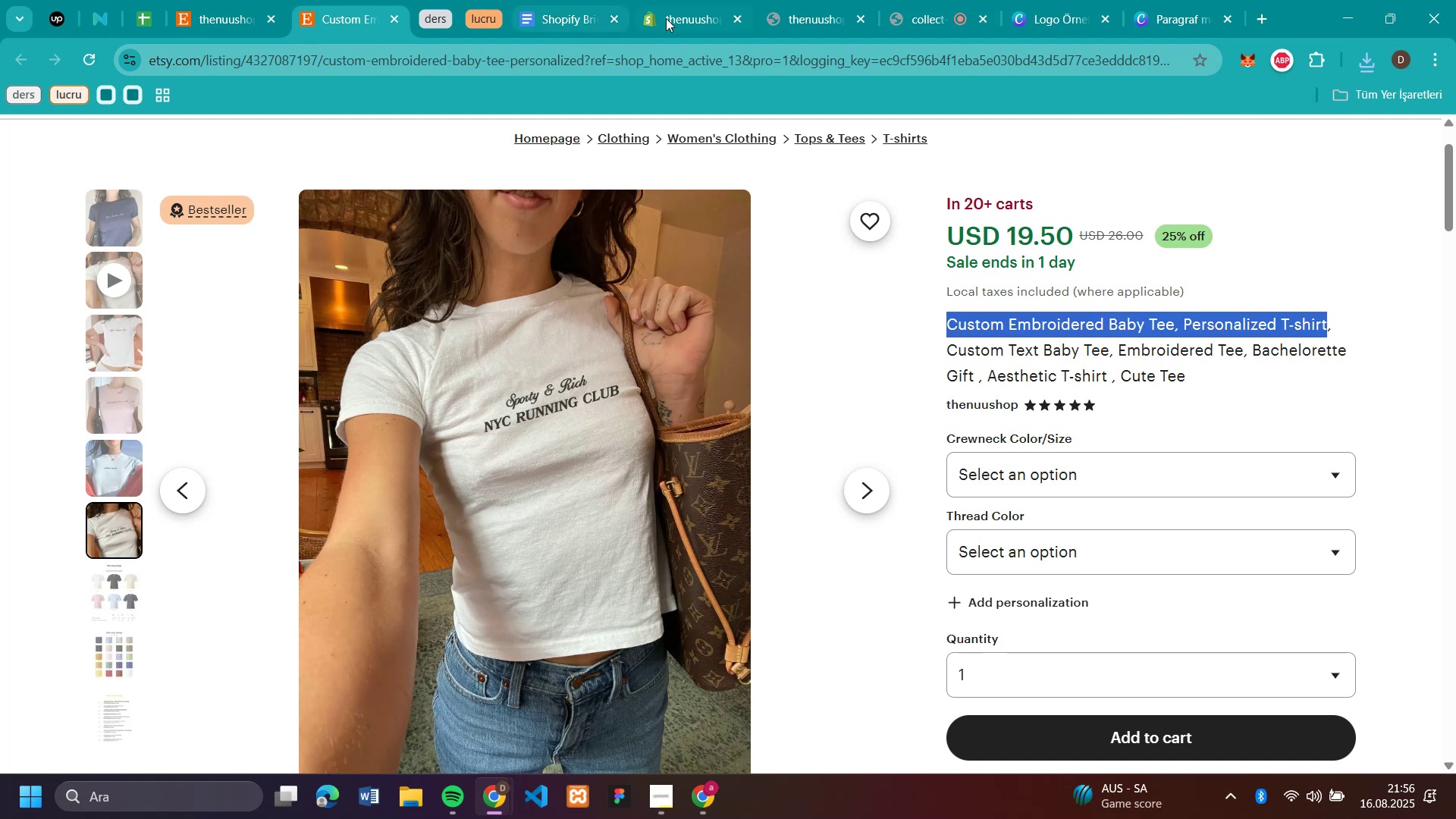 
left_click([690, 12])
 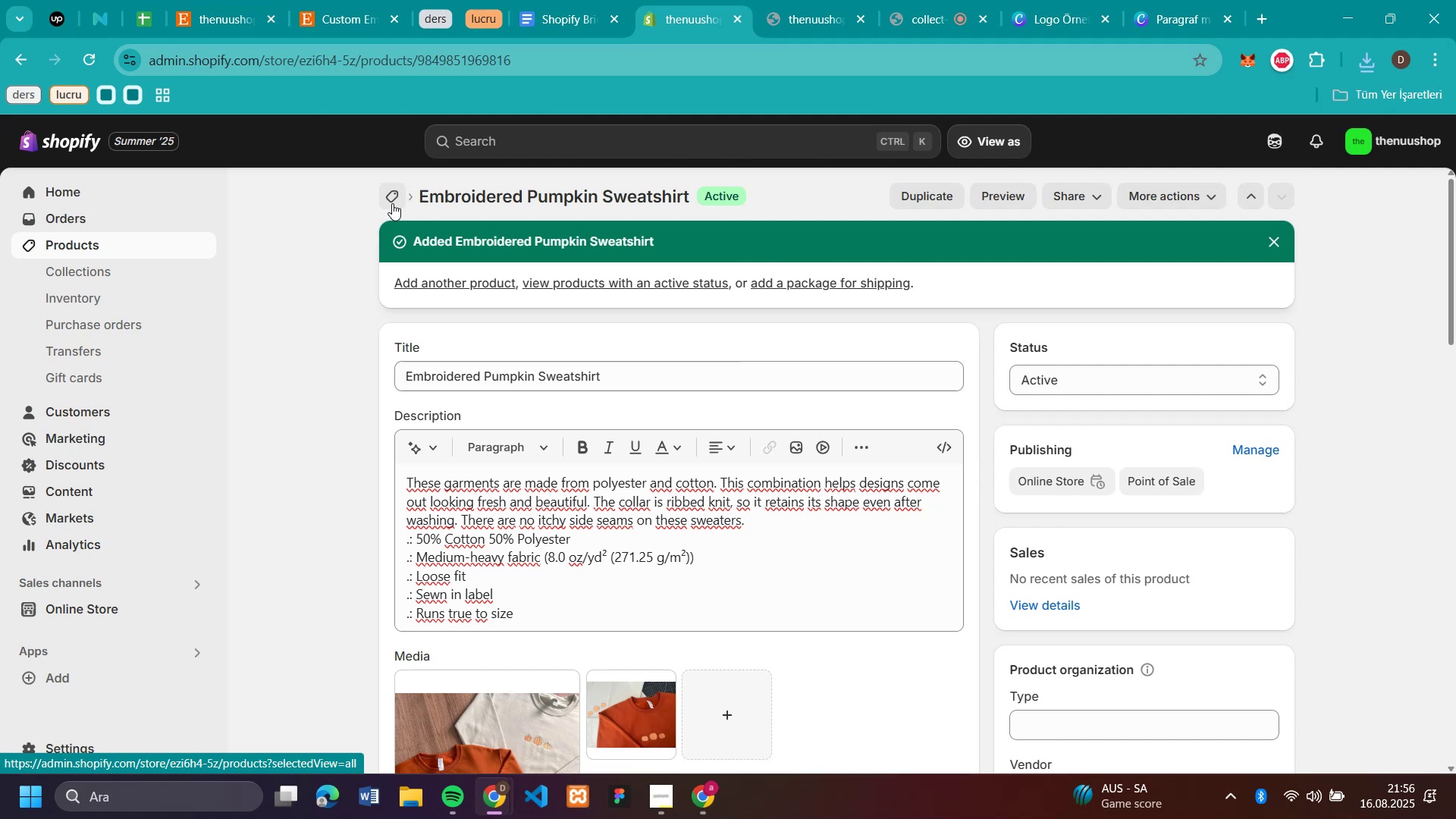 
left_click([392, 203])
 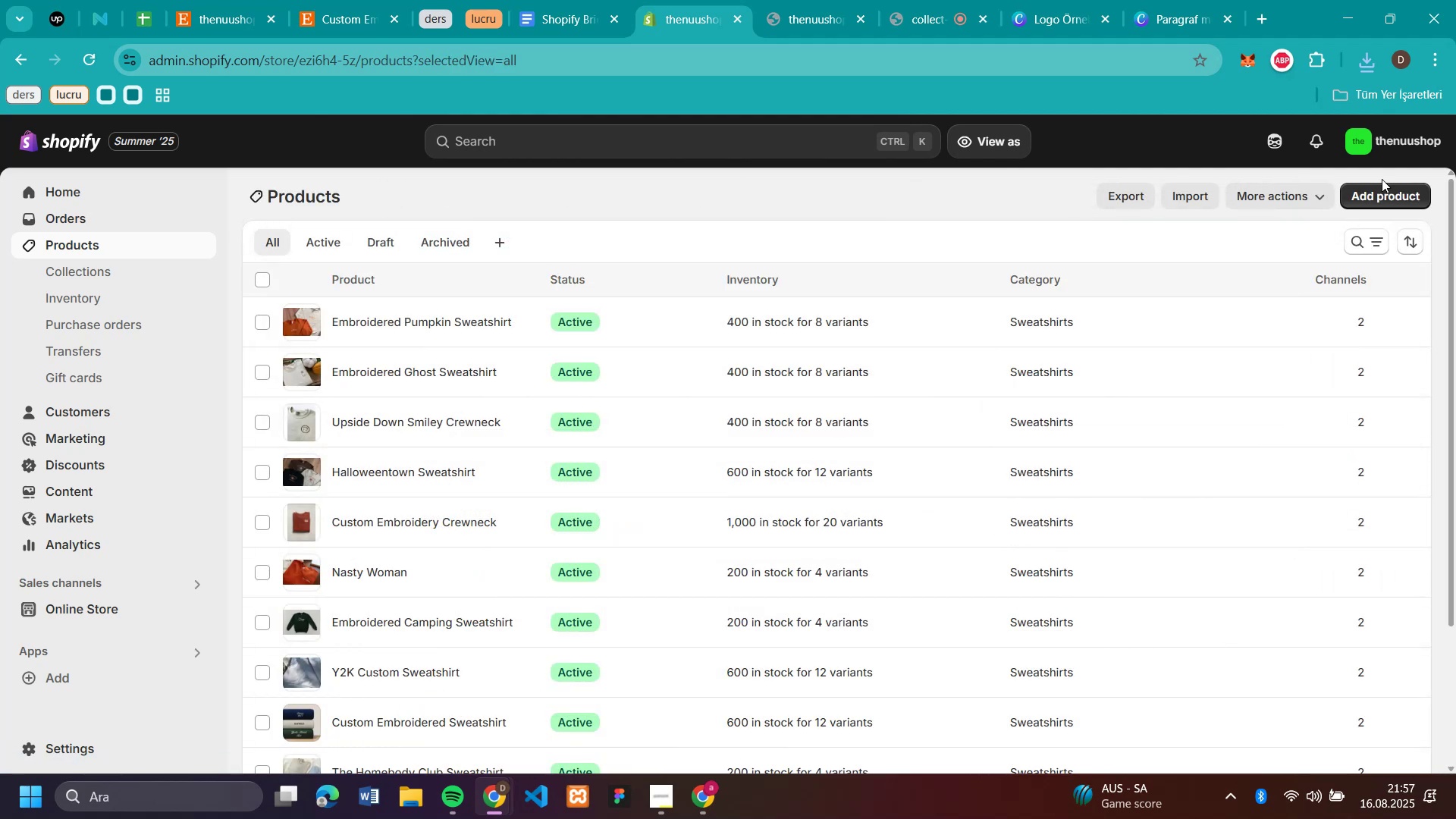 
left_click([1347, 190])
 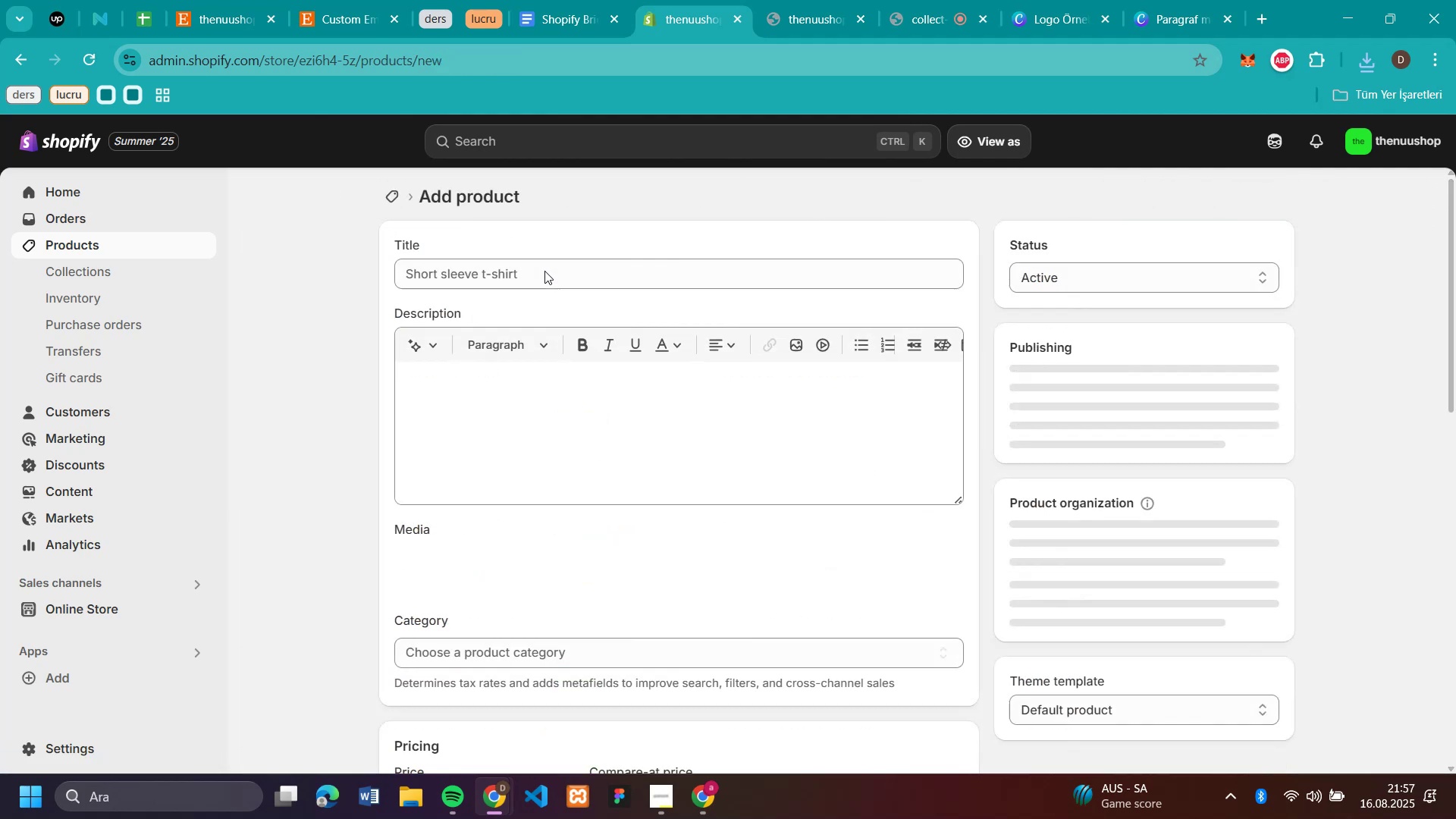 
left_click([543, 263])
 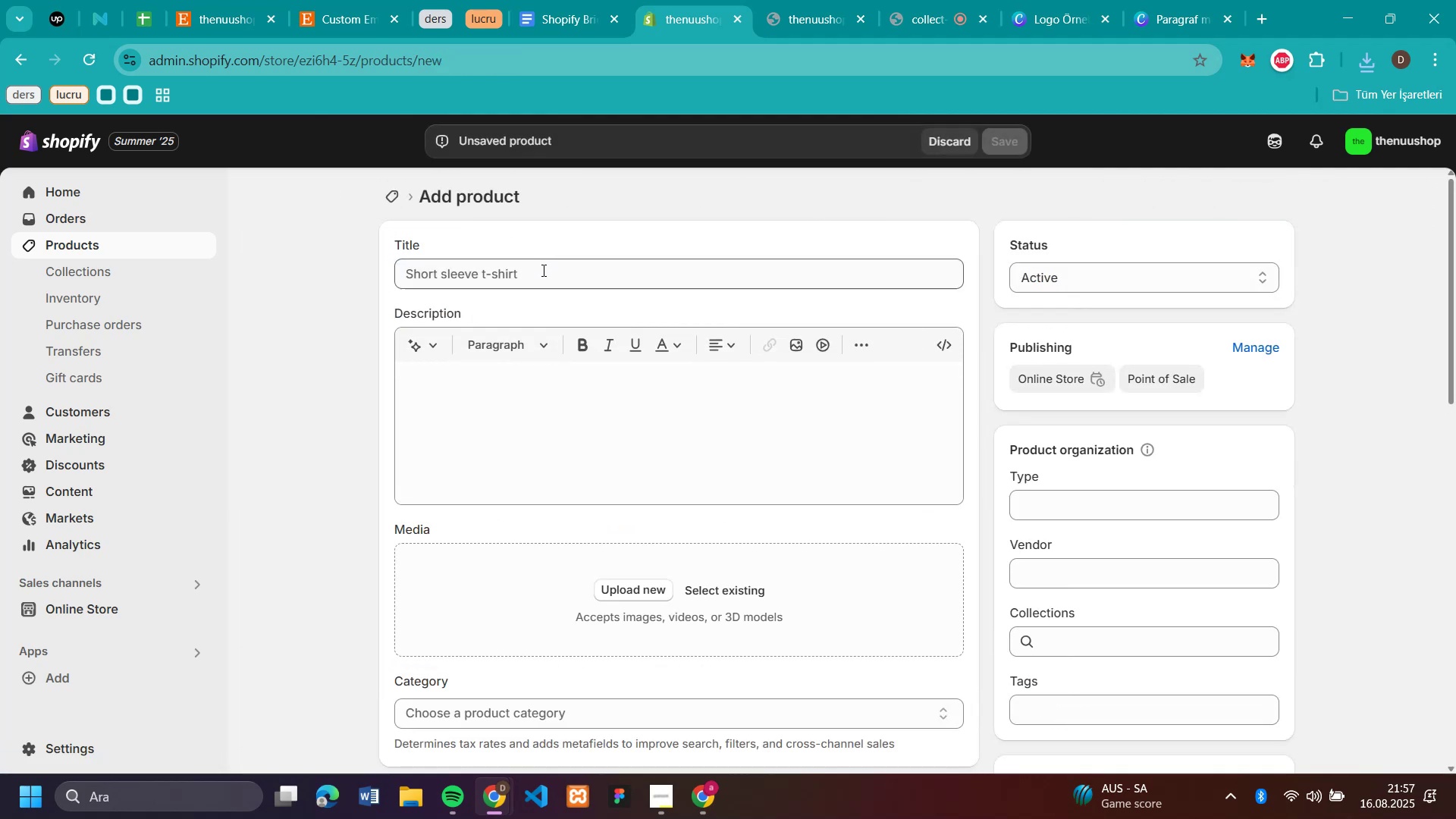 
left_click([542, 270])
 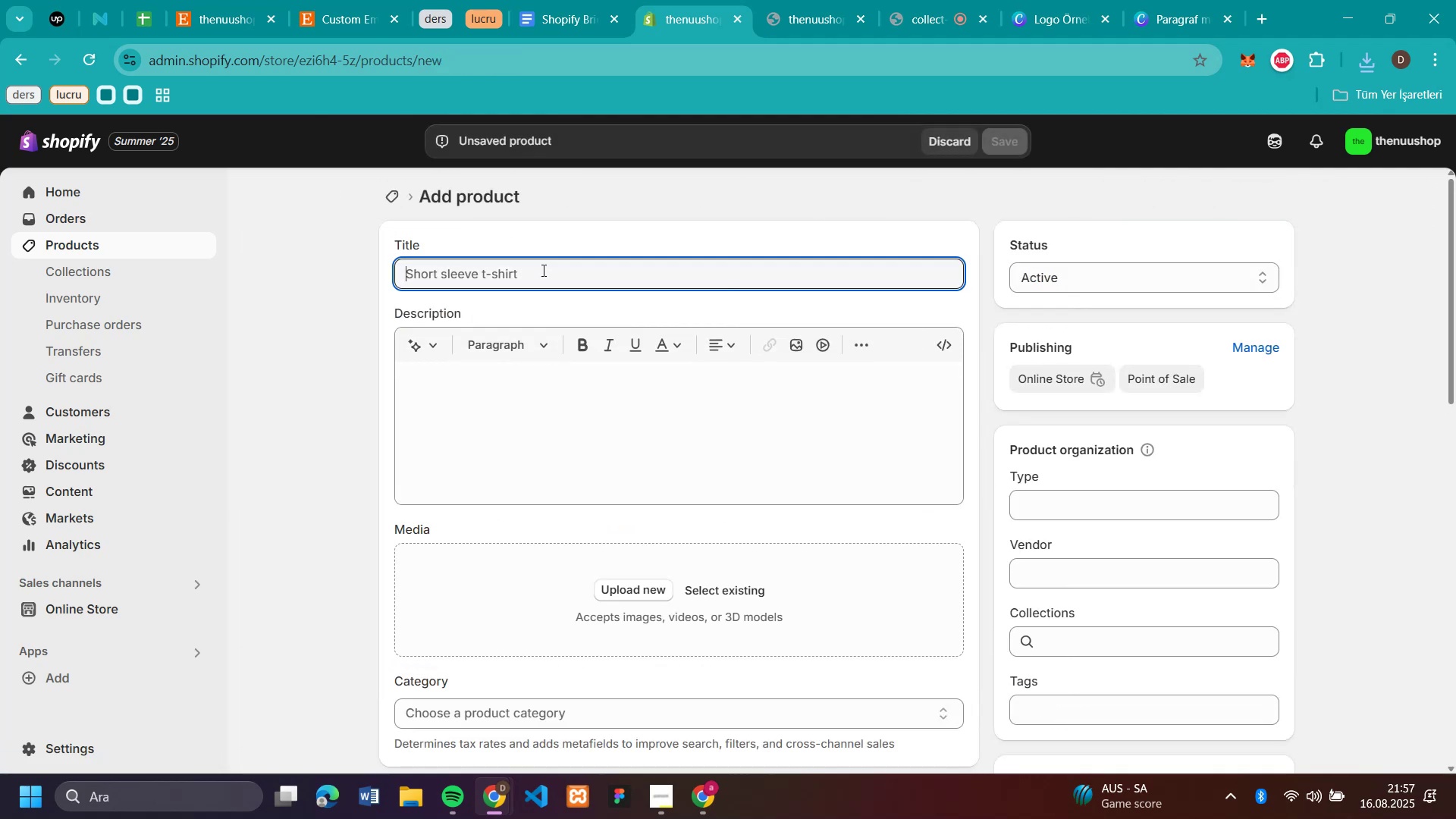 
key(Control+V)
 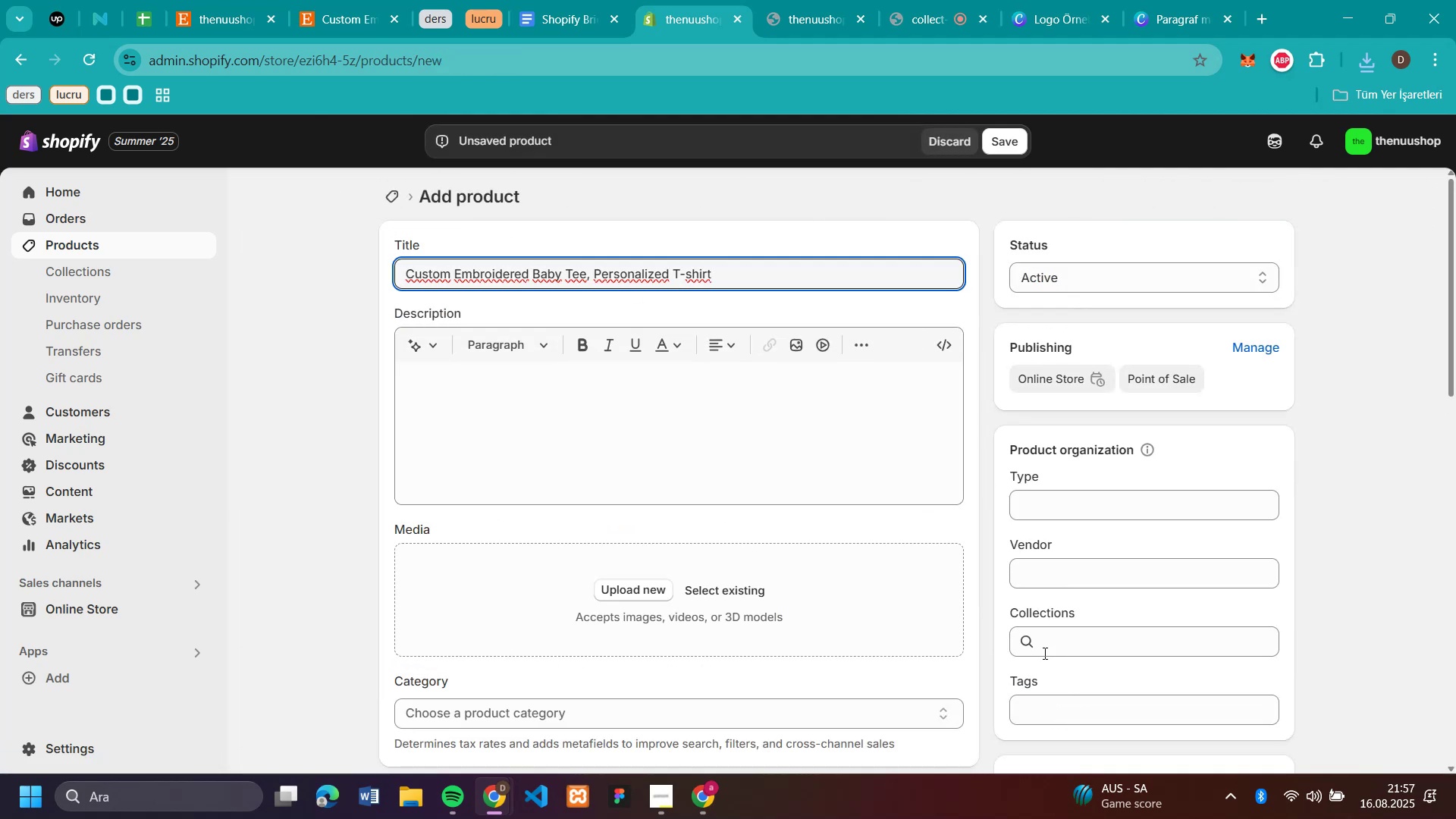 
left_click([1100, 645])
 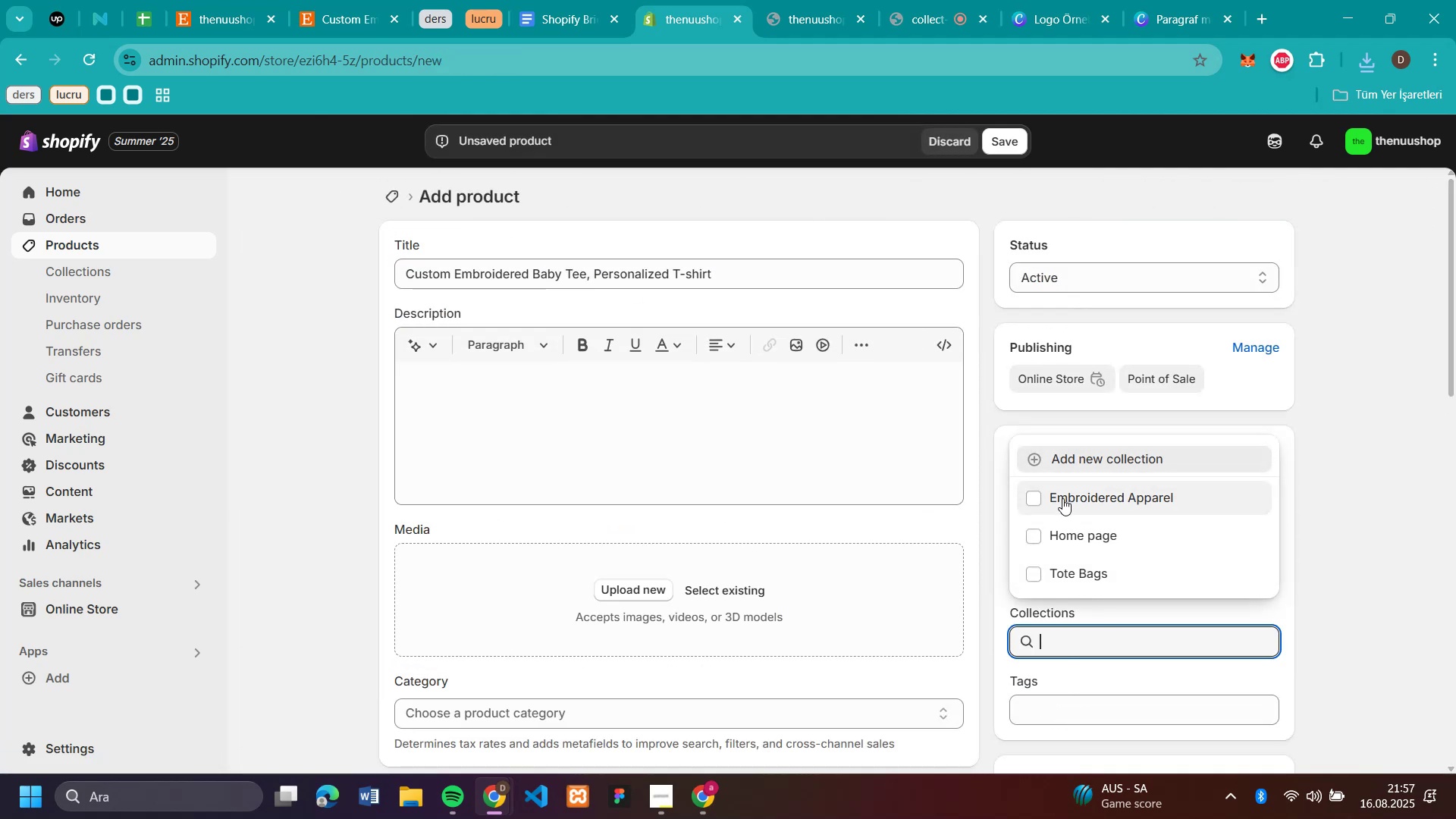 
left_click([1059, 495])
 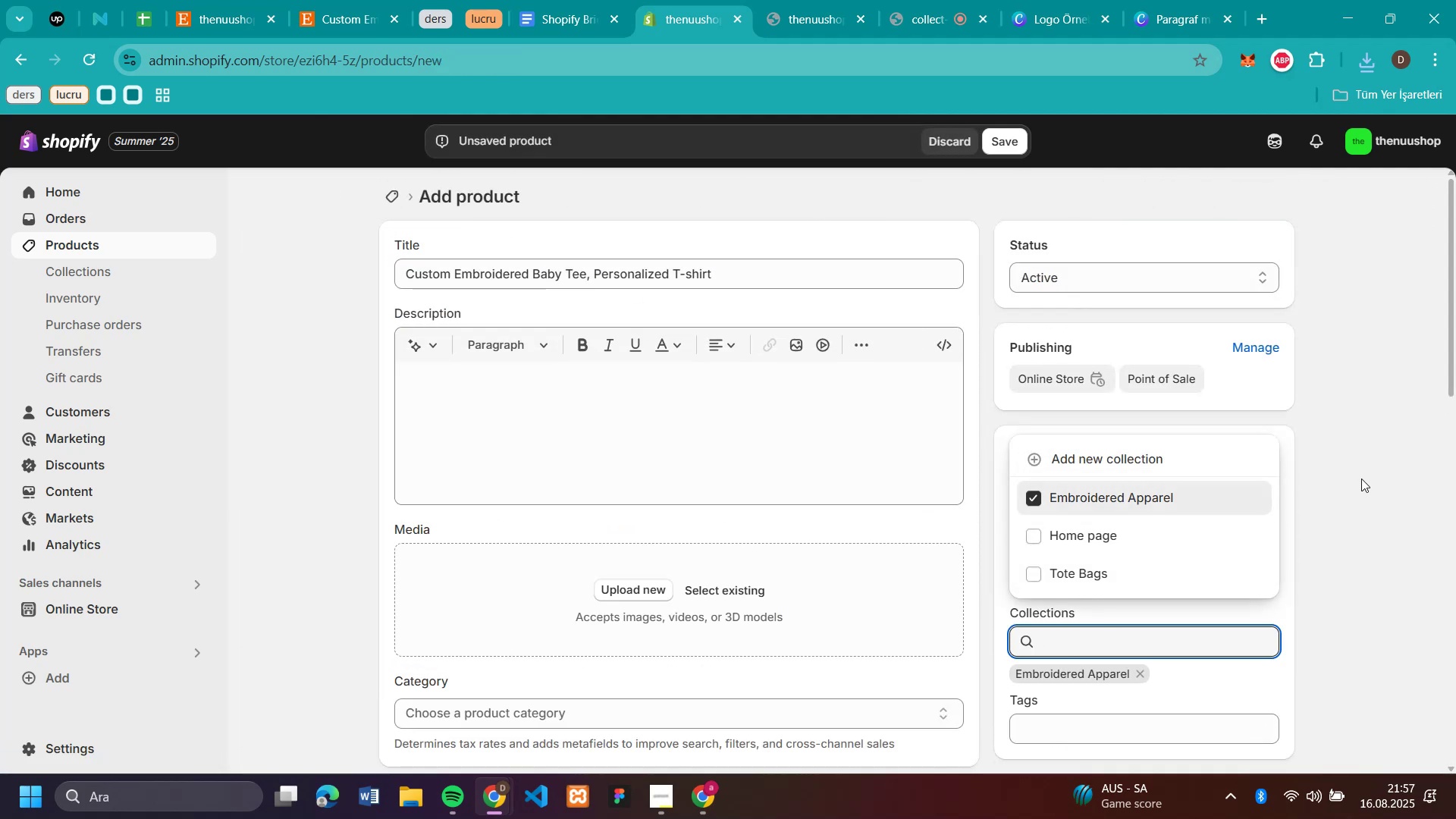 
left_click([1365, 478])
 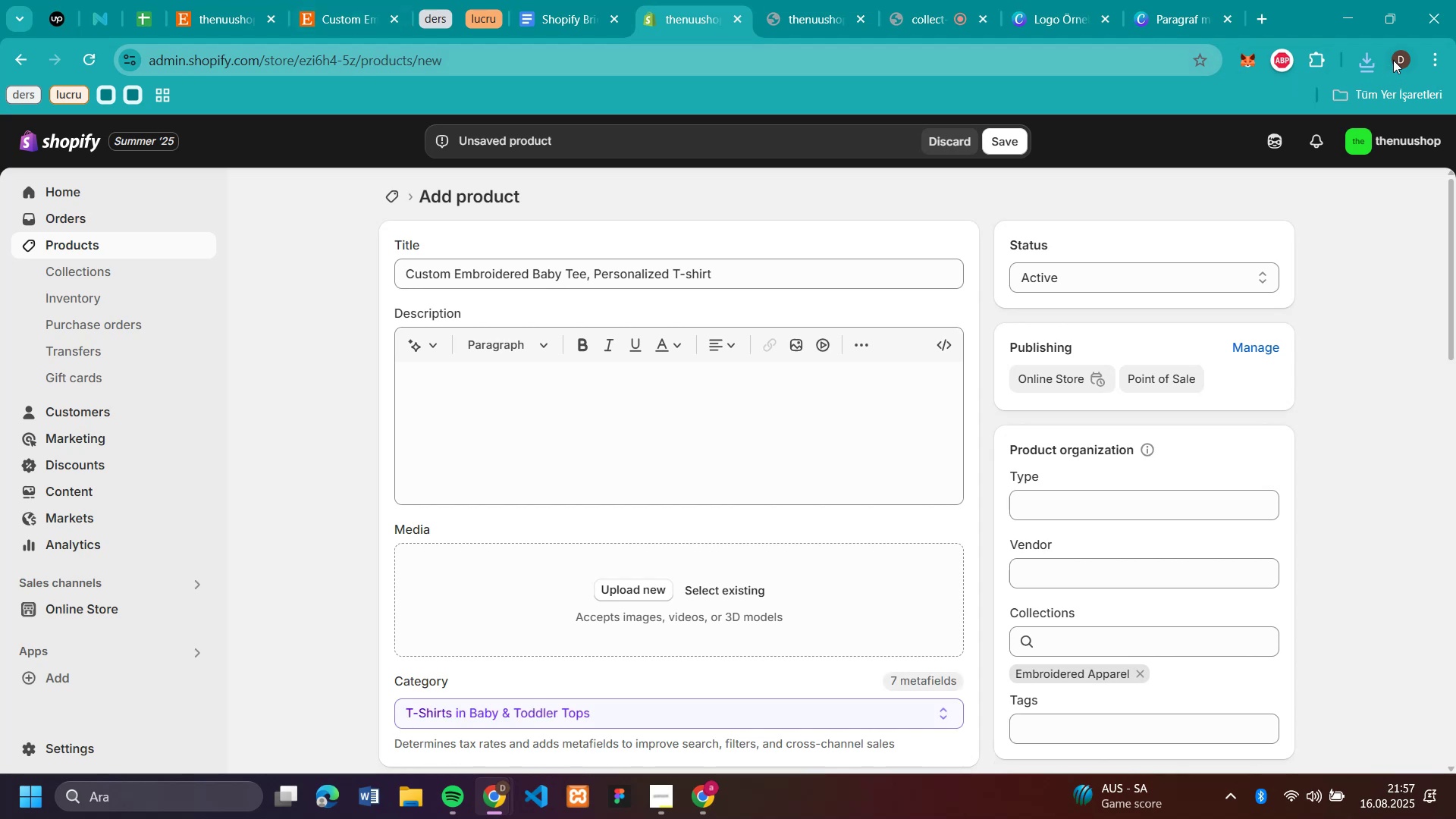 
left_click([1376, 57])
 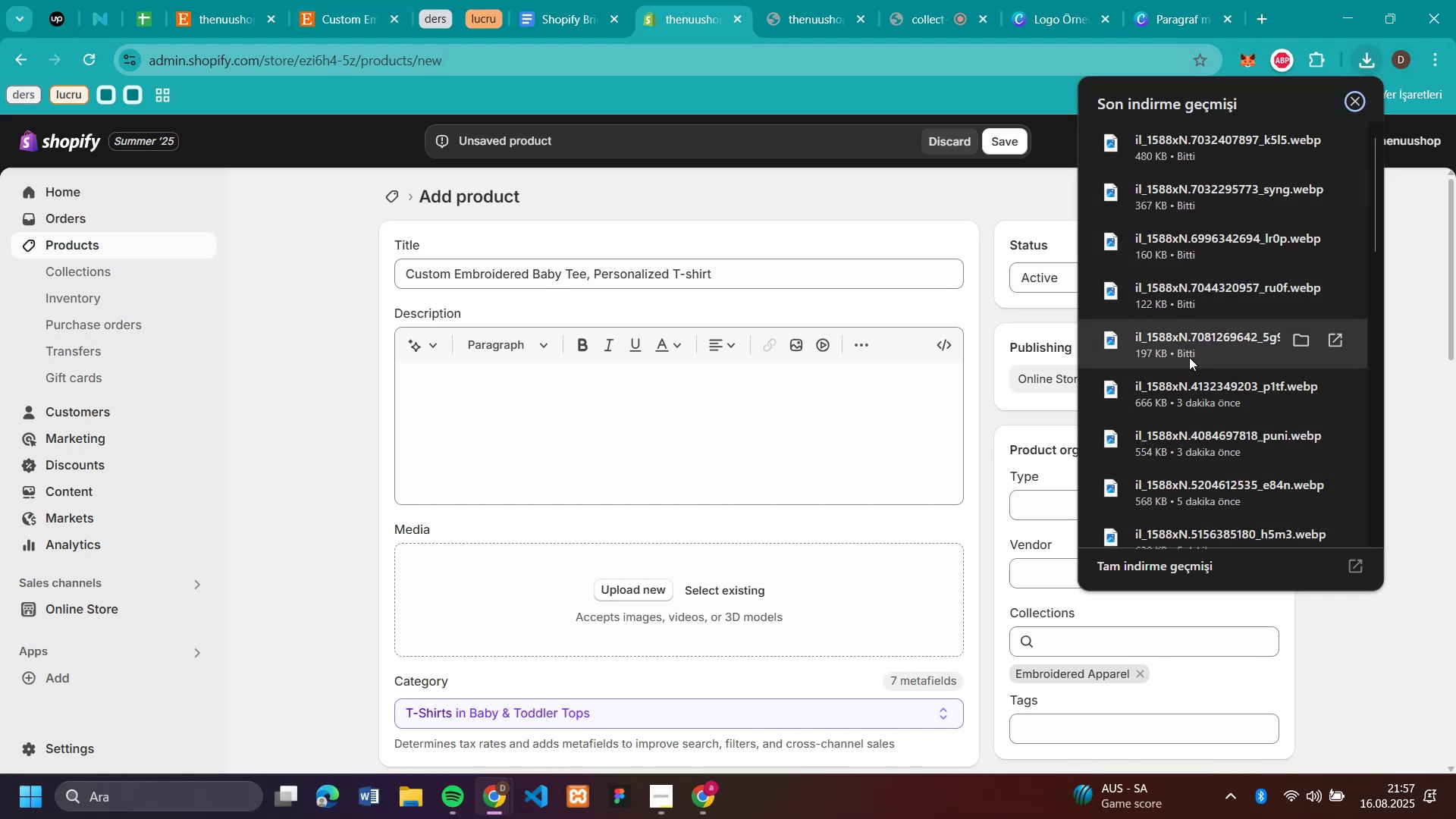 
left_click_drag(start_coordinate=[1171, 347], to_coordinate=[706, 592])
 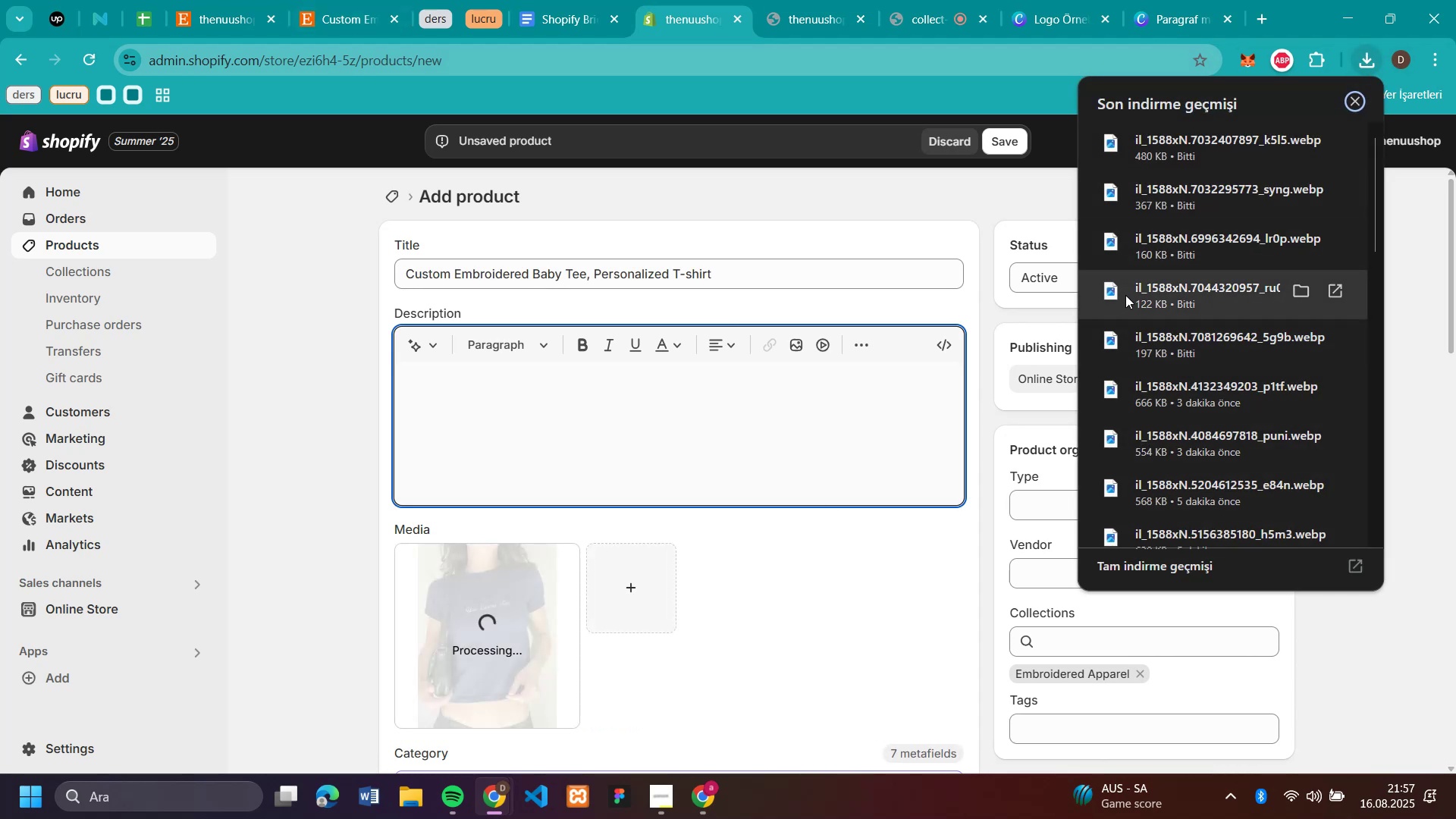 
left_click_drag(start_coordinate=[1125, 295], to_coordinate=[715, 592])
 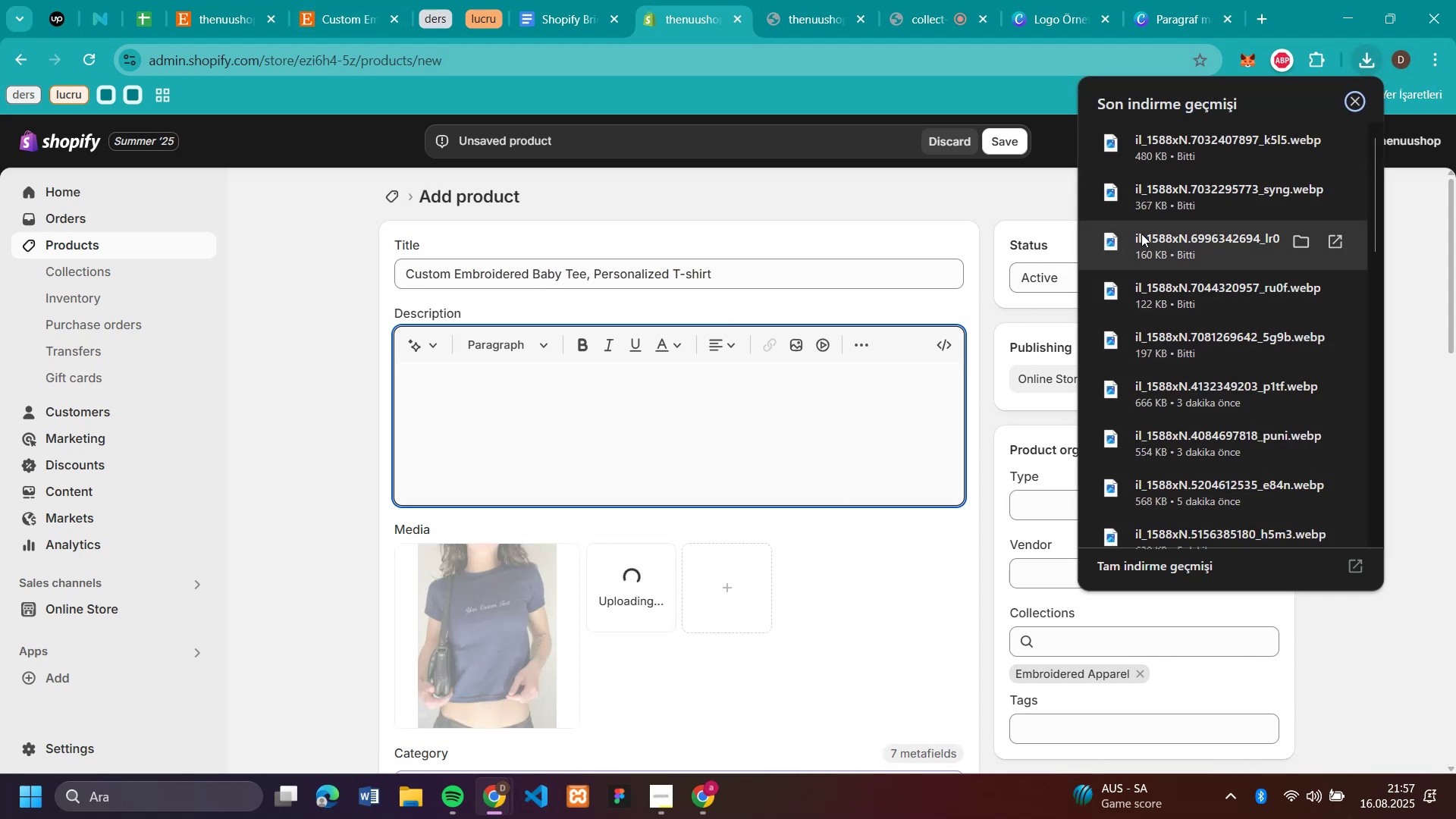 
left_click_drag(start_coordinate=[1141, 234], to_coordinate=[884, 595])
 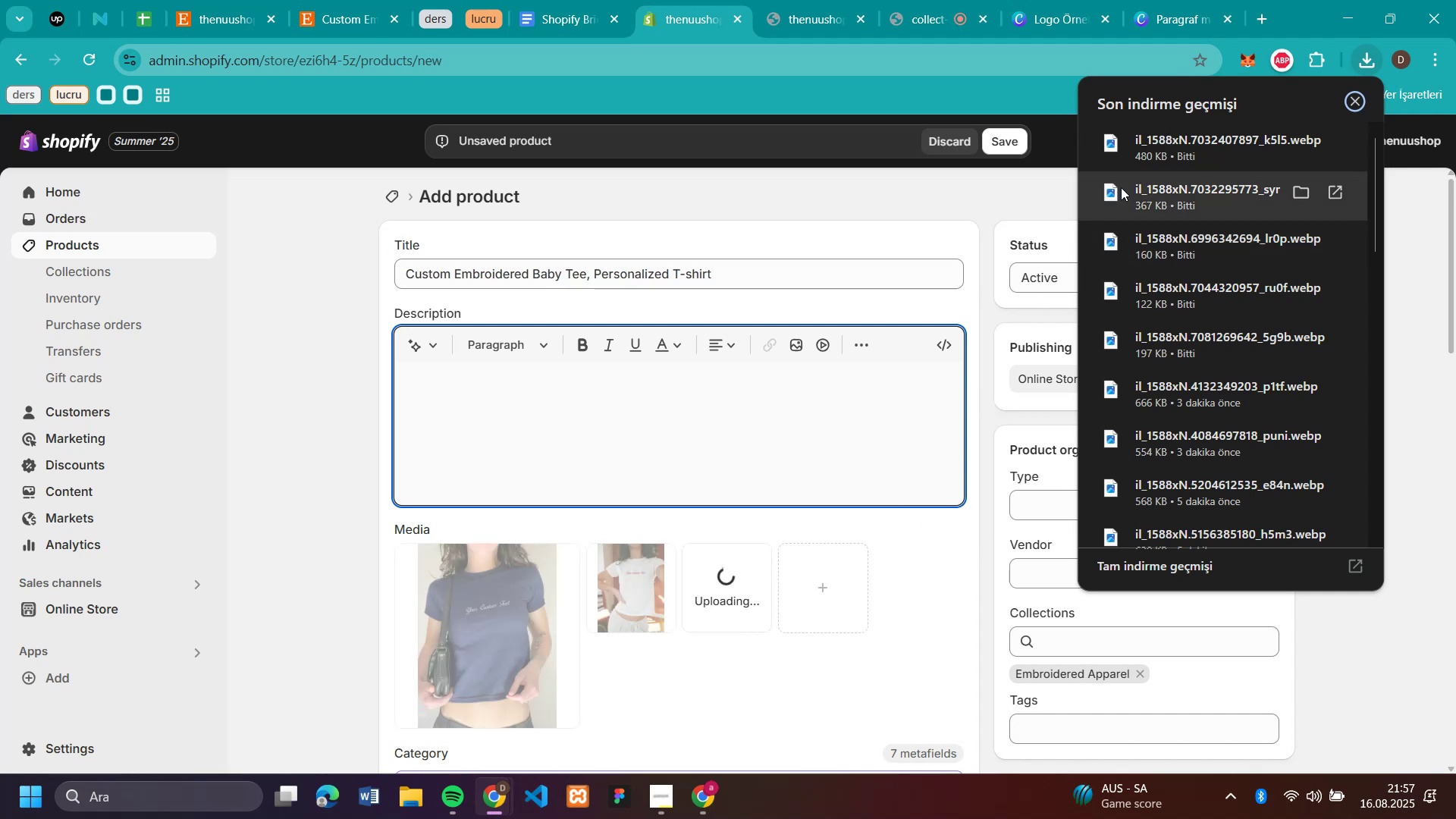 
left_click_drag(start_coordinate=[1121, 187], to_coordinate=[814, 612])
 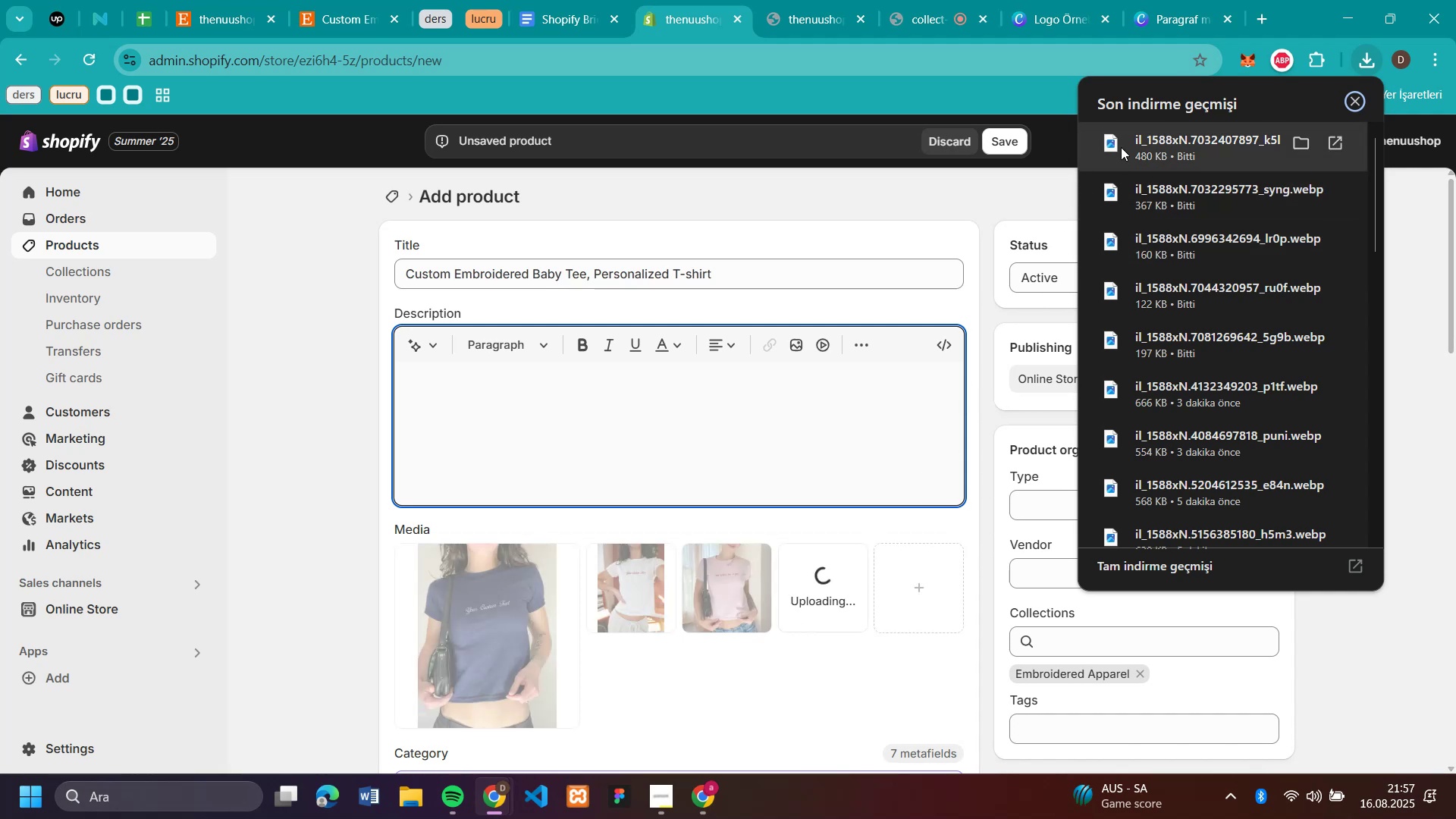 
left_click_drag(start_coordinate=[1121, 147], to_coordinate=[830, 620])
 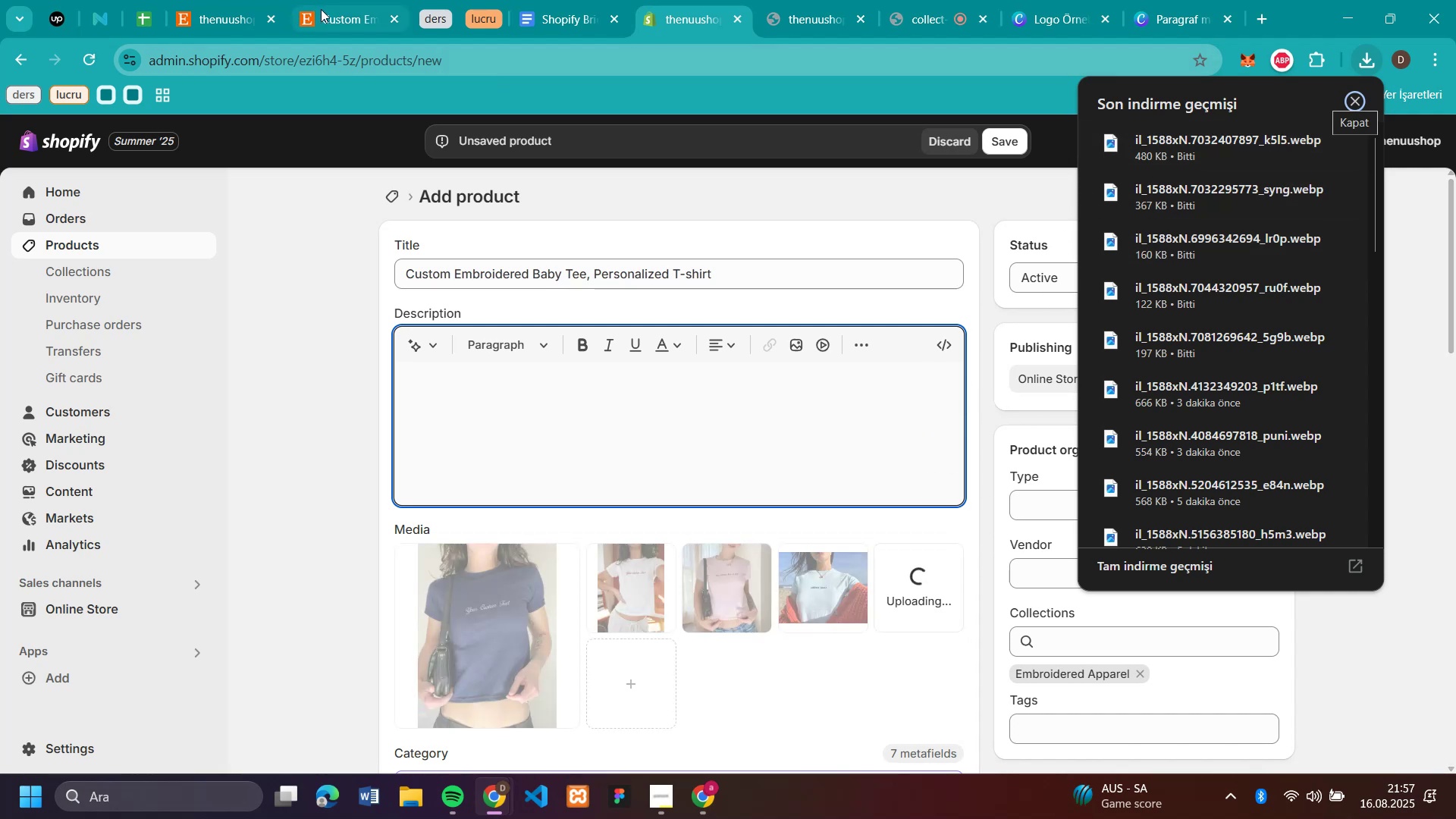 
left_click([320, 8])
 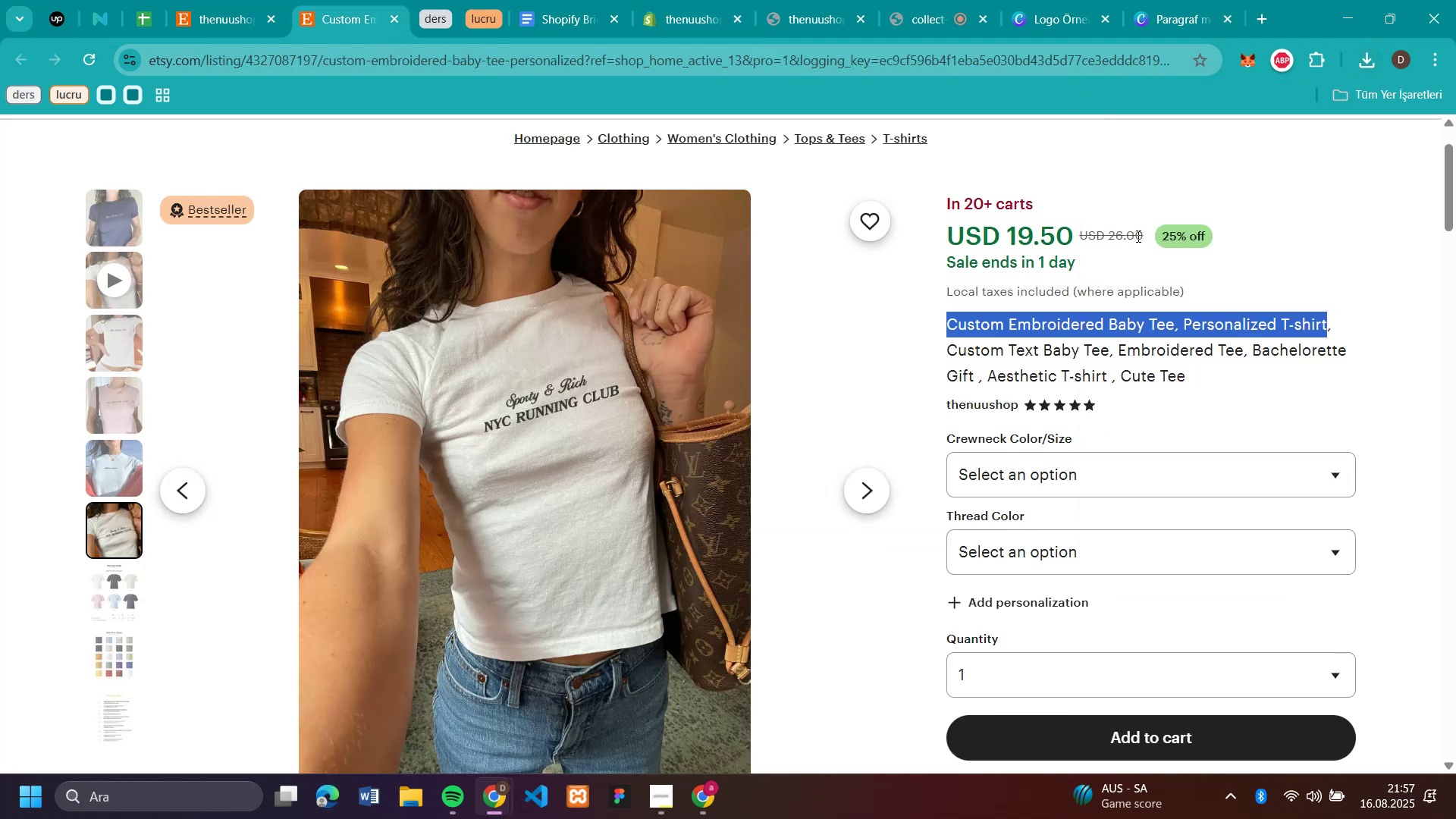 
left_click_drag(start_coordinate=[1144, 236], to_coordinate=[1107, 240])
 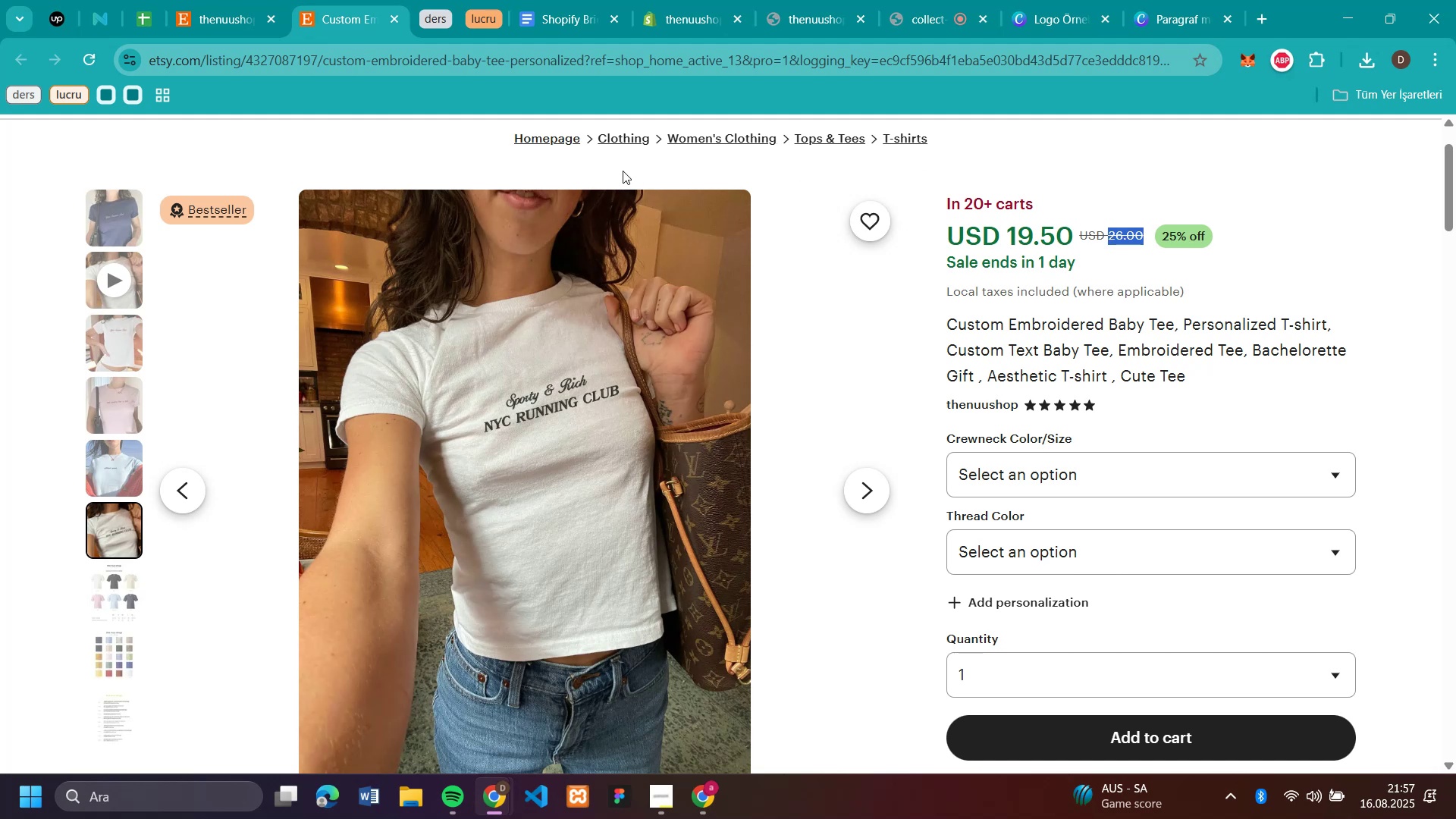 
key(Control+C)
 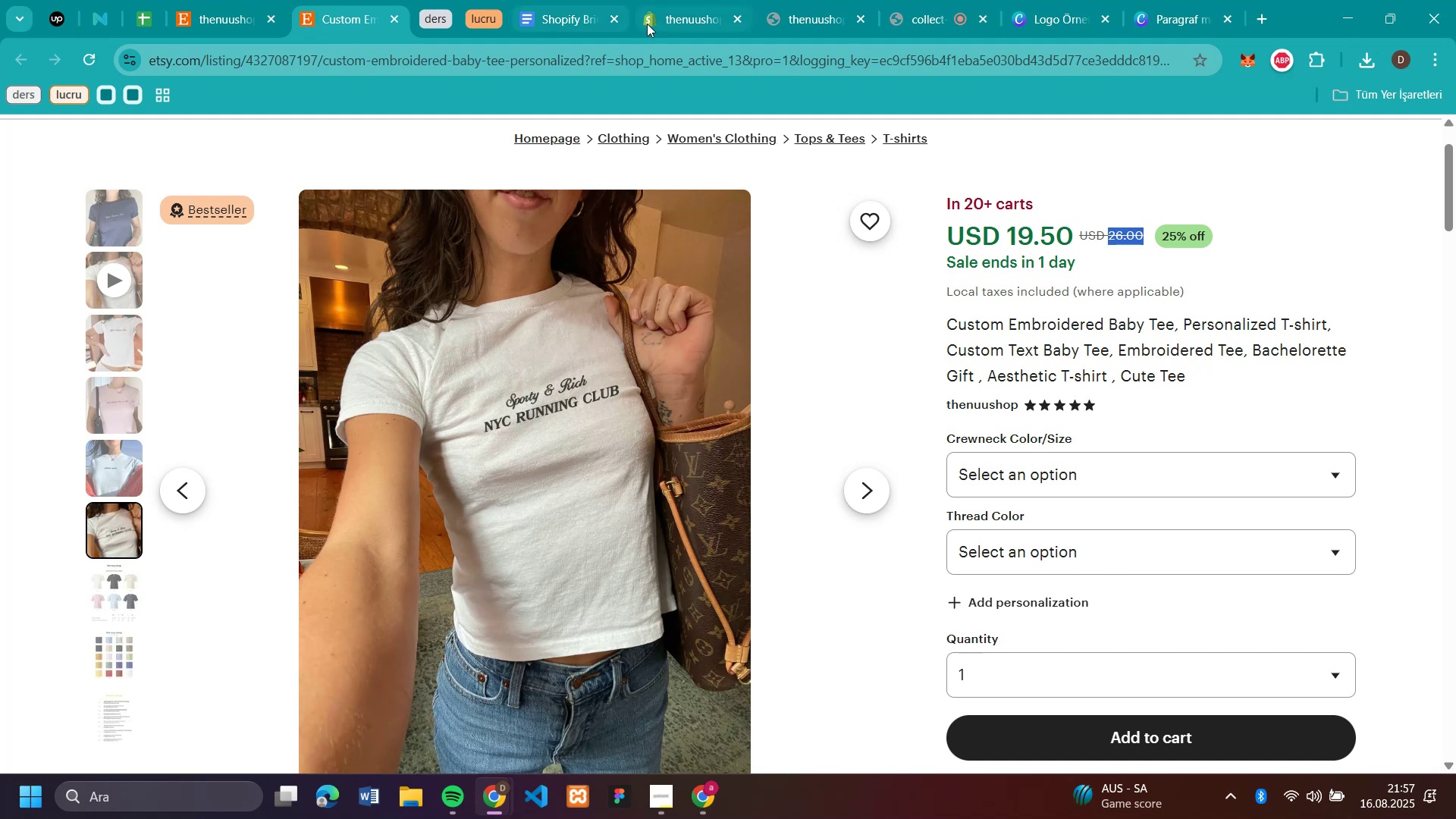 
left_click([676, 7])
 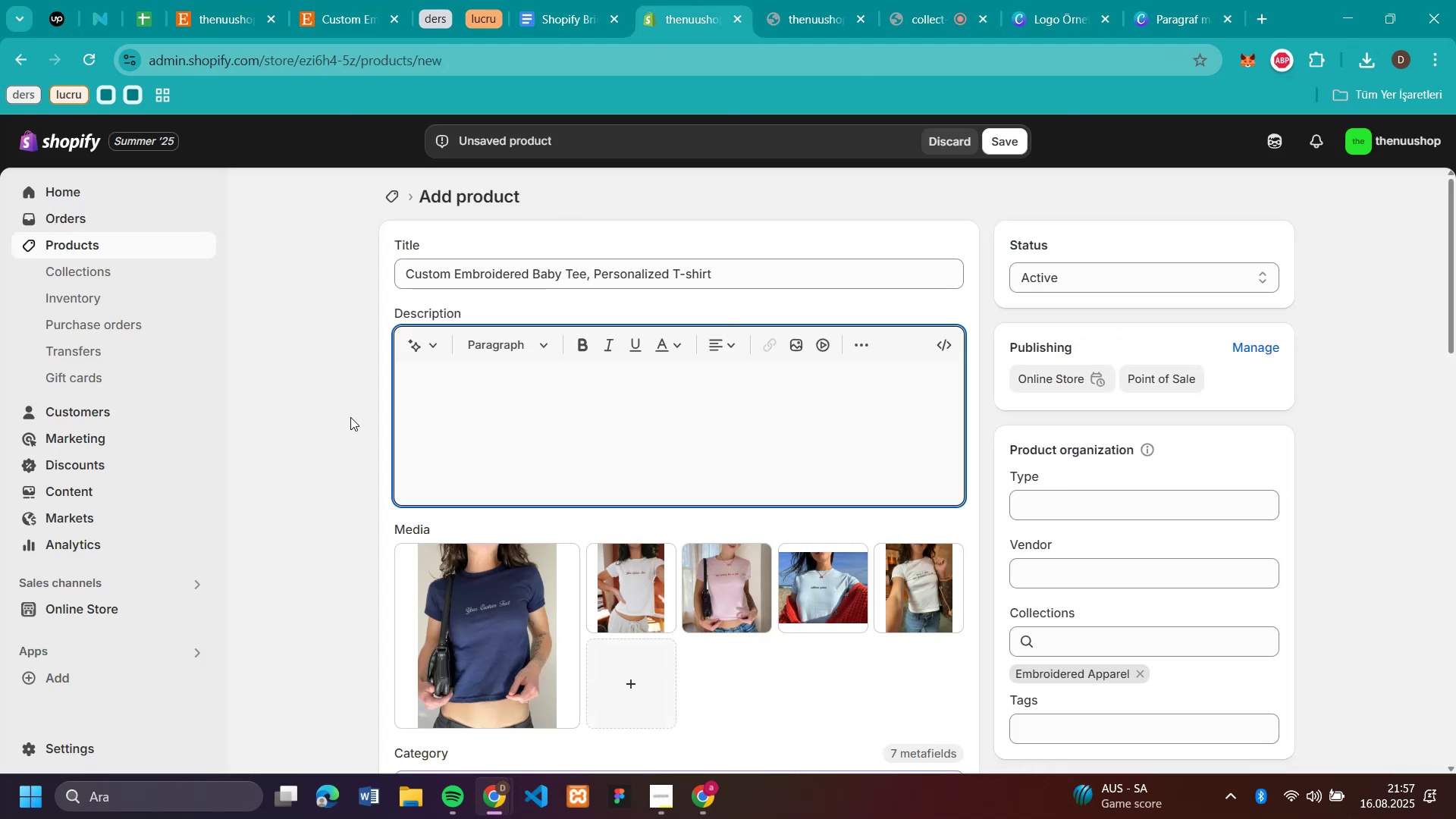 
left_click([349, 416])
 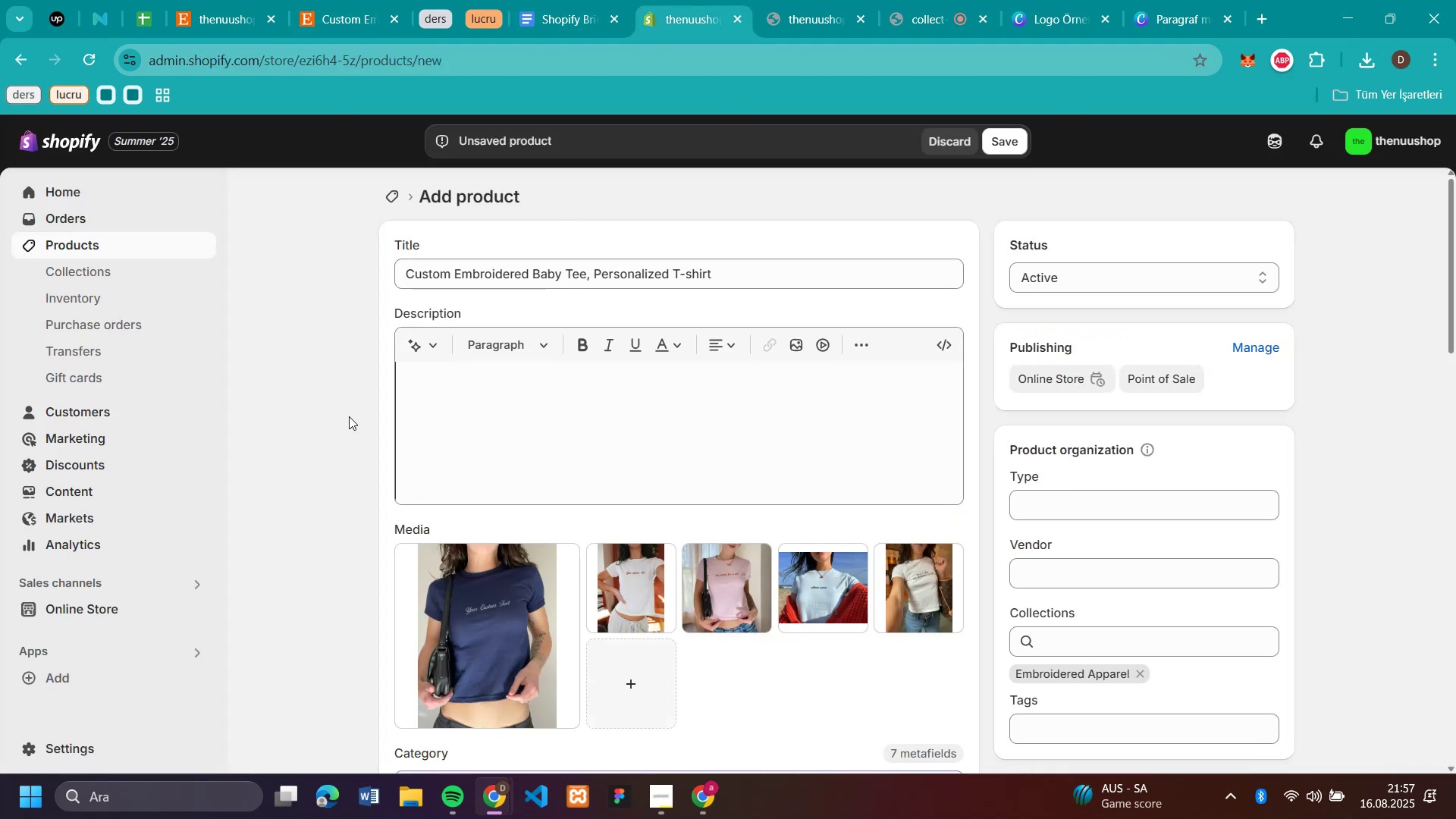 
scroll: coordinate [349, 416], scroll_direction: down, amount: 4.0
 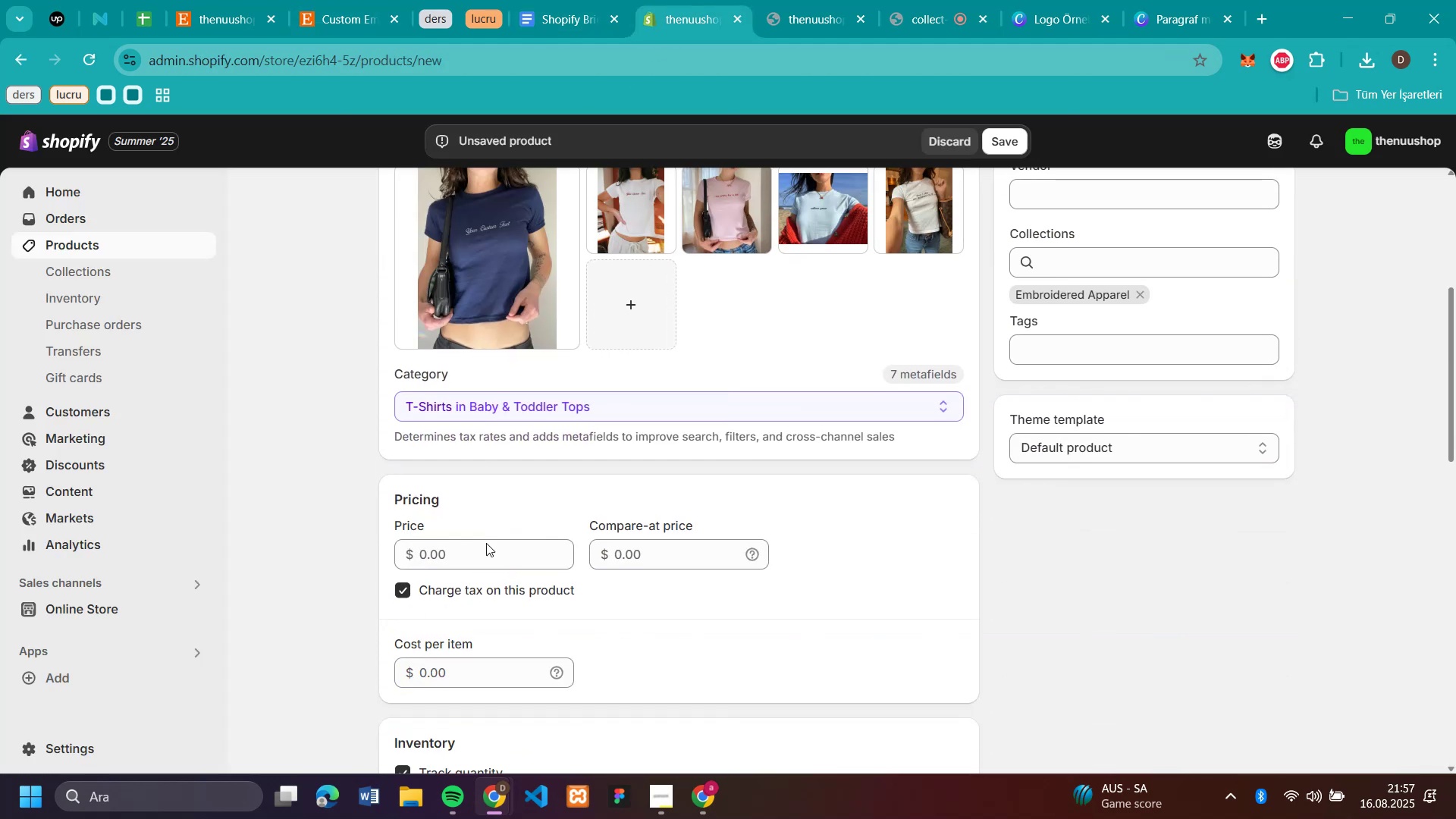 
left_click([488, 558])
 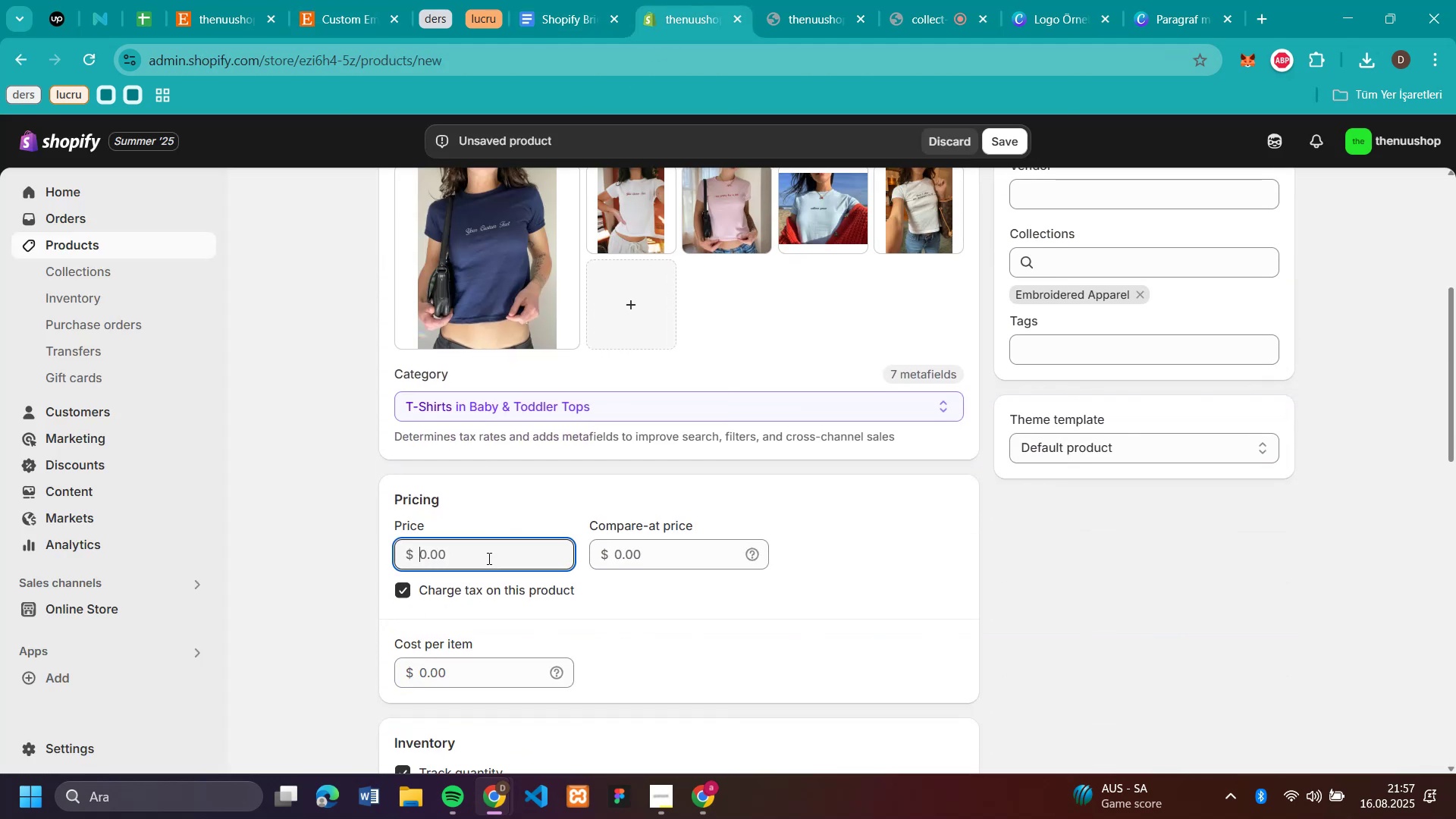 
key(Control+V)
 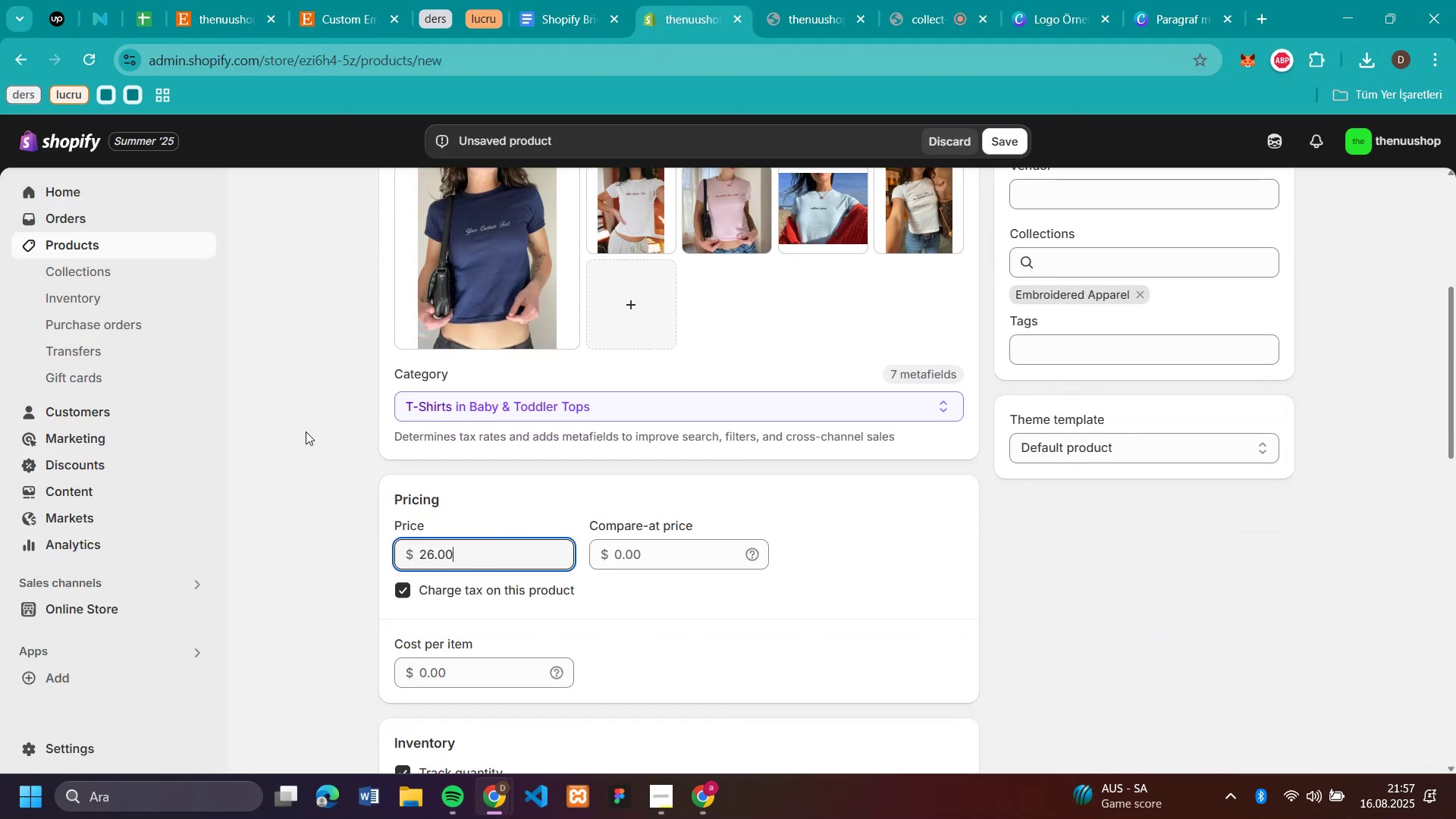 
left_click([318, 424])
 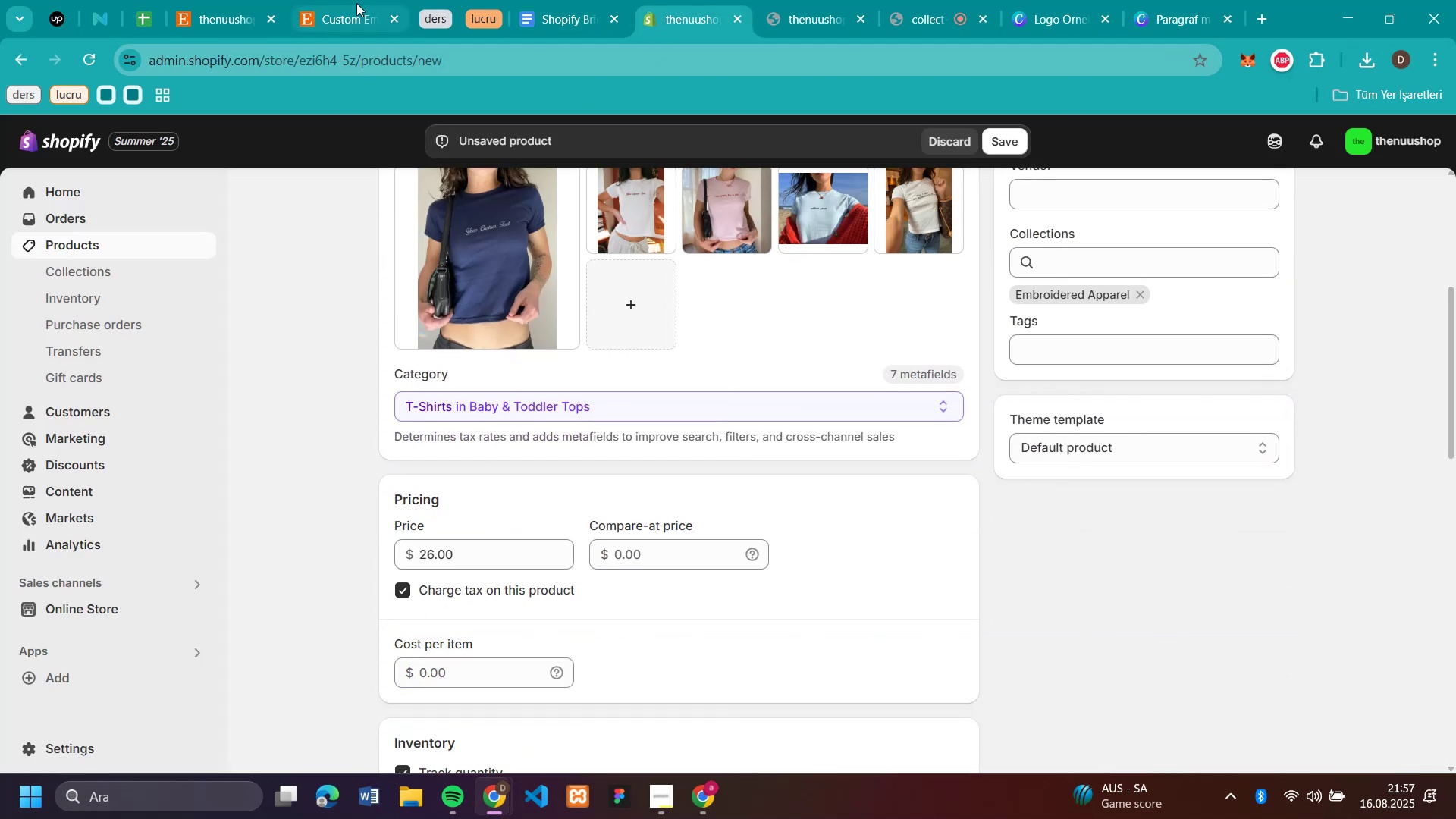 
left_click([356, 4])
 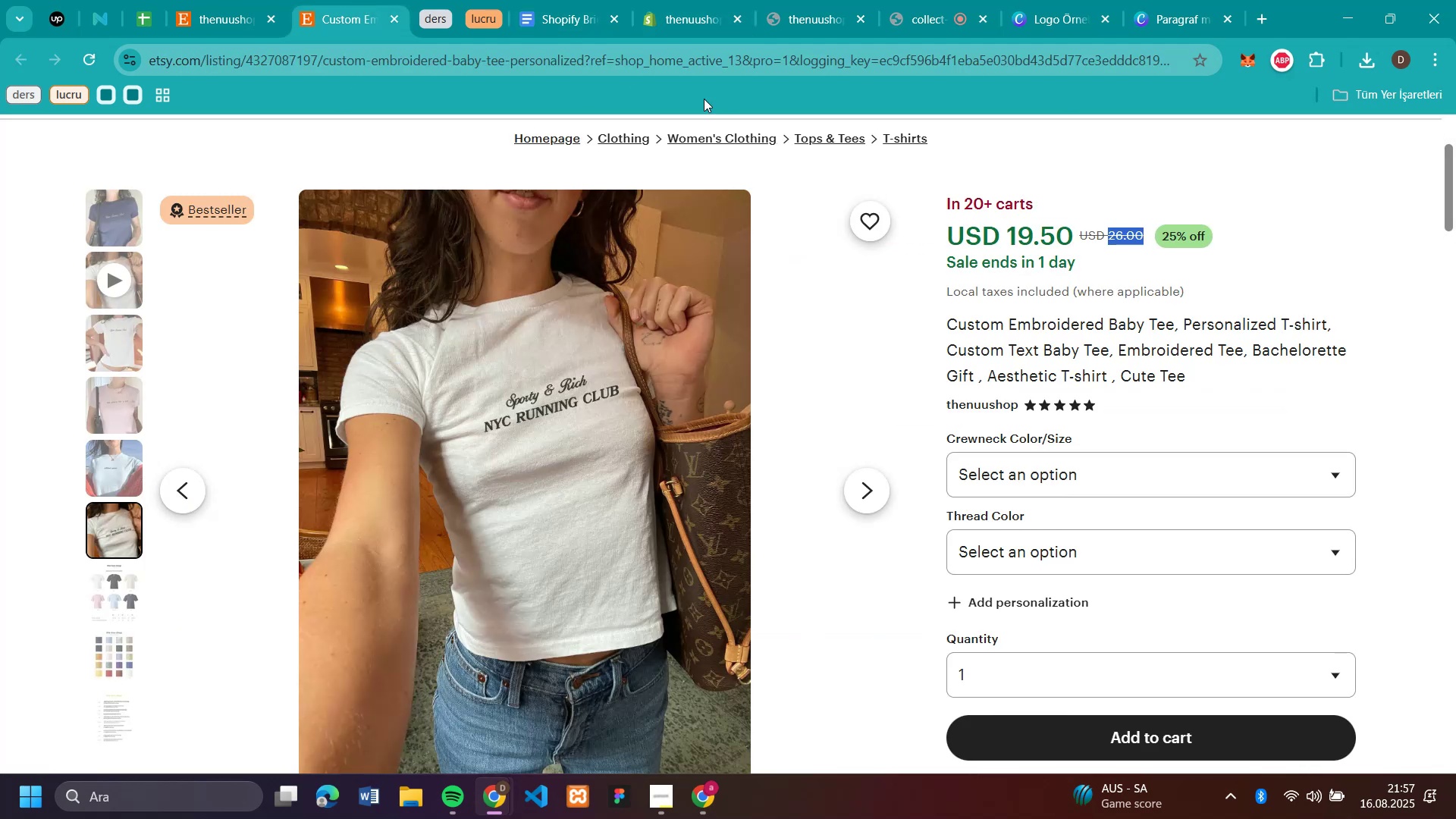 
scroll: coordinate [1235, 289], scroll_direction: down, amount: 5.0
 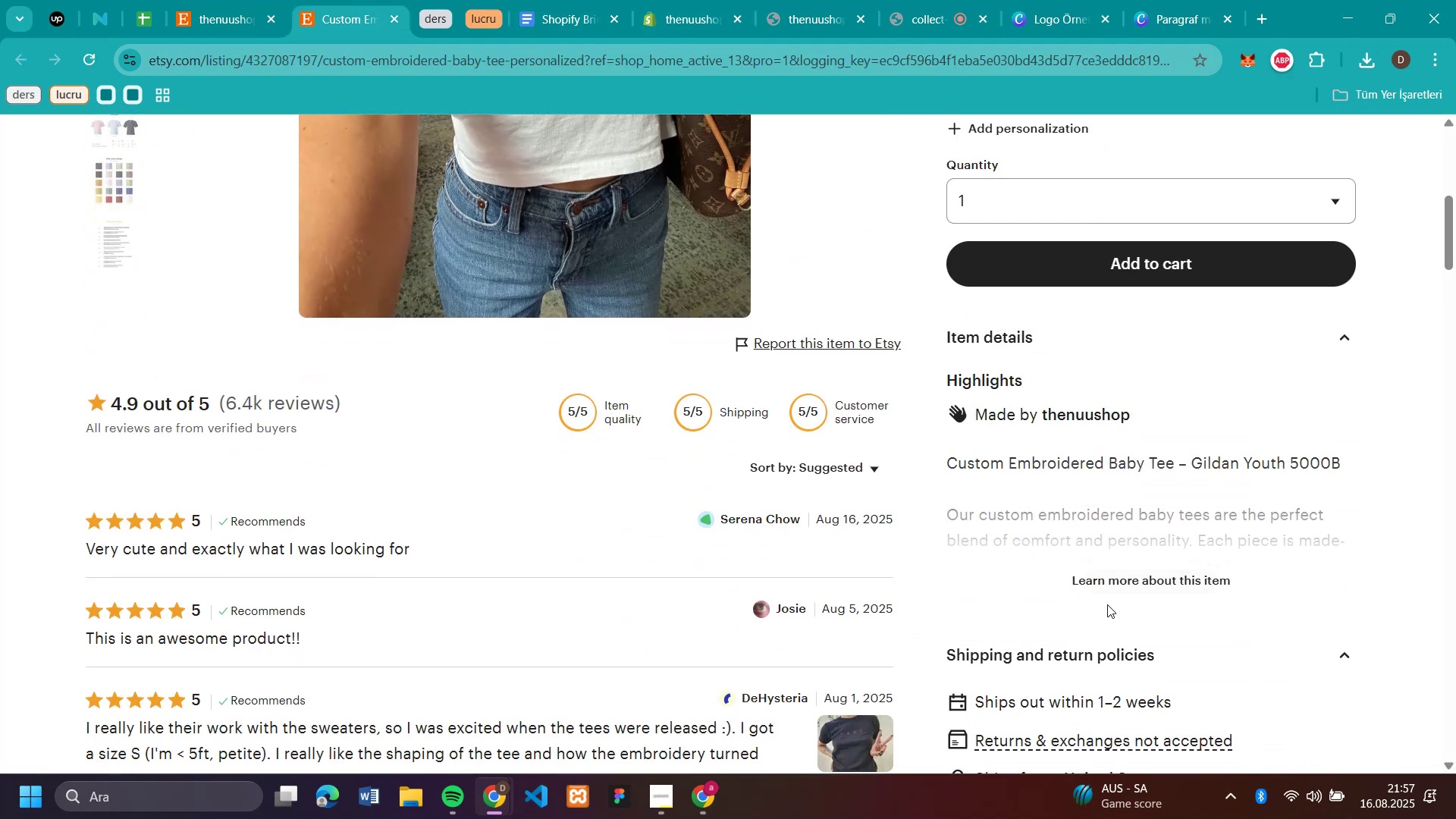 
left_click([1108, 588])
 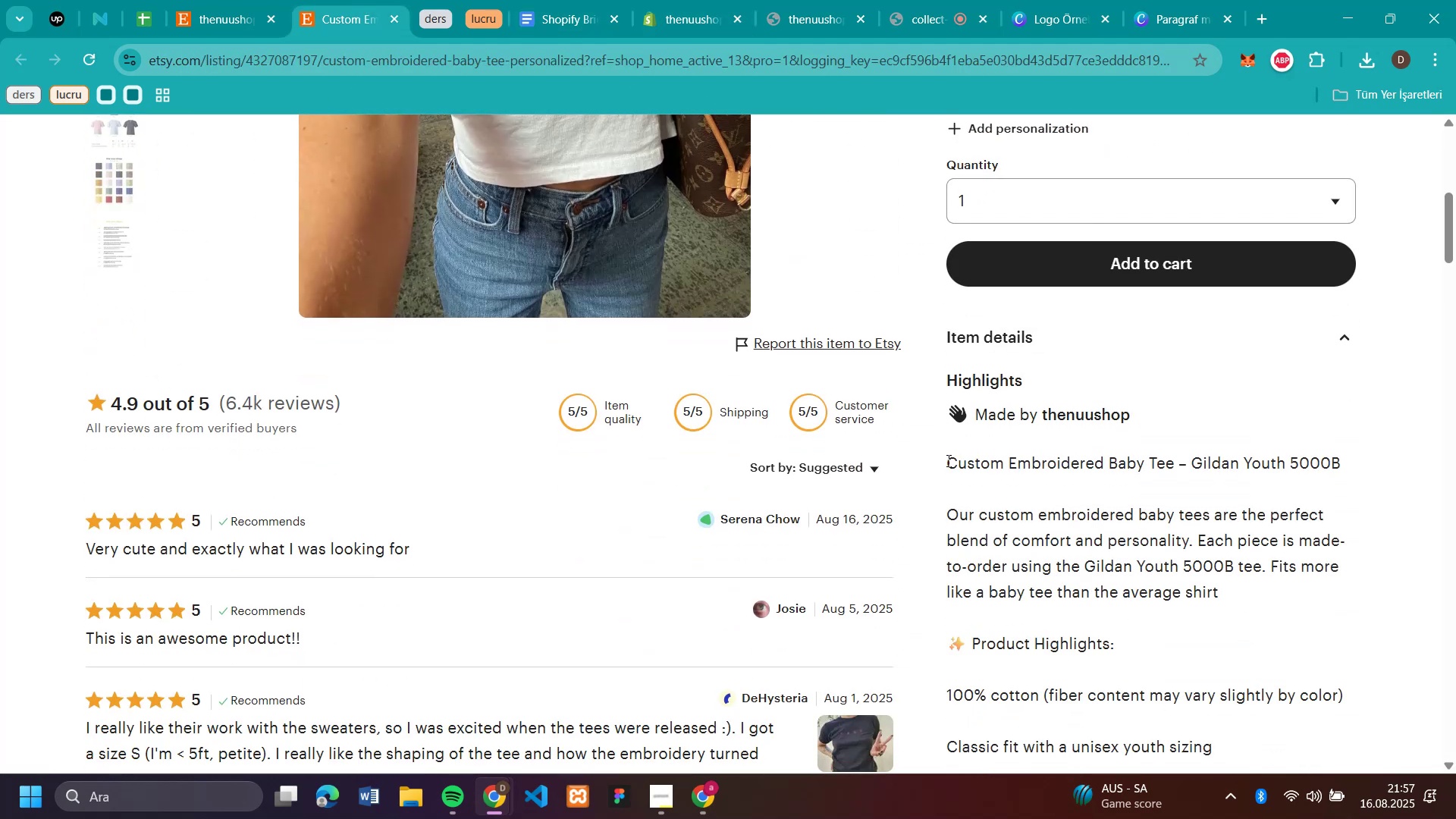 
left_click_drag(start_coordinate=[947, 460], to_coordinate=[1345, 287])
 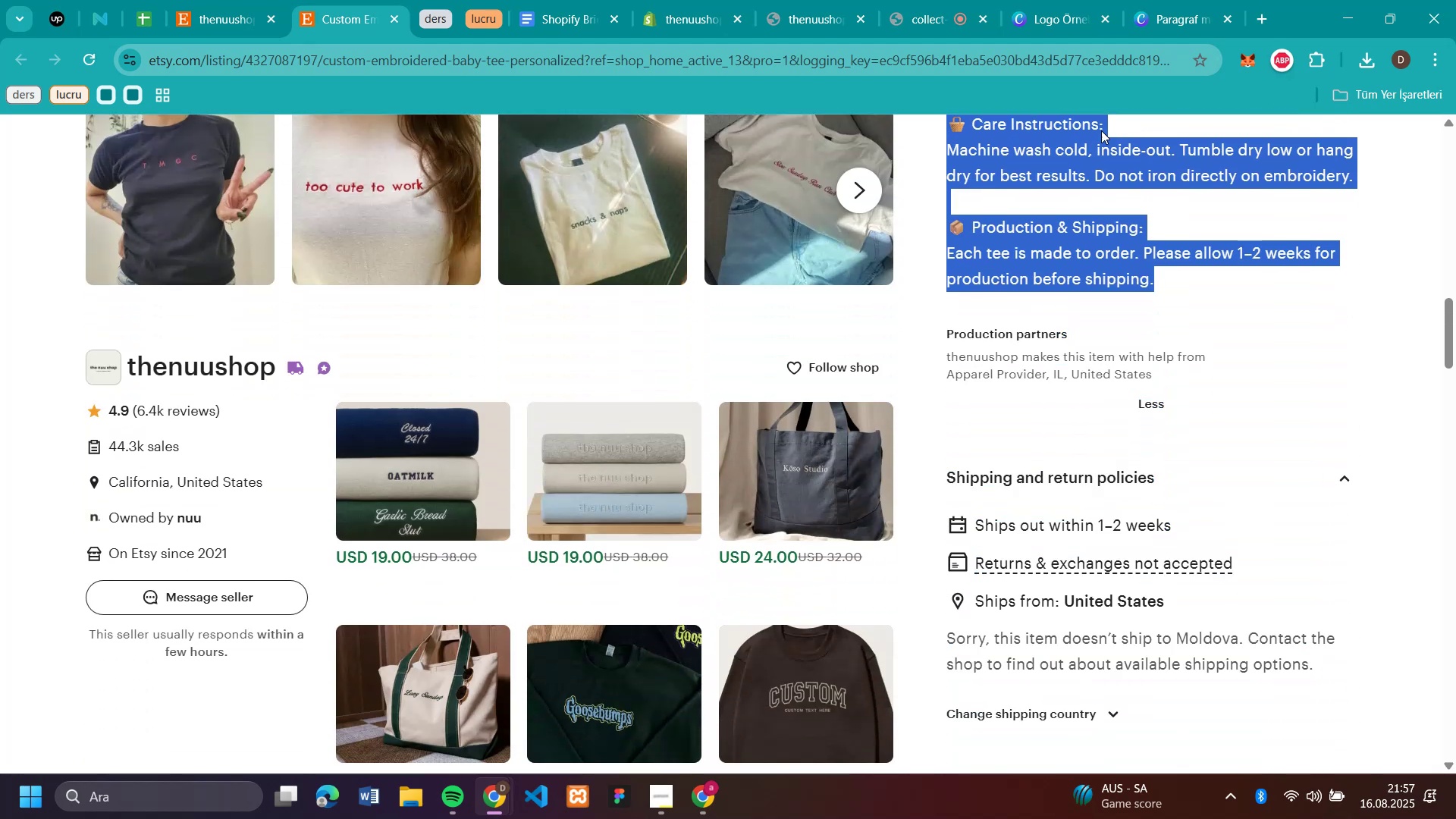 
key(Control+C)
 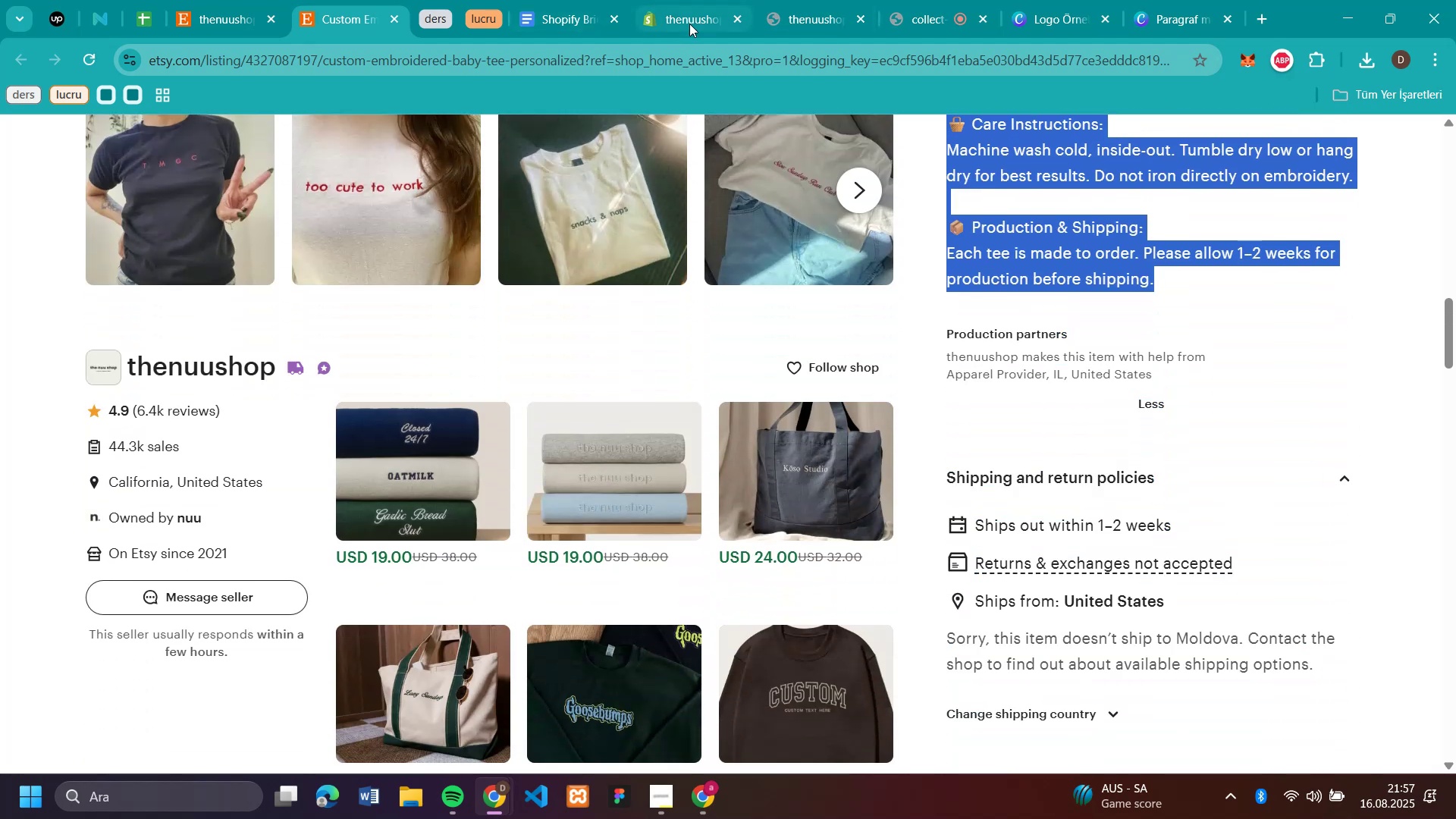 
left_click([692, 9])
 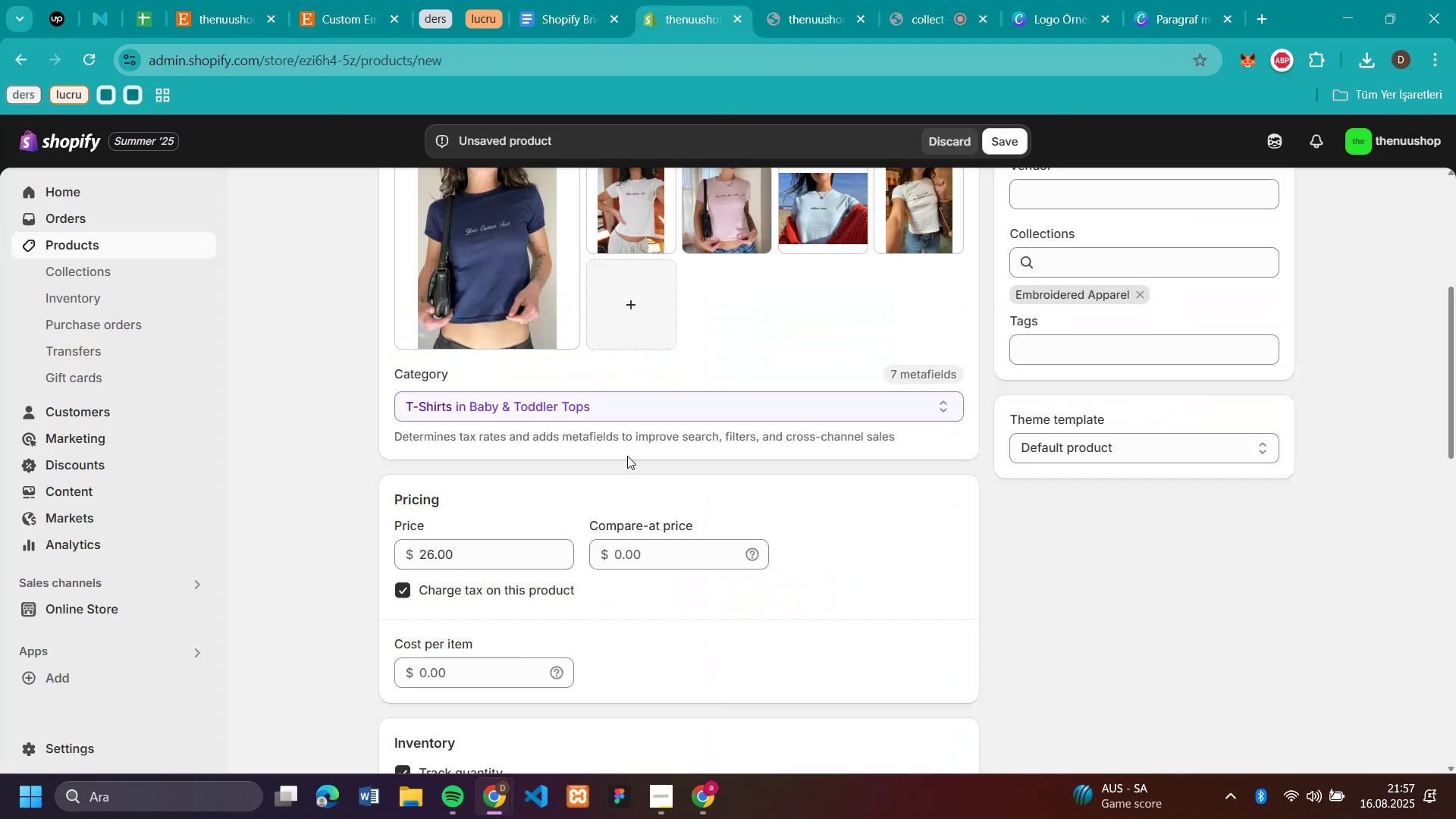 
scroll: coordinate [817, 317], scroll_direction: up, amount: 3.0
 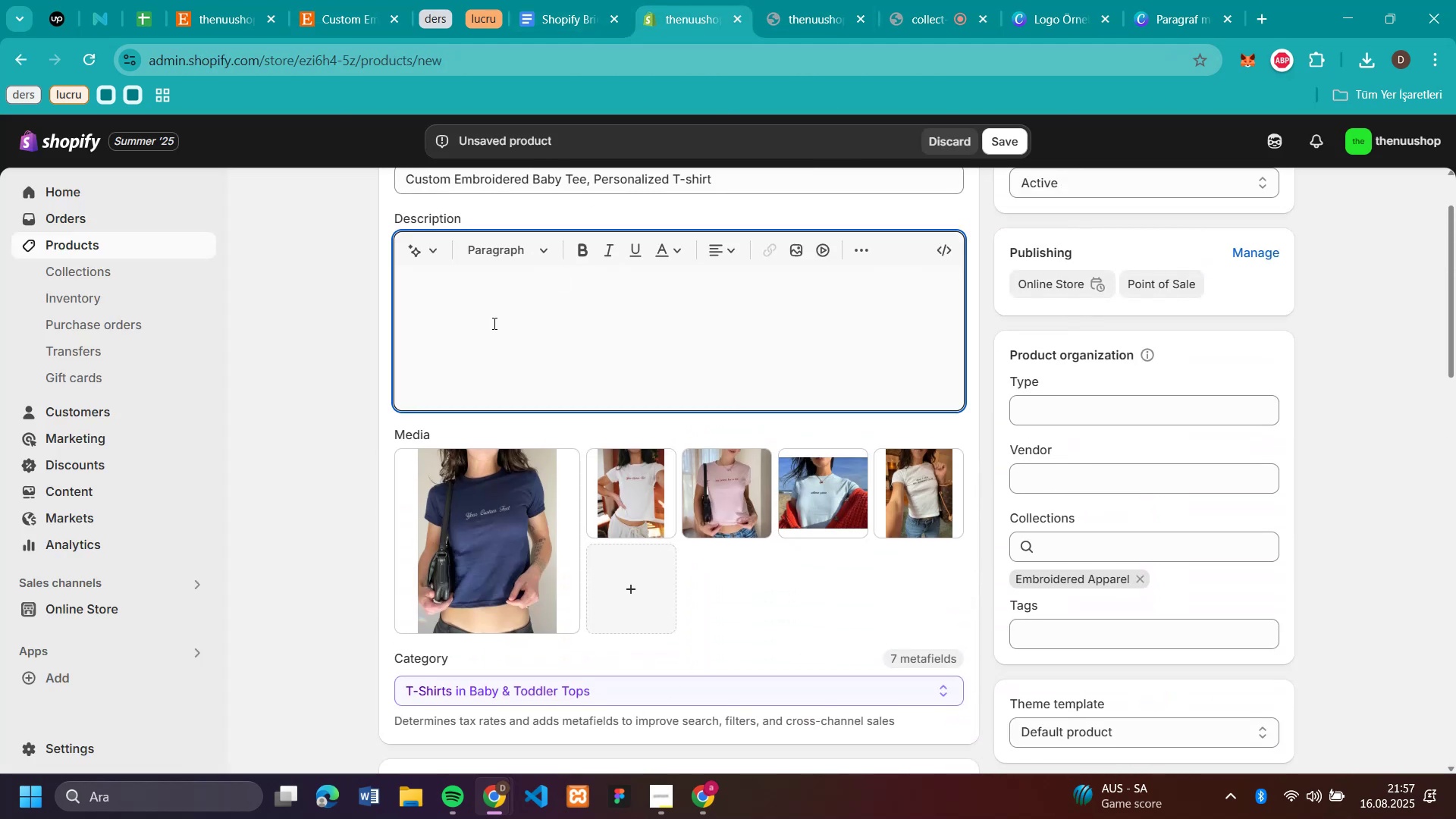 
key(Control+V)
 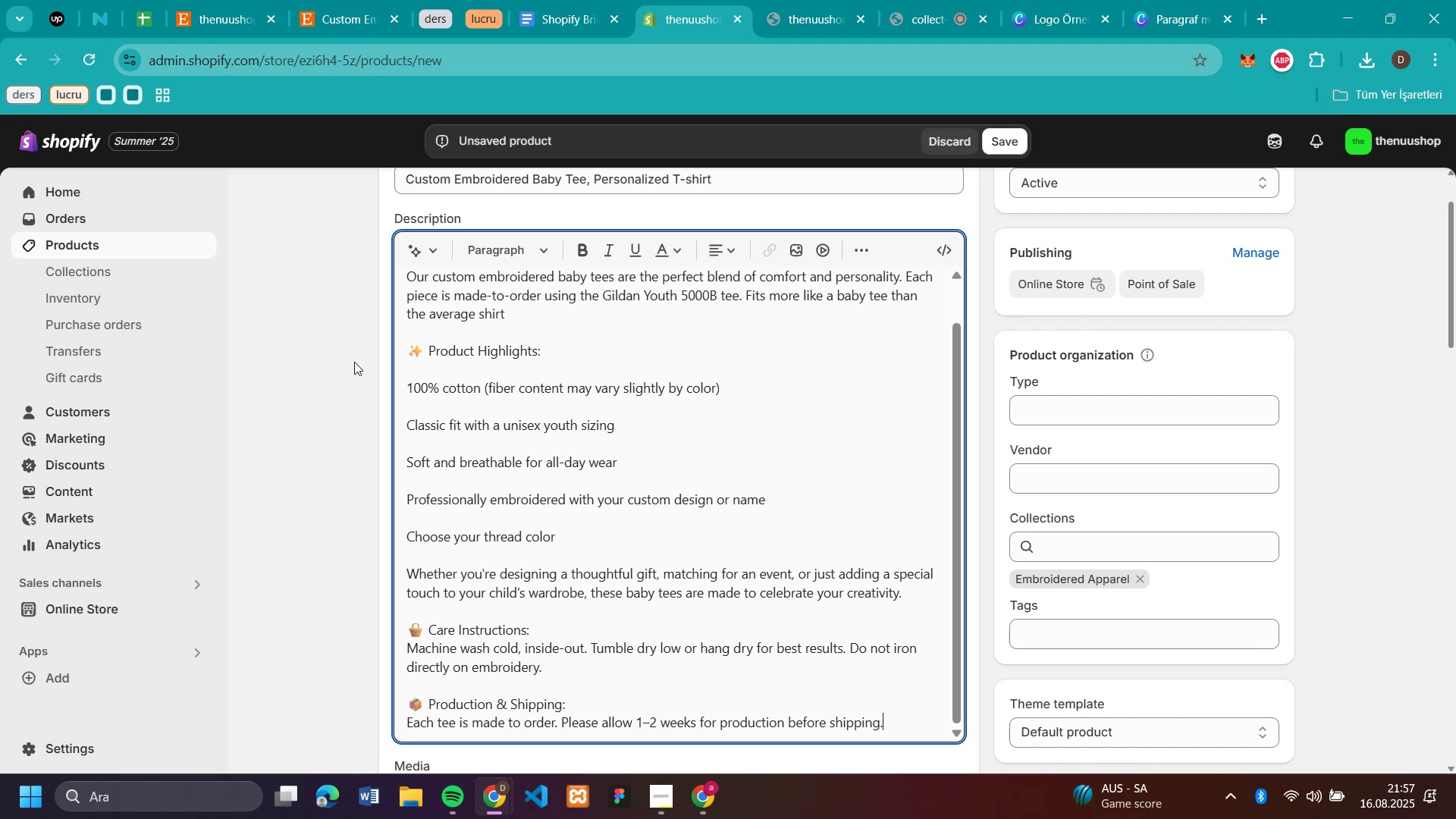 
left_click([354, 362])
 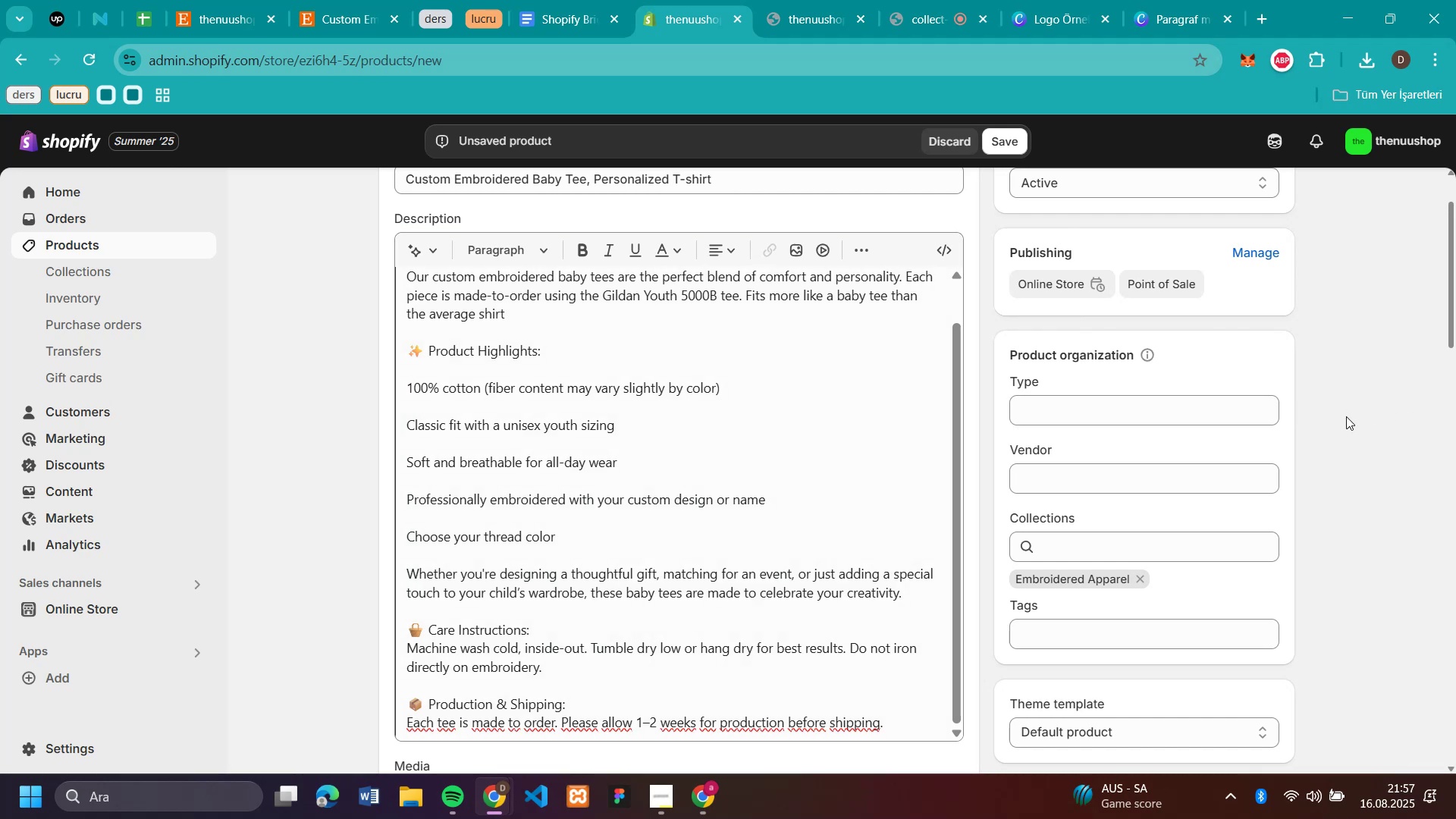 
scroll: coordinate [797, 400], scroll_direction: down, amount: 16.0
 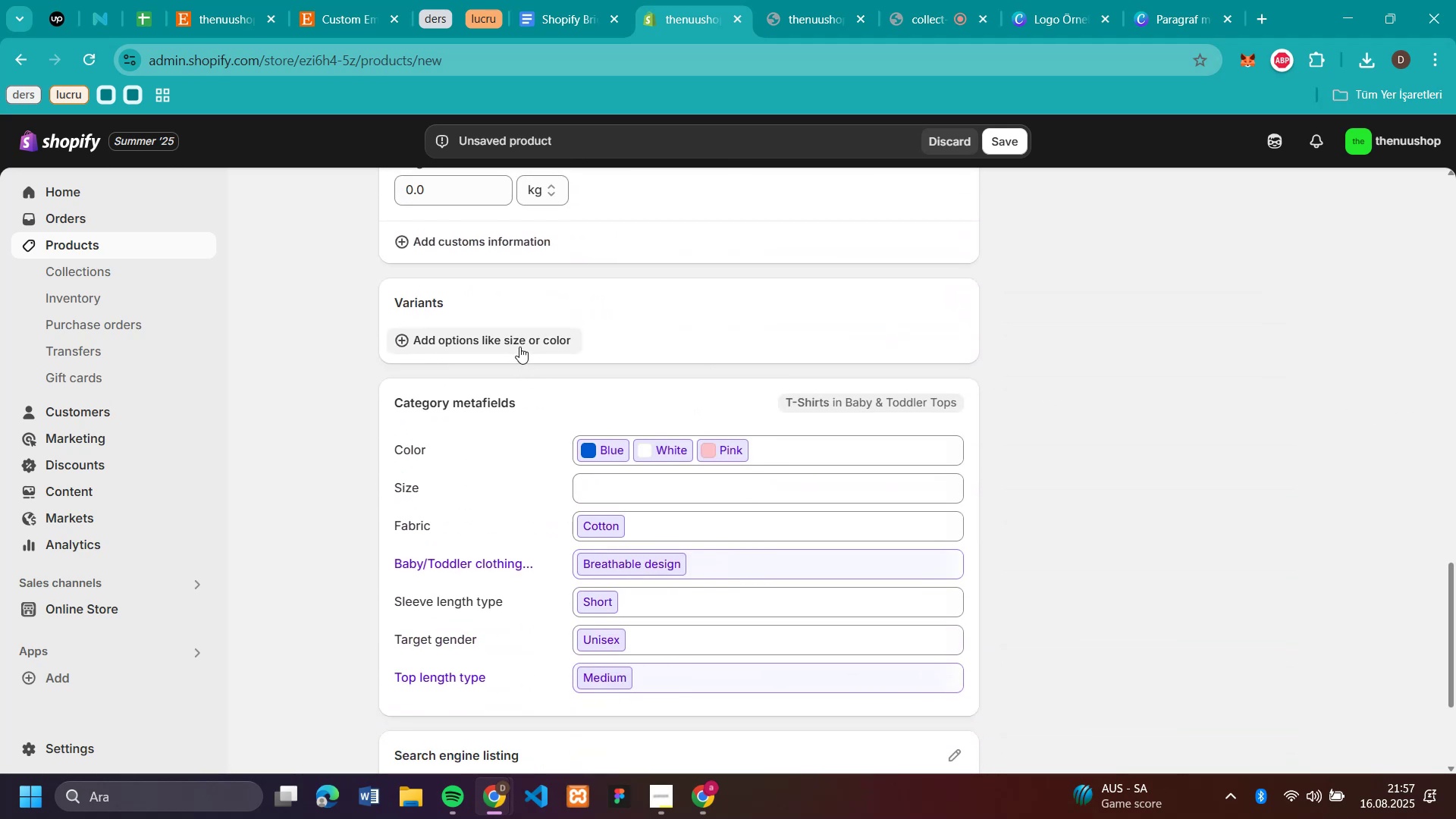 
left_click([519, 347])
 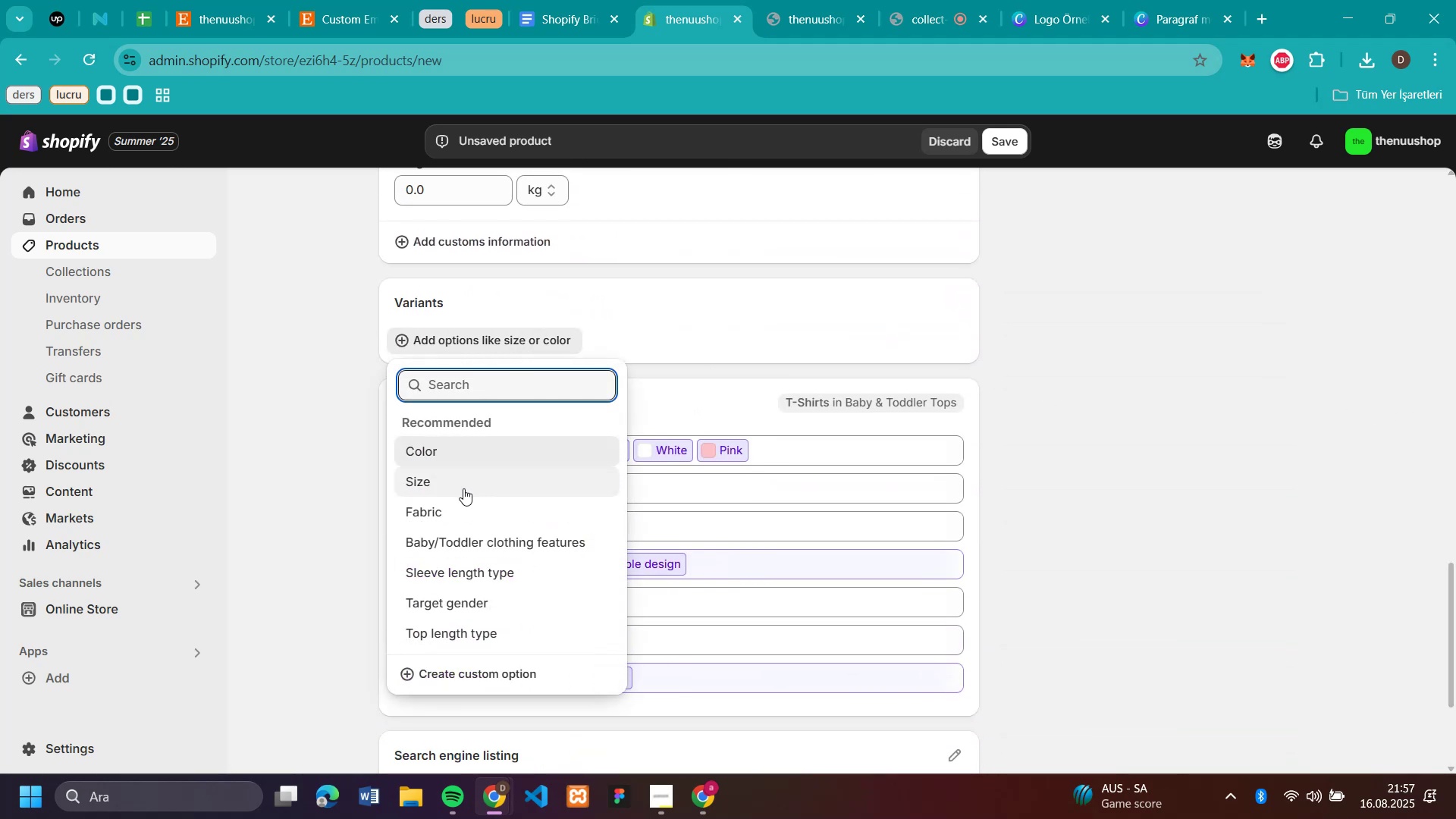 
left_click([463, 488])
 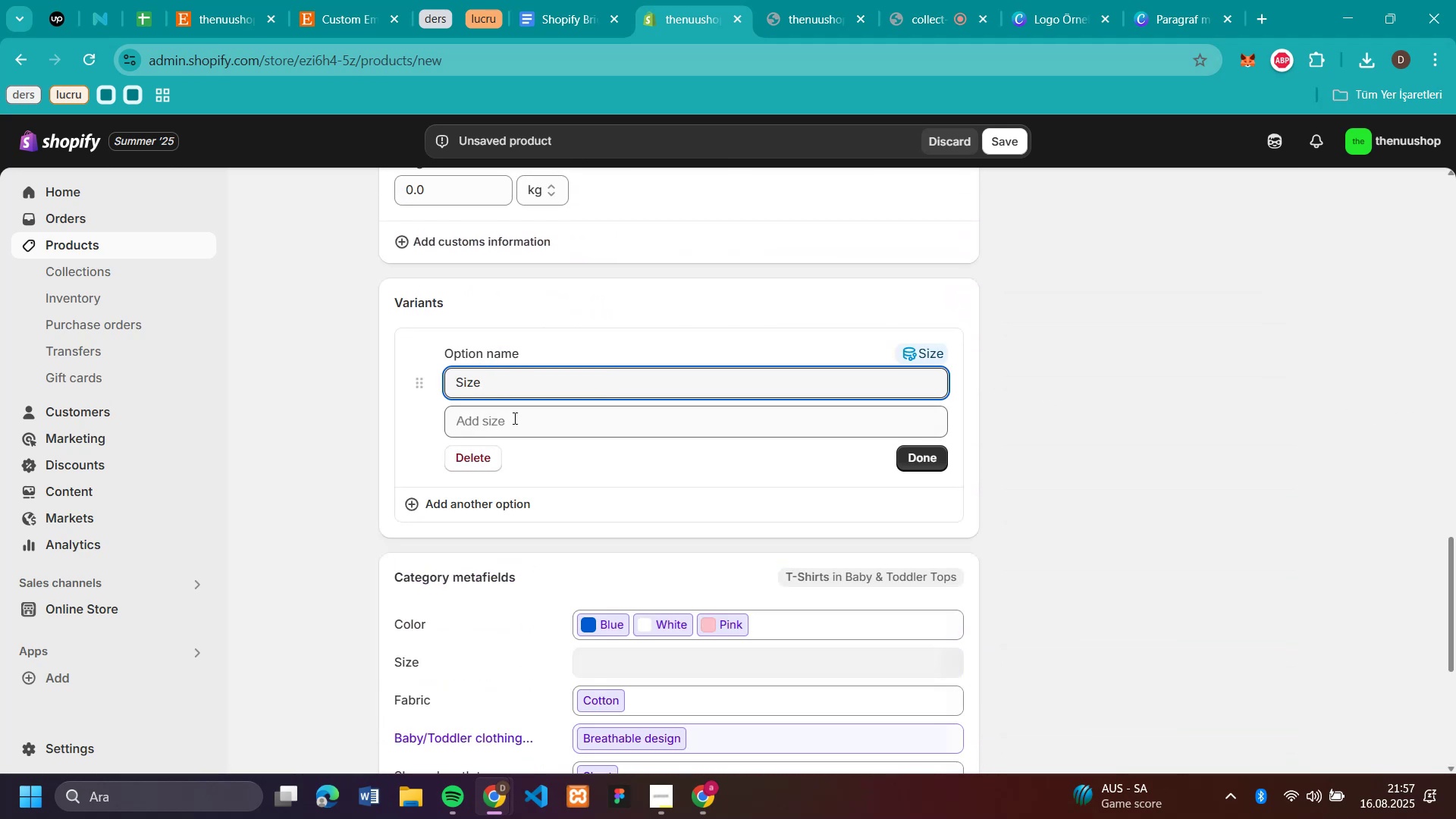 
left_click([514, 422])
 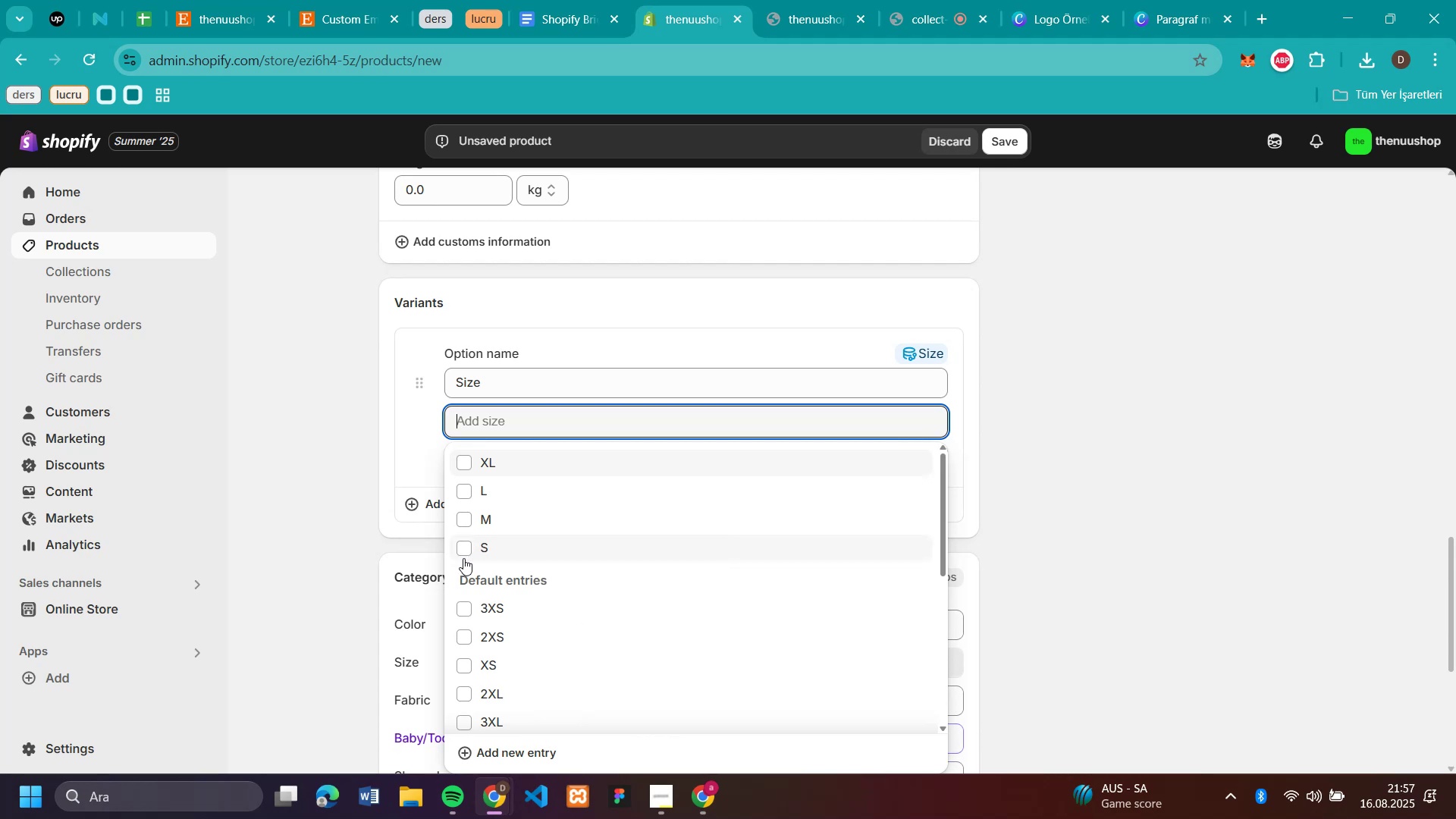 
left_click([465, 545])
 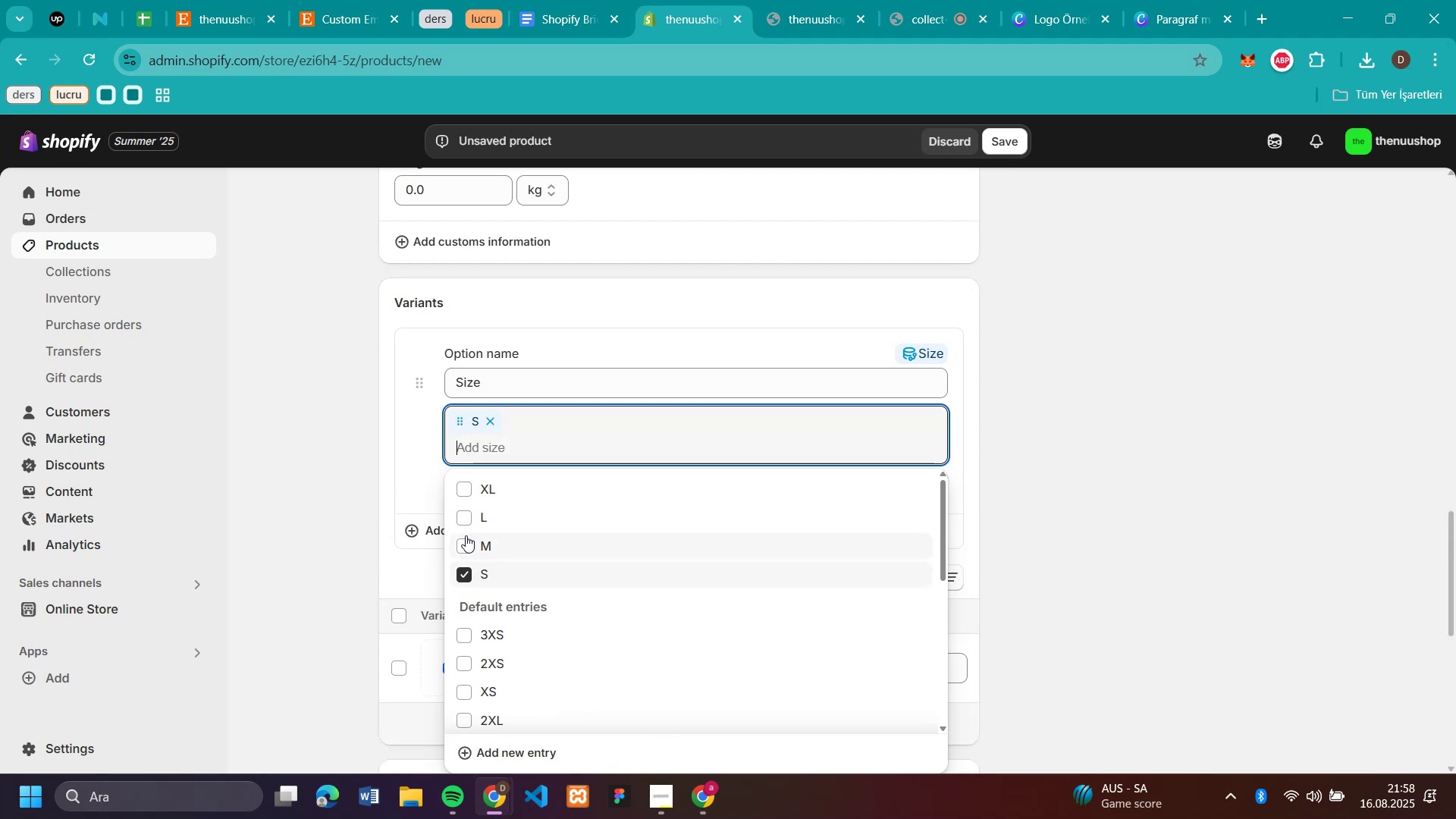 
left_click([463, 519])
 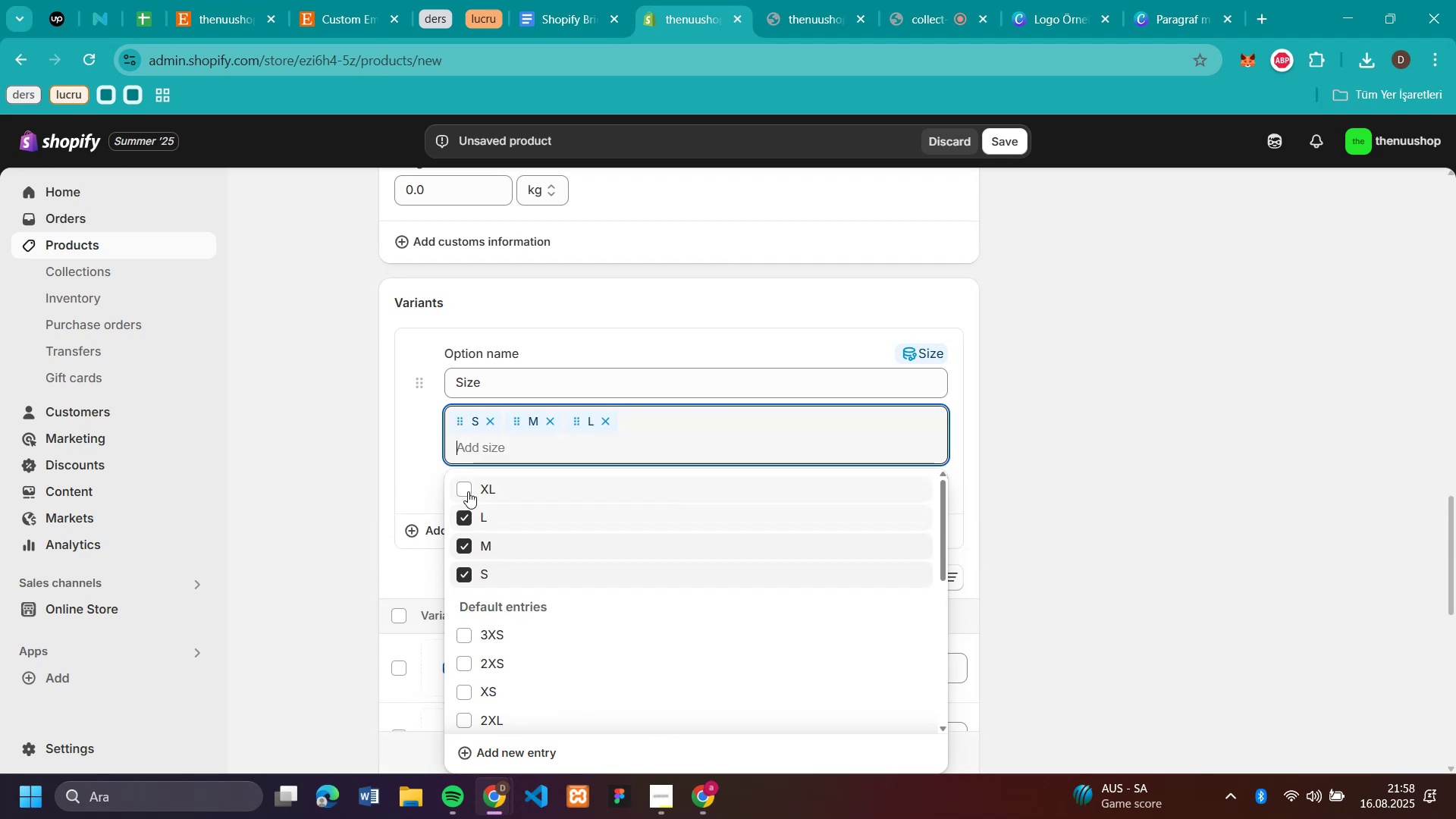 
left_click([468, 490])
 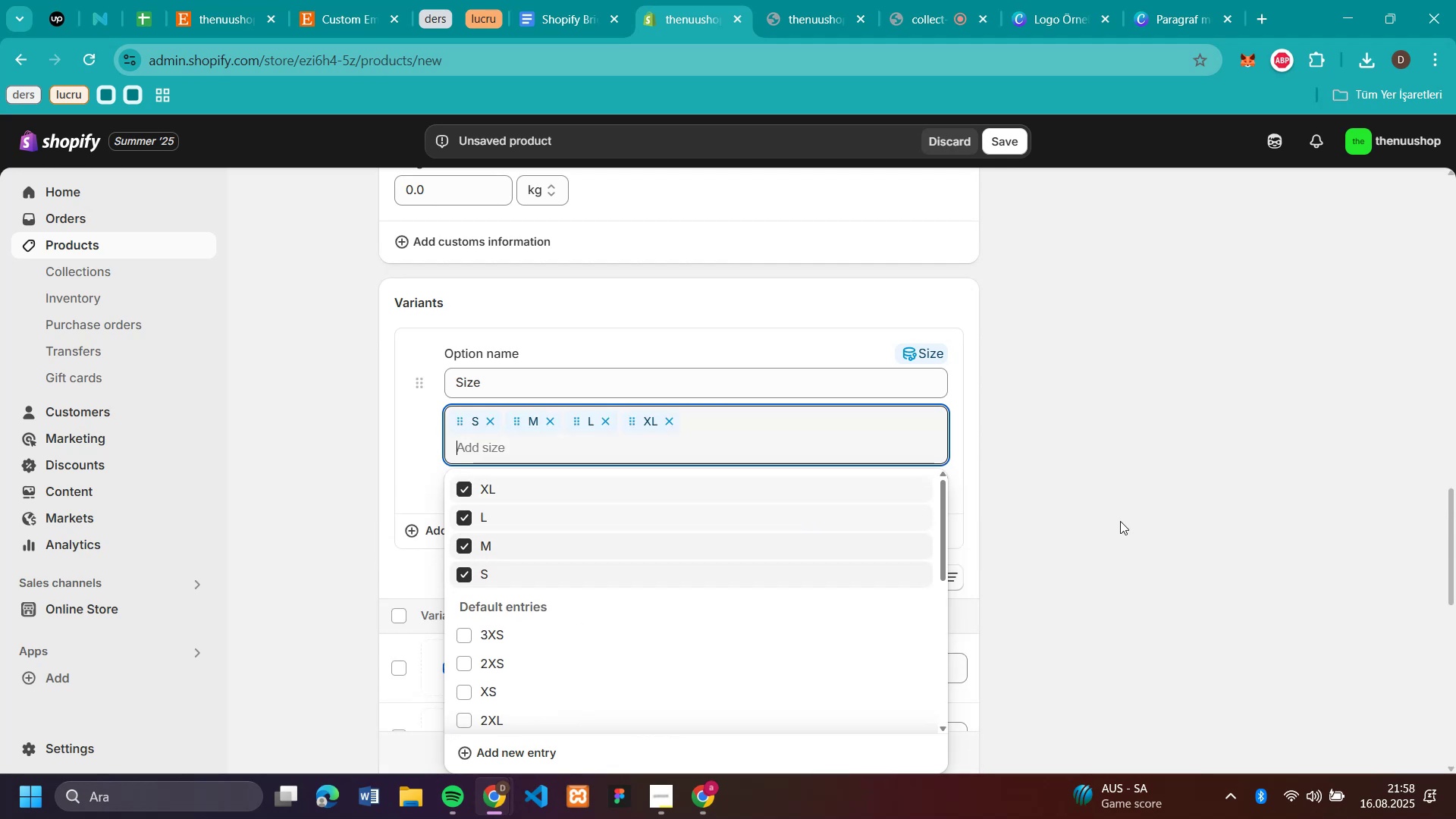 
left_click([1215, 513])
 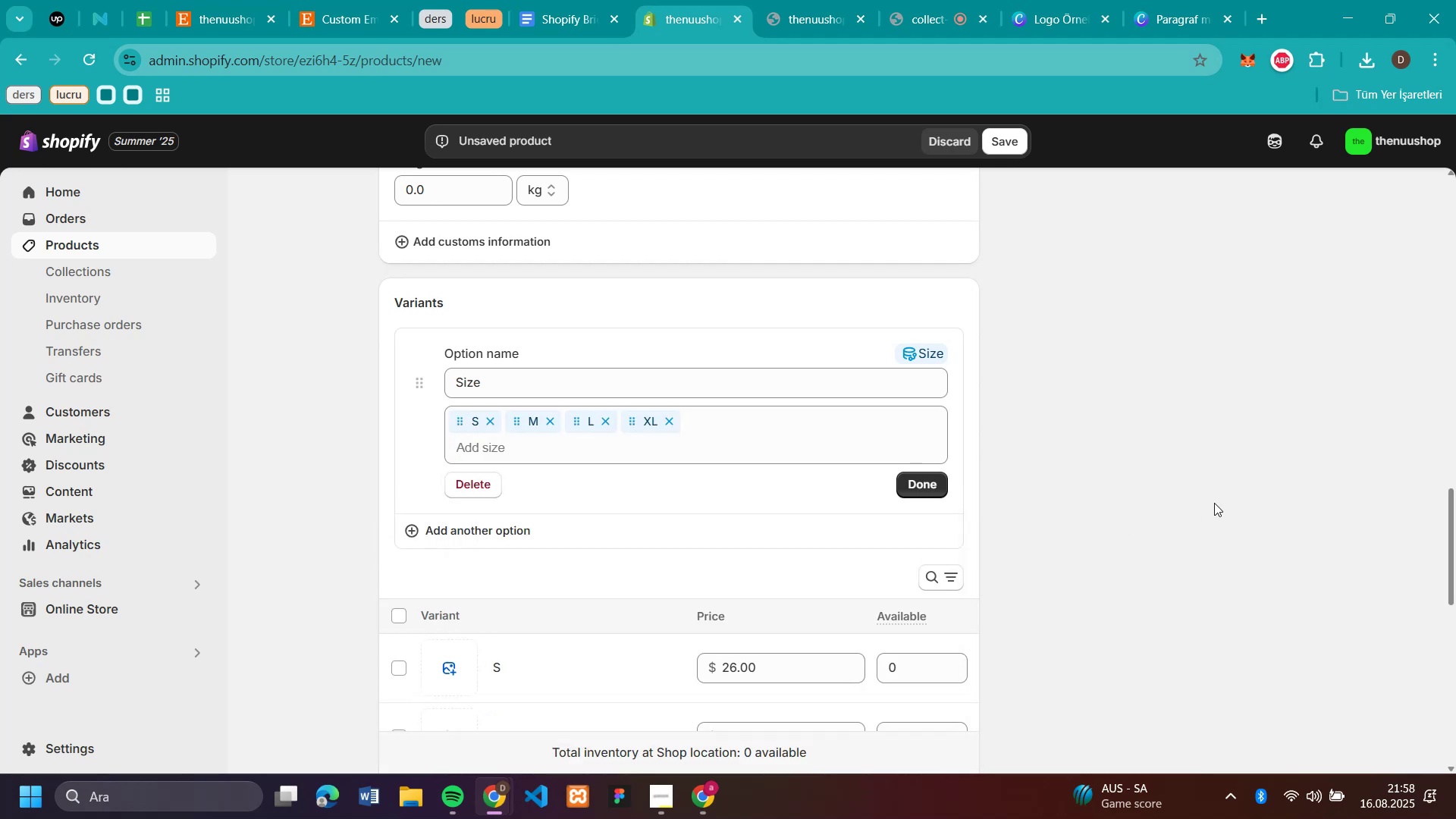 
scroll: coordinate [1214, 499], scroll_direction: up, amount: 12.0
 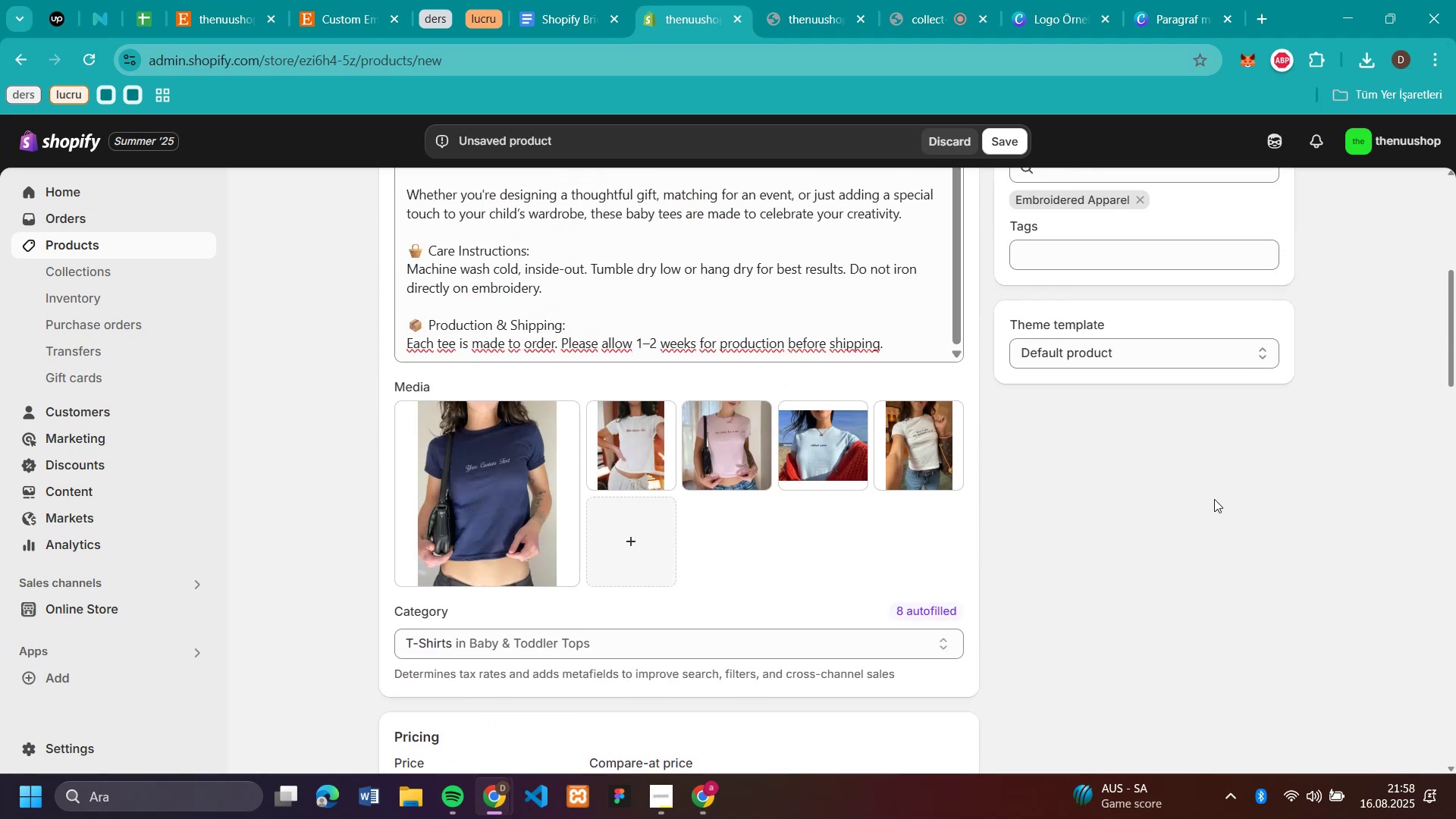 
scroll: coordinate [1214, 499], scroll_direction: down, amount: 14.0
 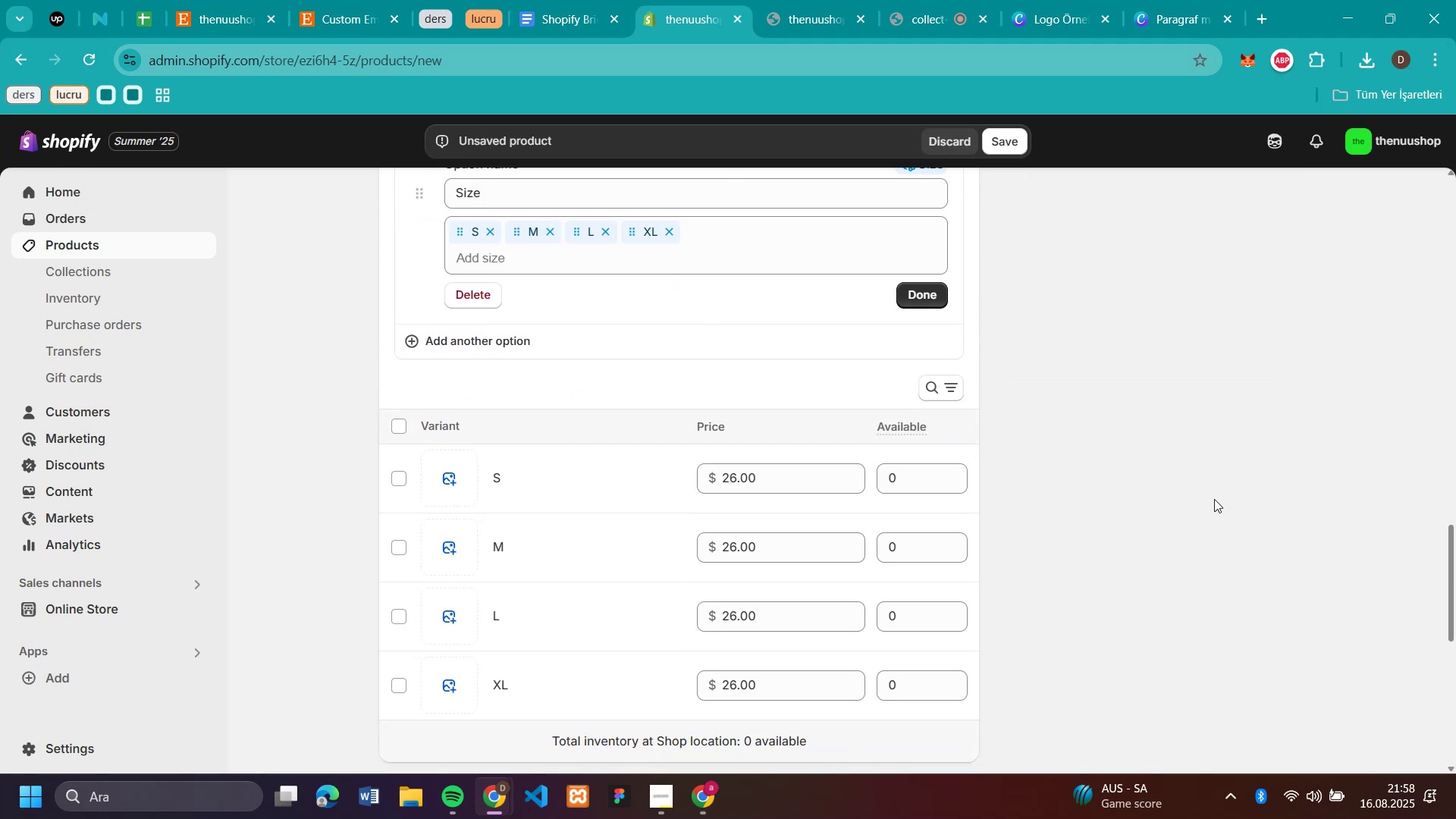 
scroll: coordinate [1209, 488], scroll_direction: none, amount: 0.0
 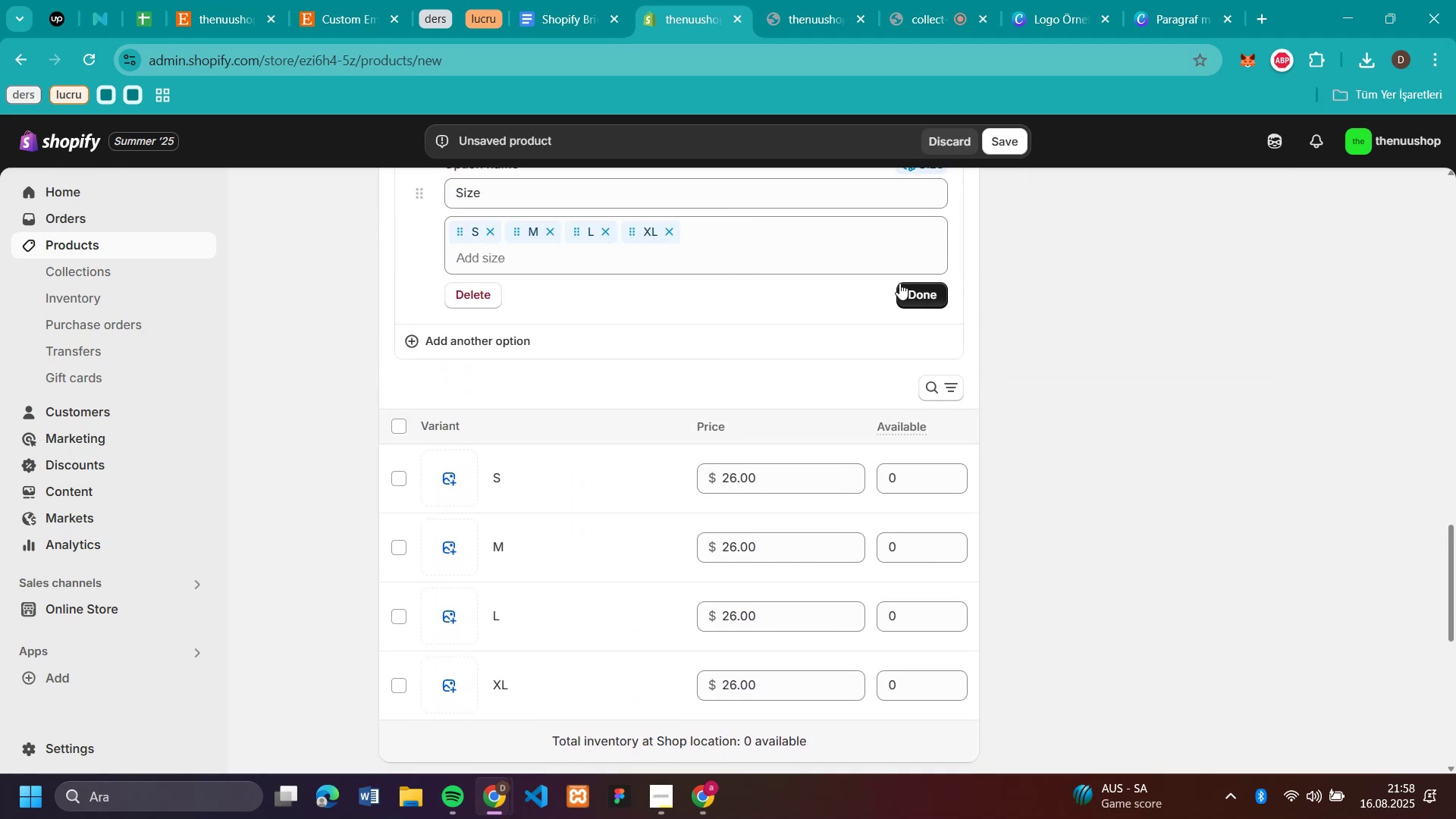 
left_click([910, 287])
 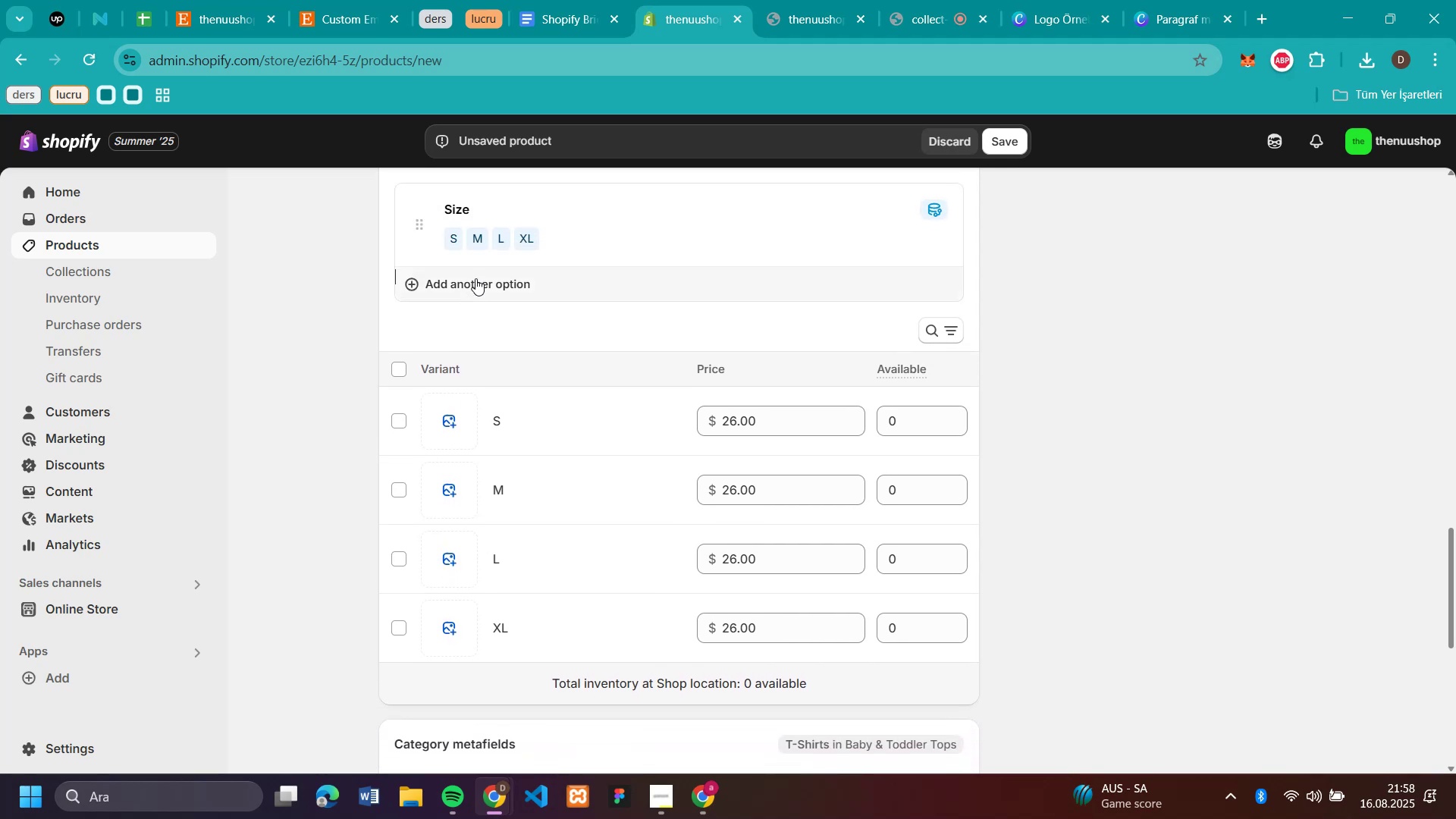 
left_click([475, 278])
 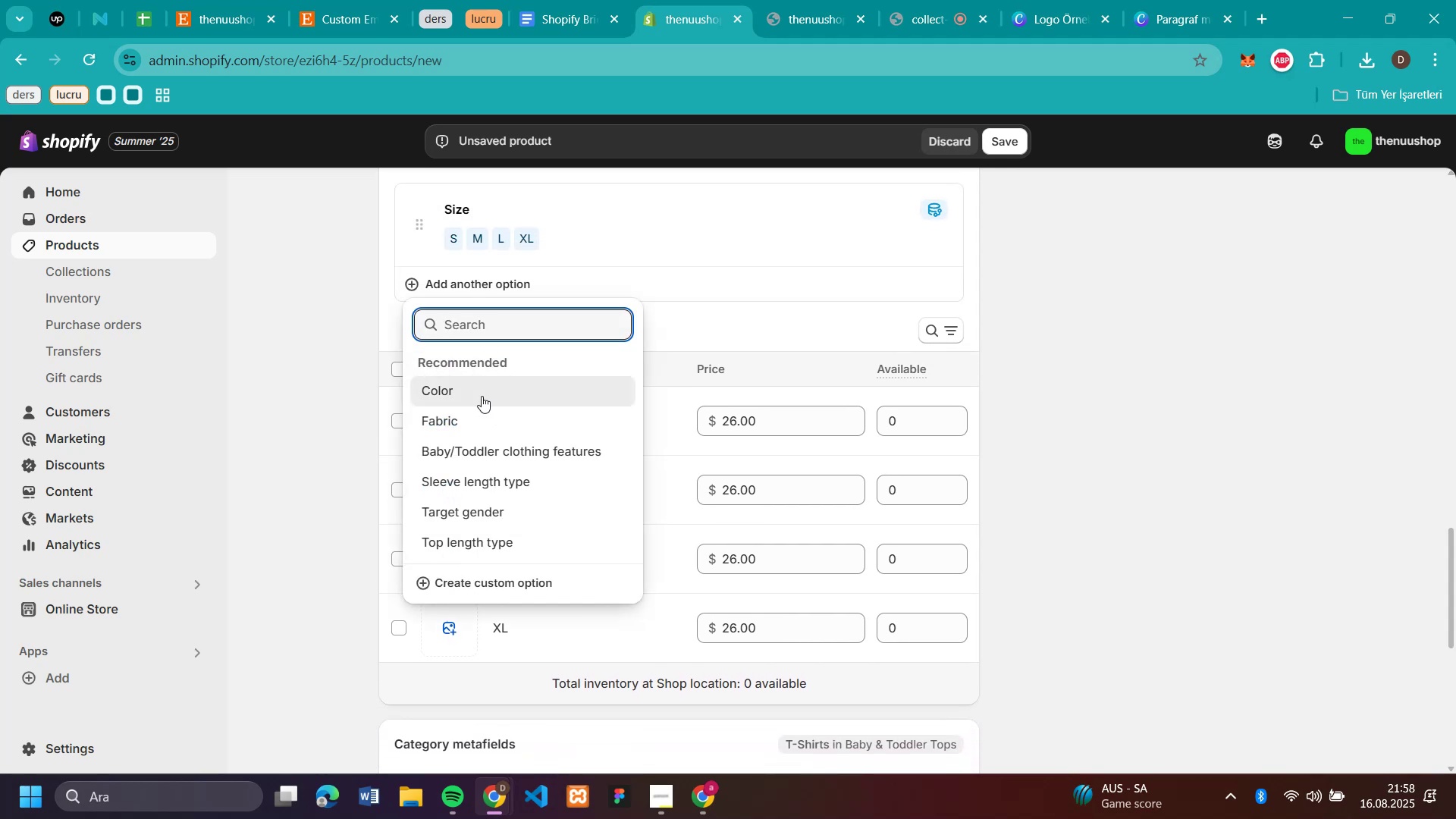 
left_click([482, 396])
 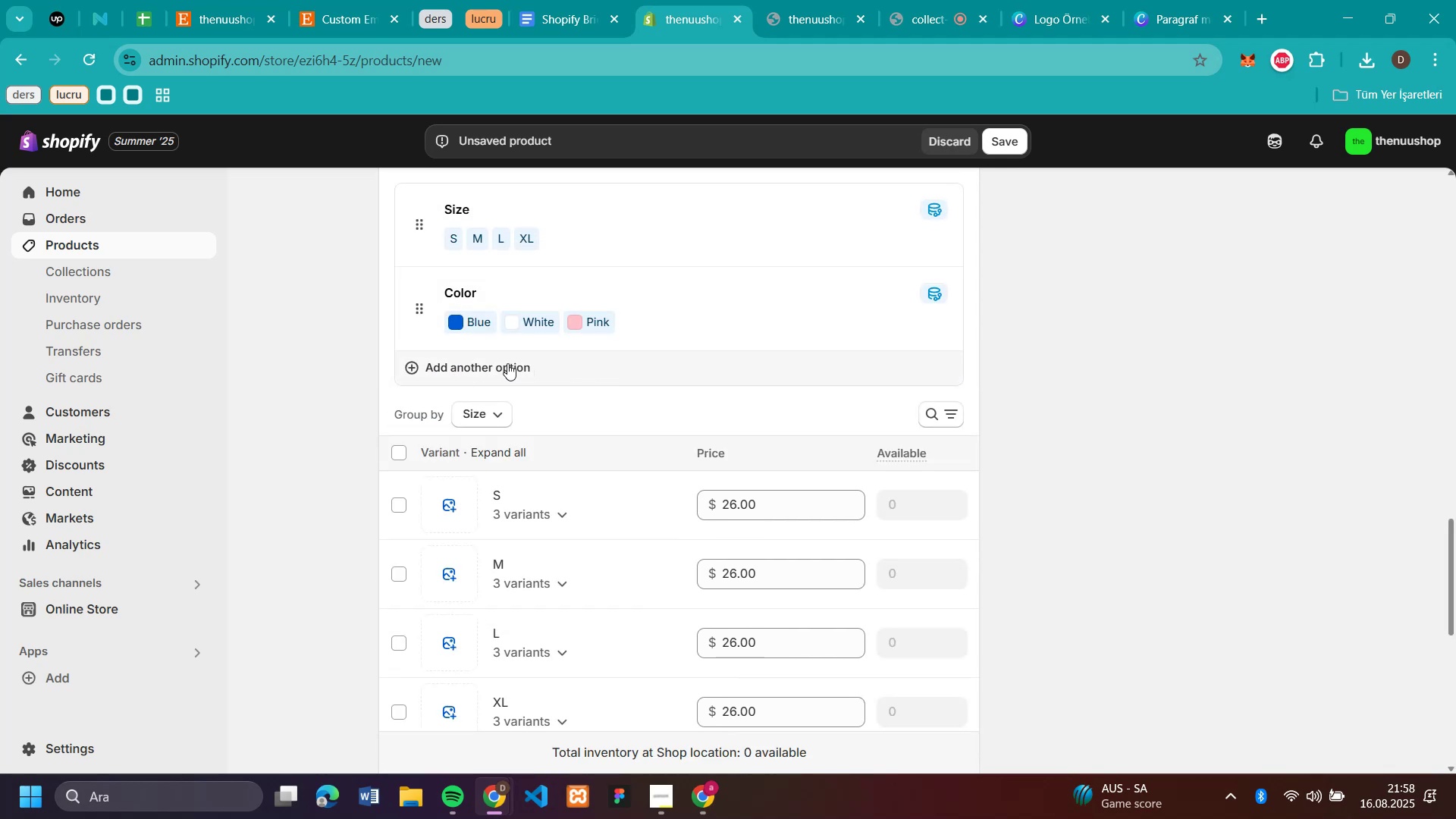 
left_click([482, 366])
 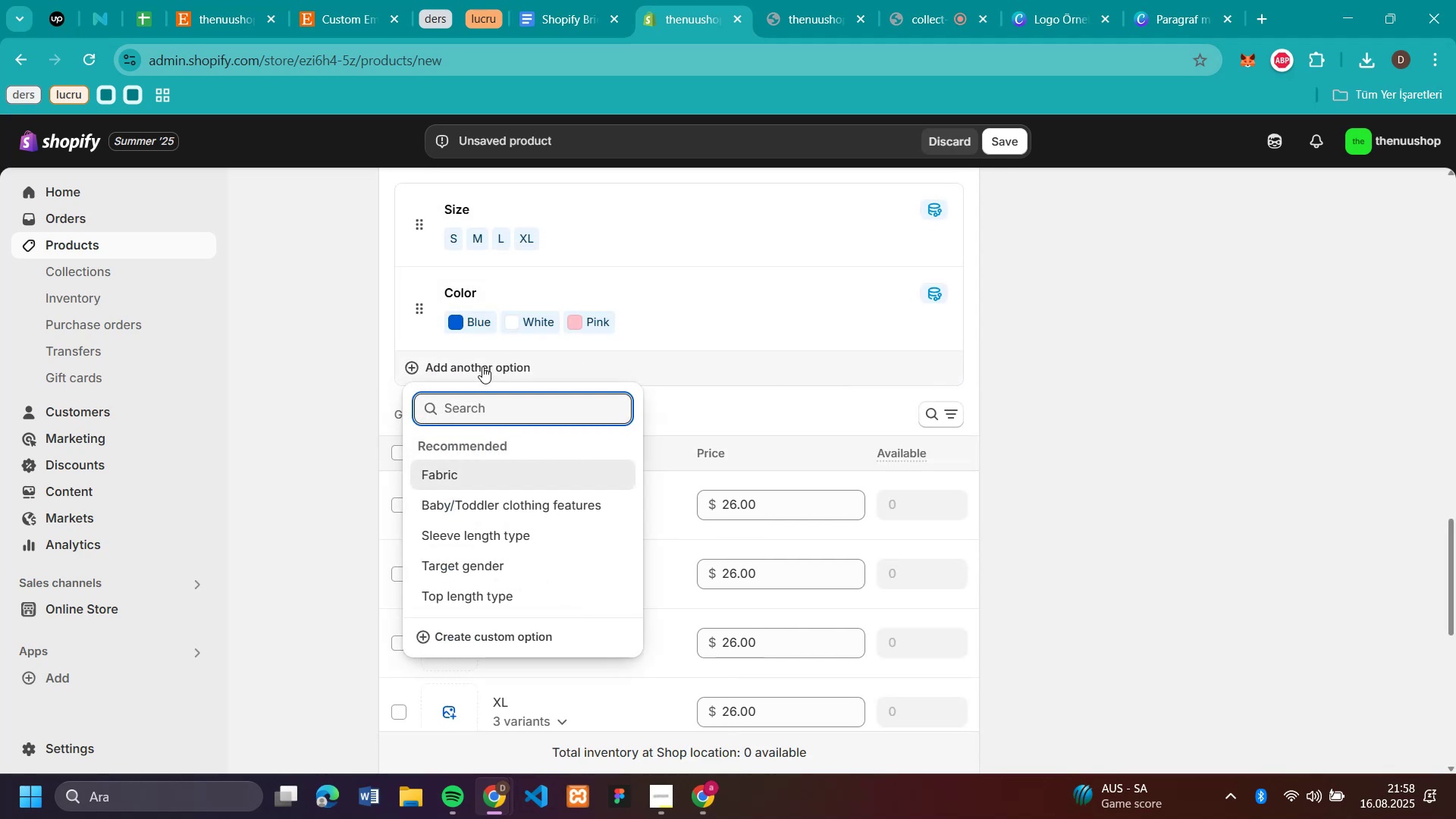 
left_click([482, 366])
 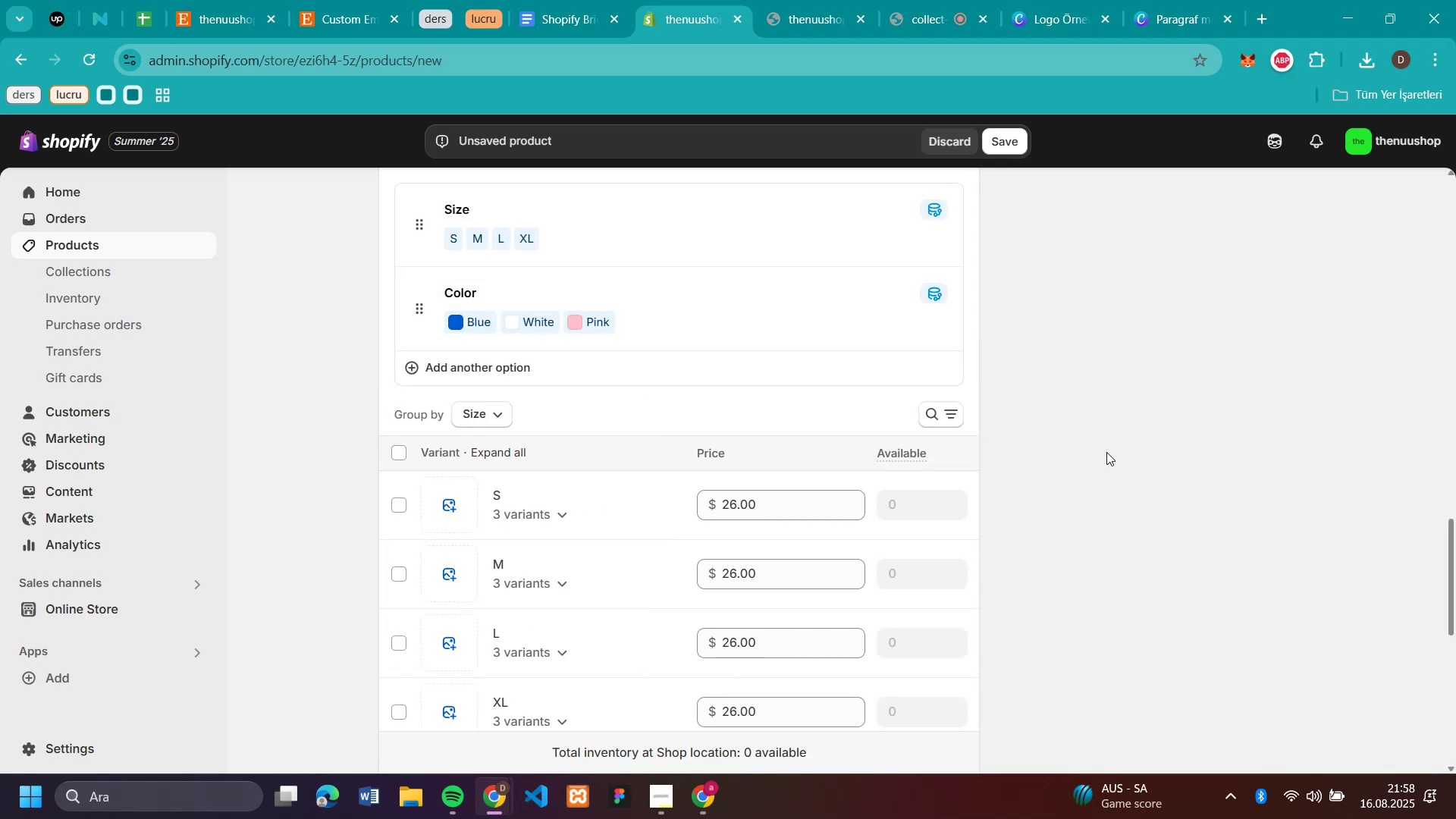 
scroll: coordinate [1134, 491], scroll_direction: down, amount: 2.0
 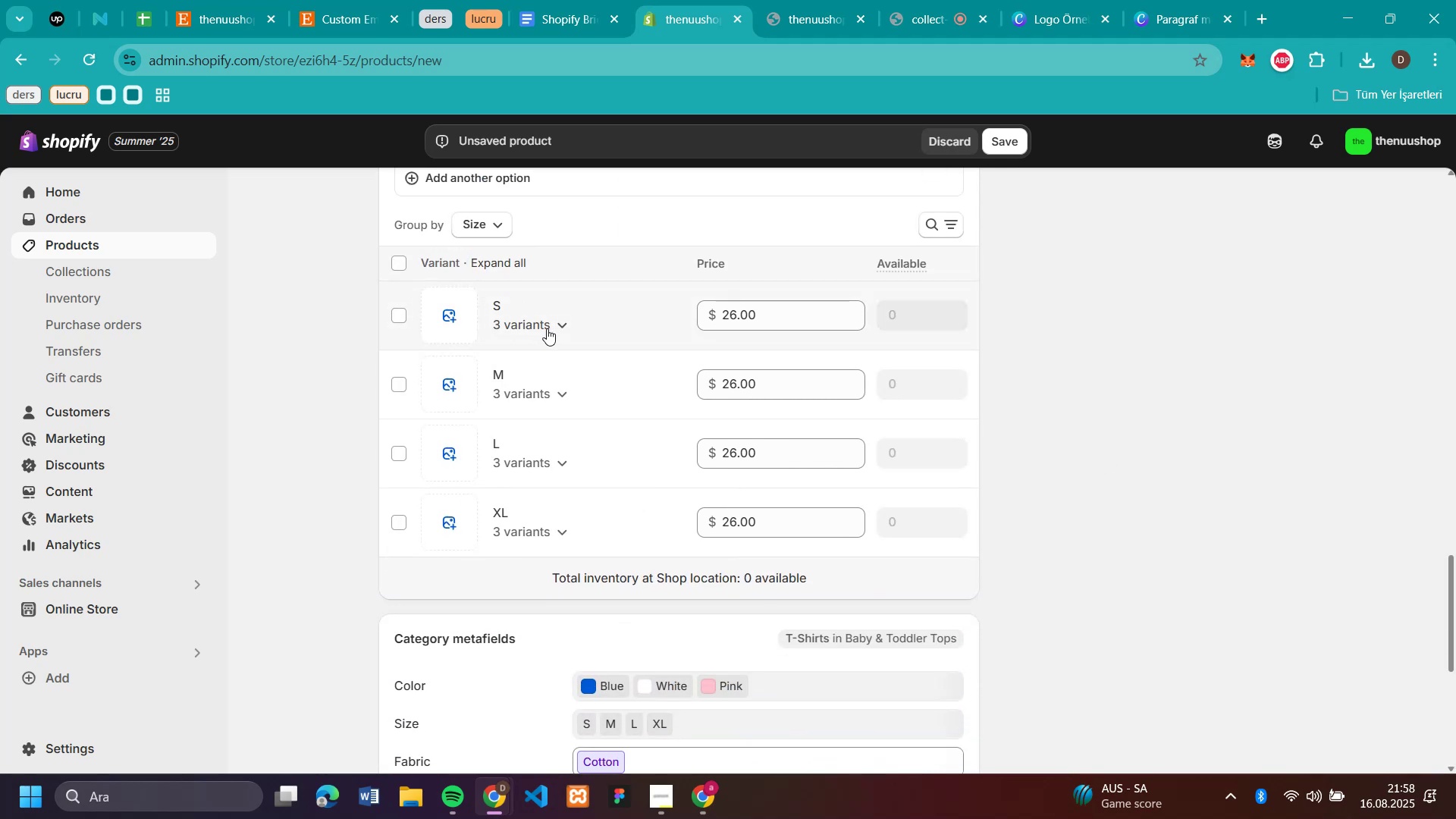 
left_click([554, 327])
 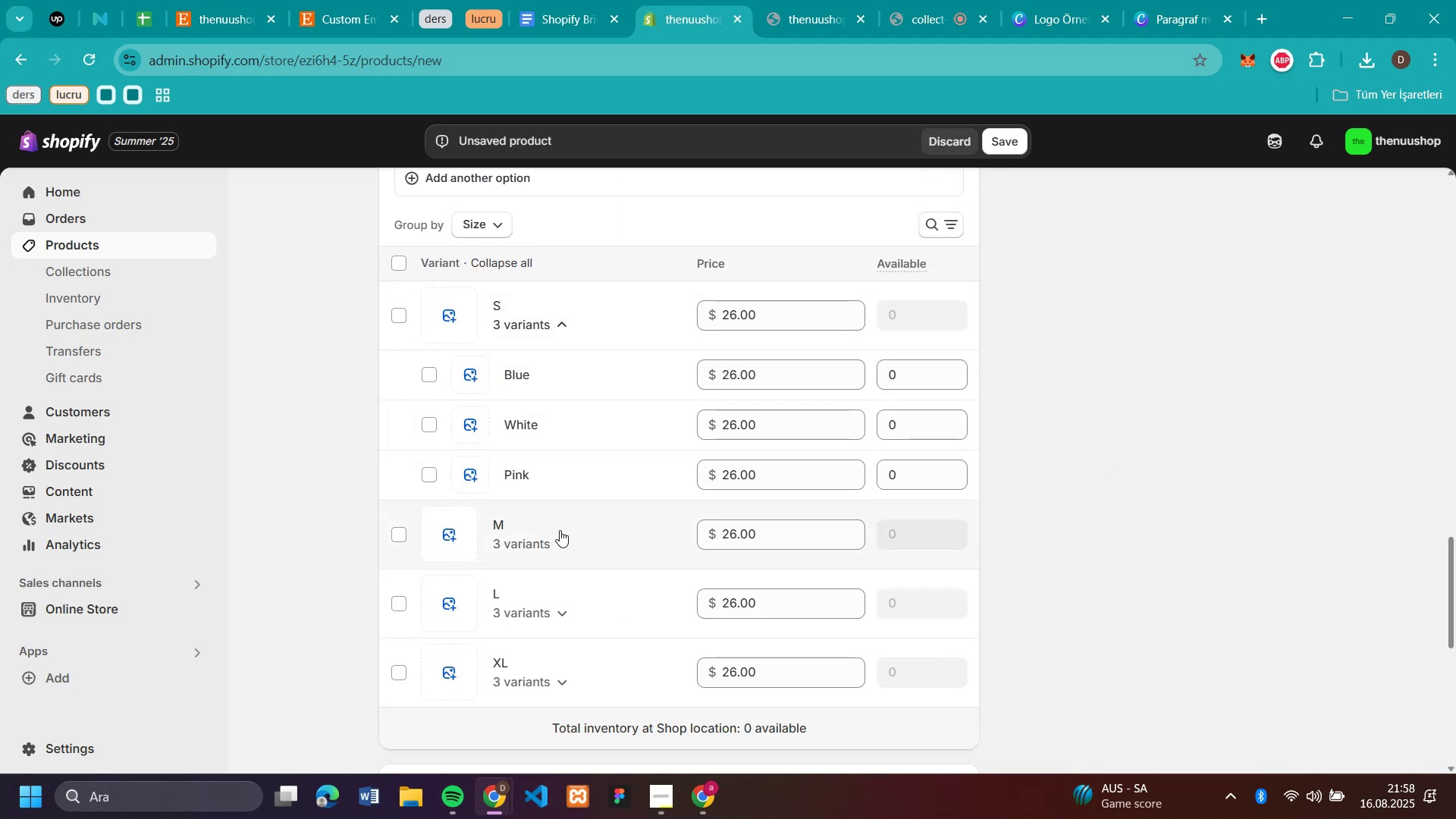 
left_click([560, 530])
 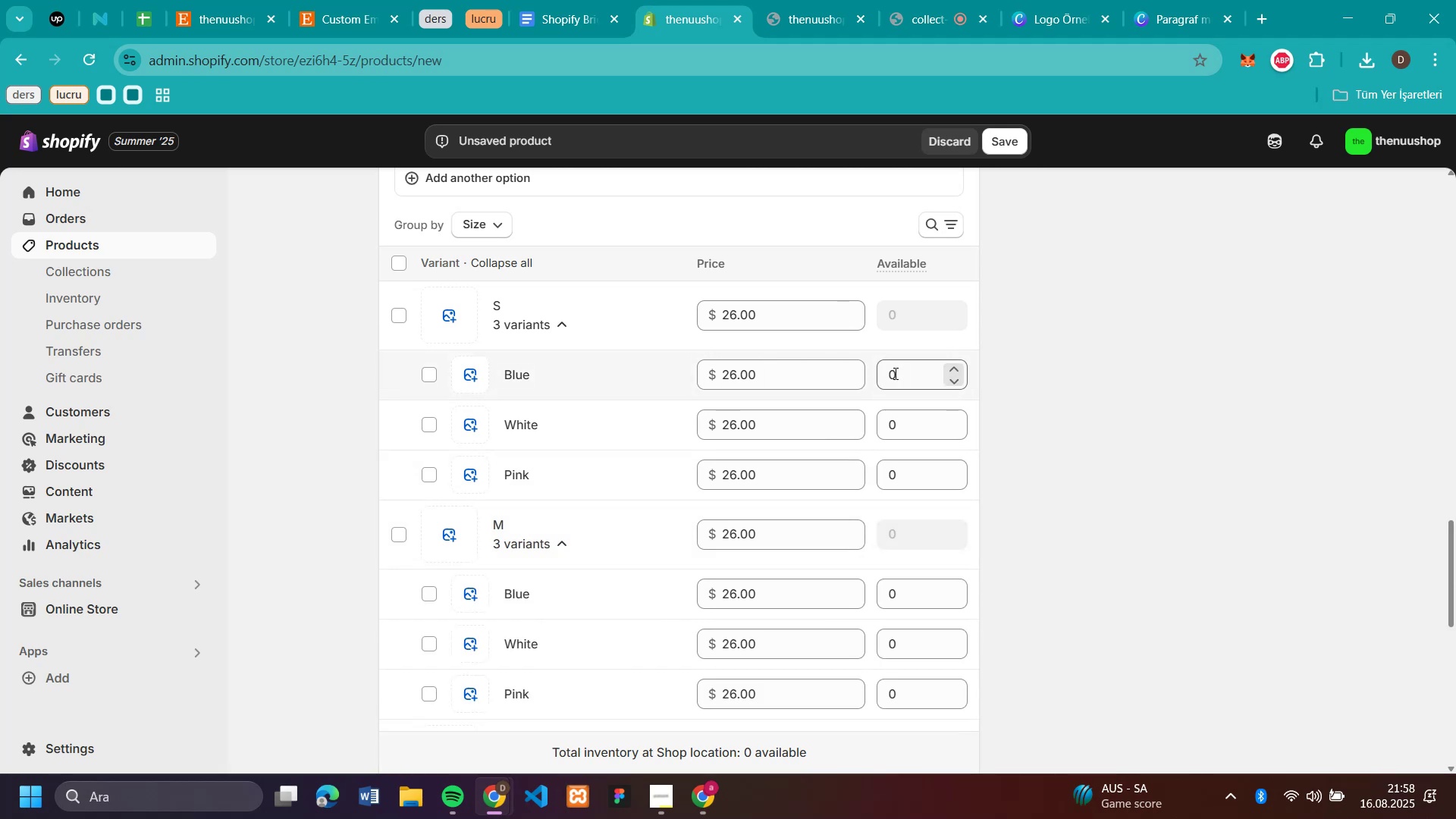 
scroll: coordinate [1111, 378], scroll_direction: down, amount: 2.0
 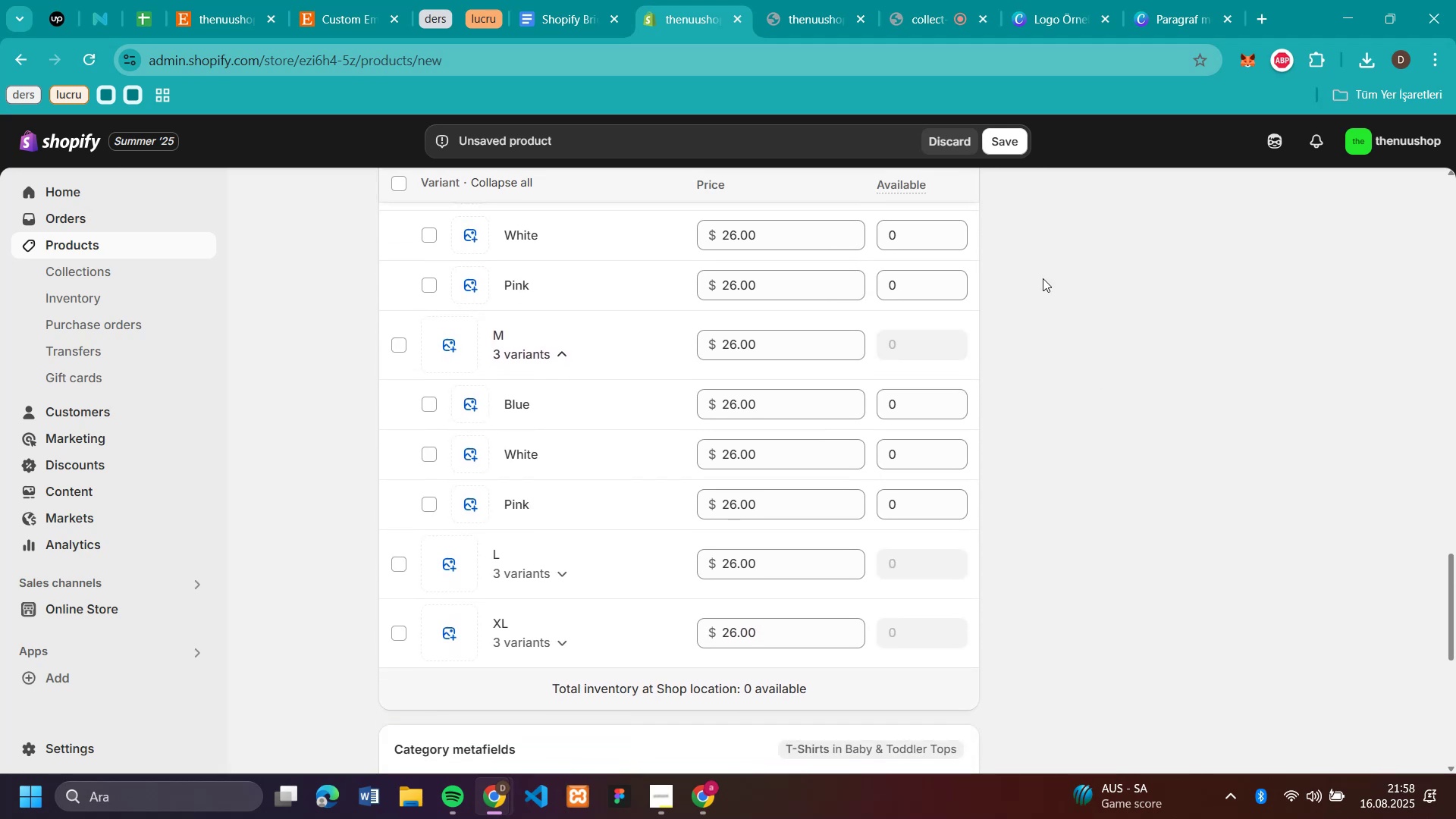 
scroll: coordinate [1039, 262], scroll_direction: up, amount: 1.0
 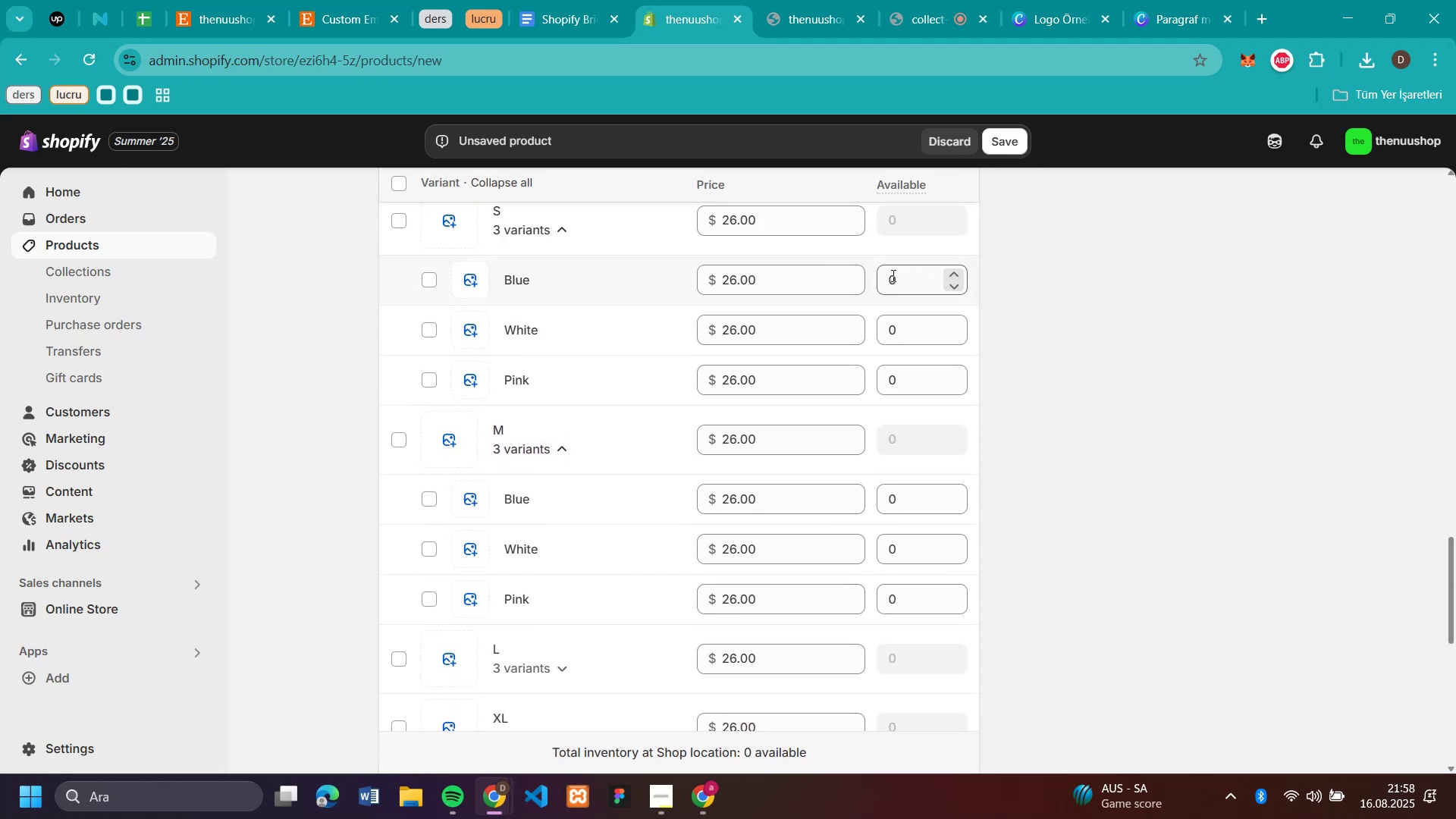 
left_click([892, 275])
 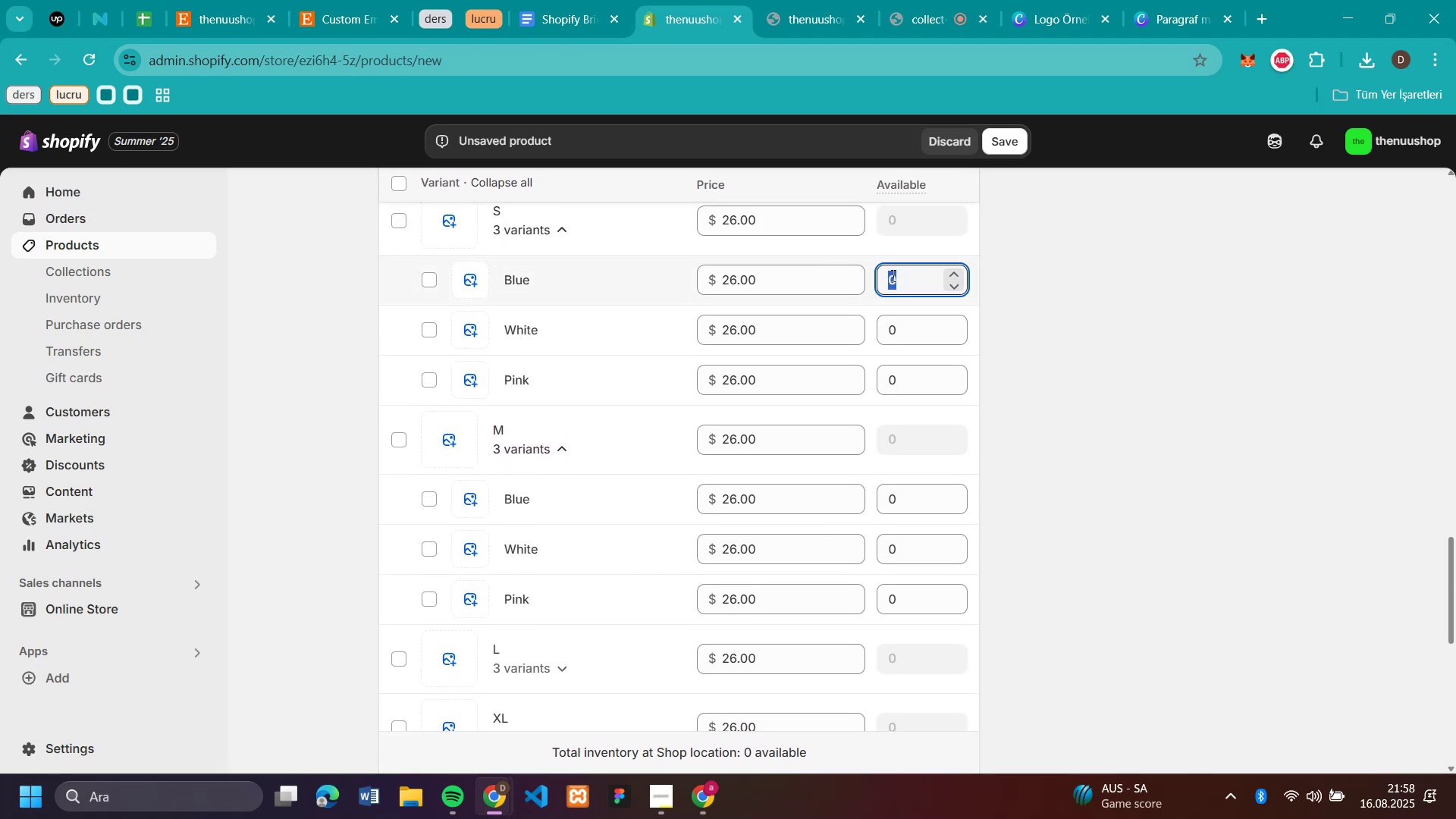 
type(50)
 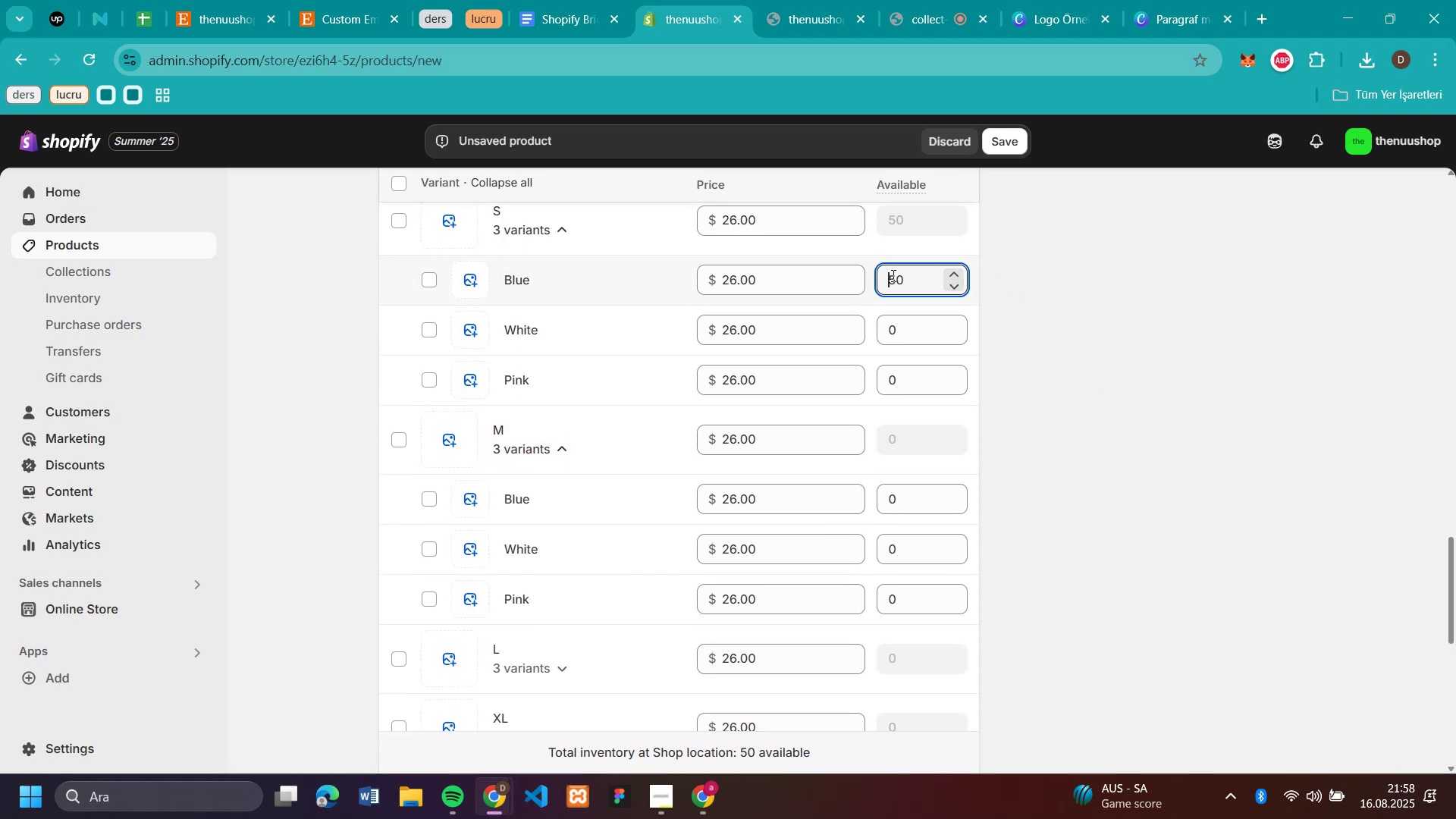 
double_click([892, 275])
 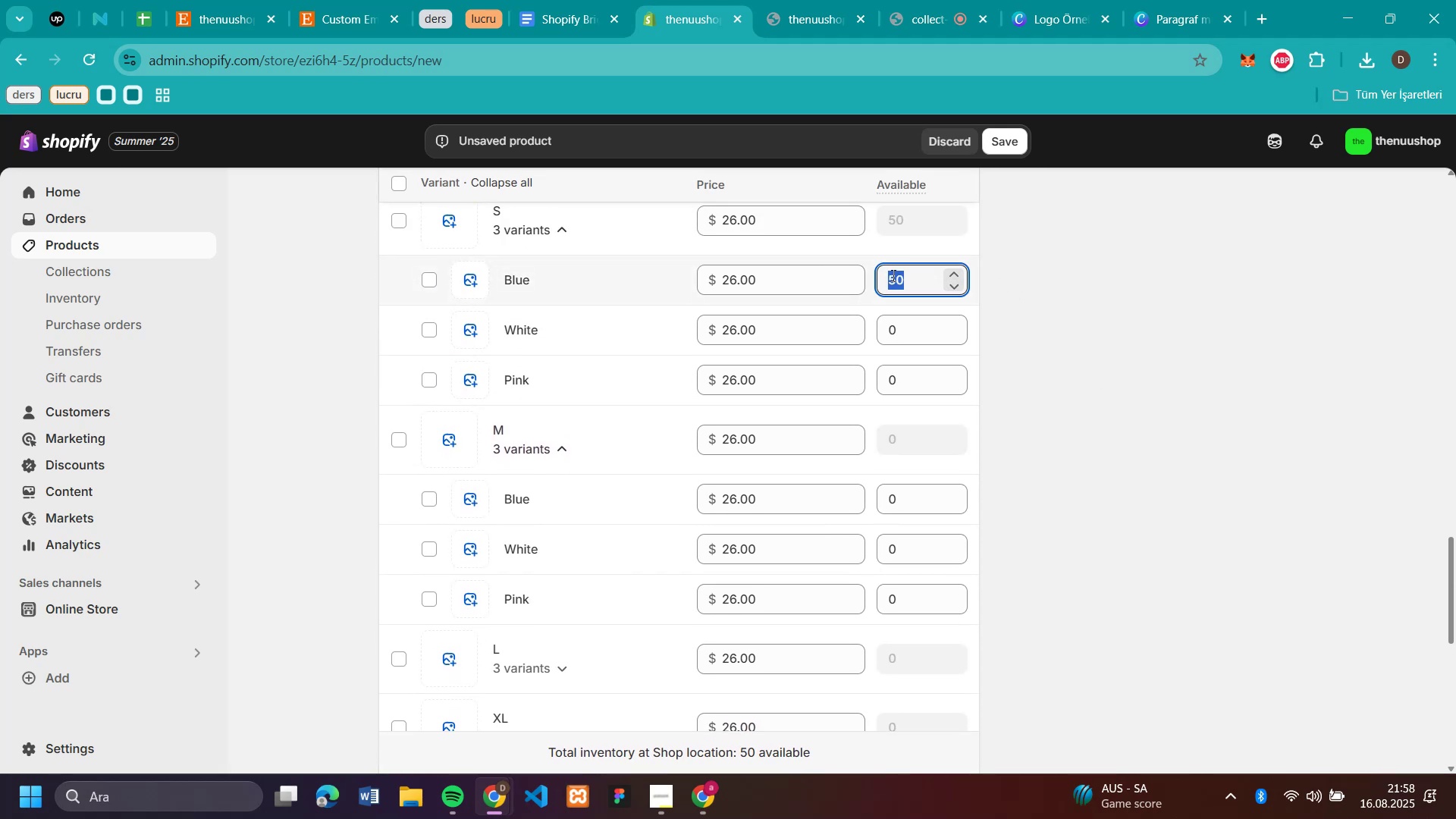 
key(Control+C)
 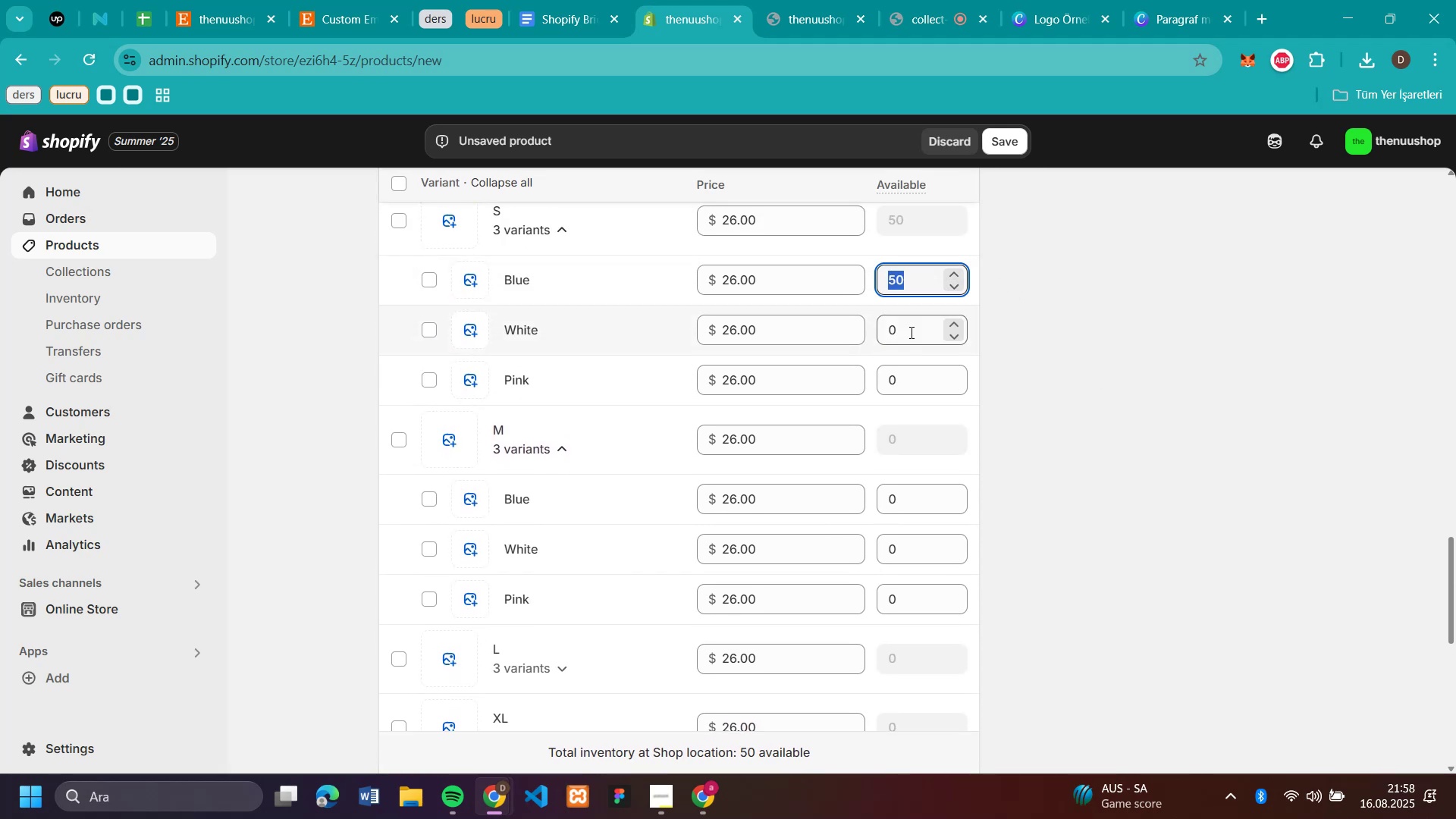 
left_click([910, 332])
 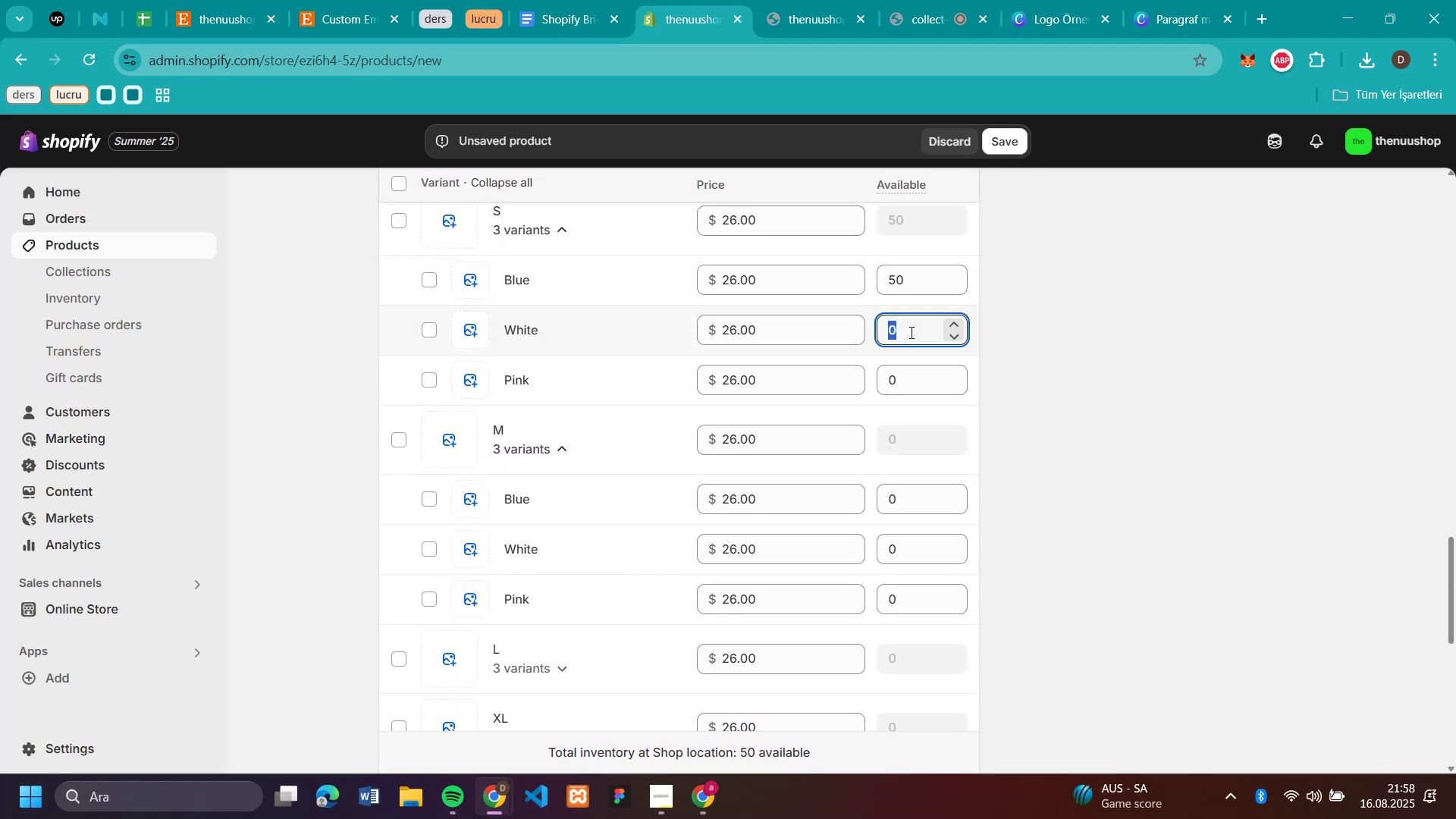 
key(Control+V)
 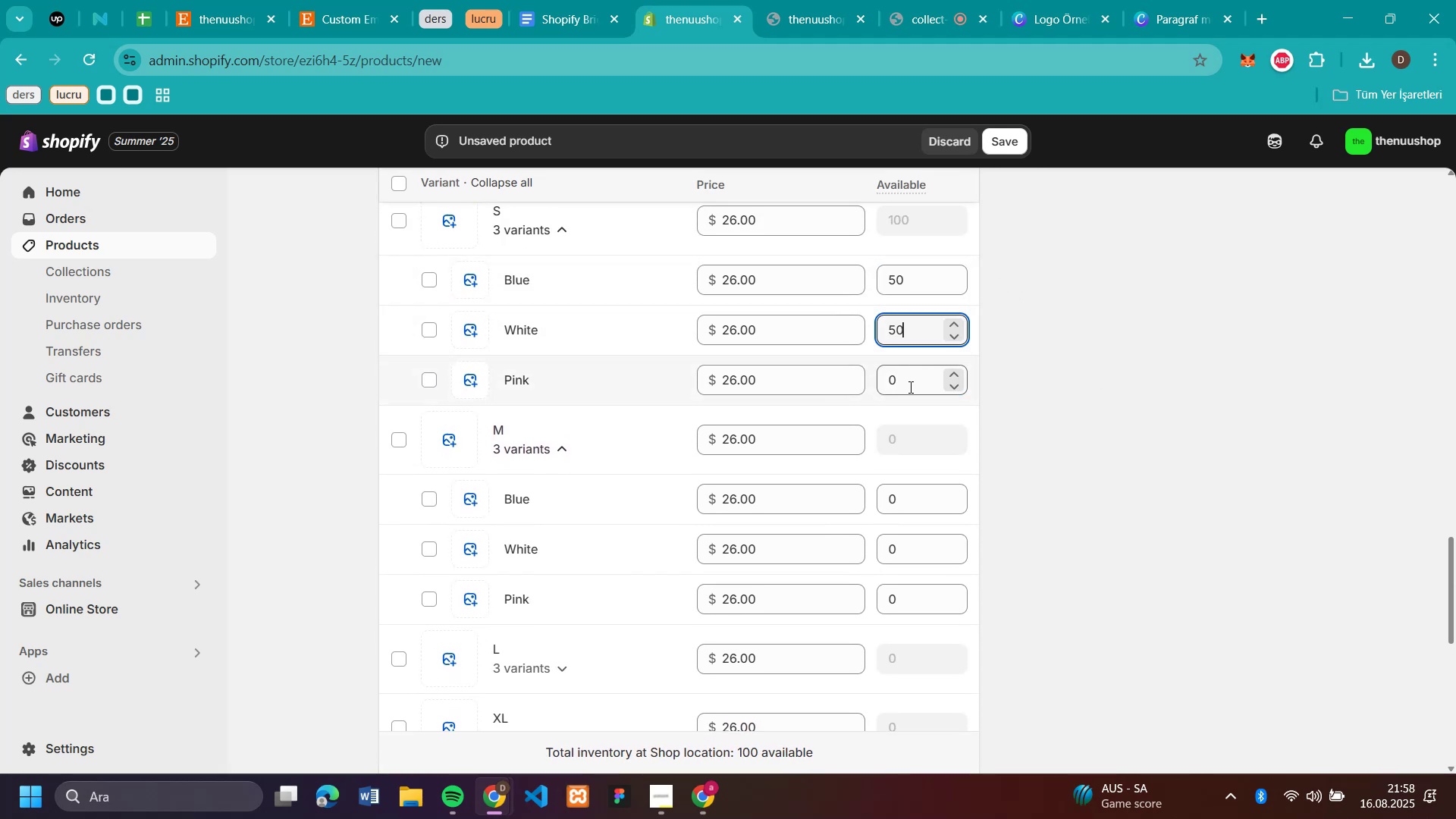 
key(Control+V)
 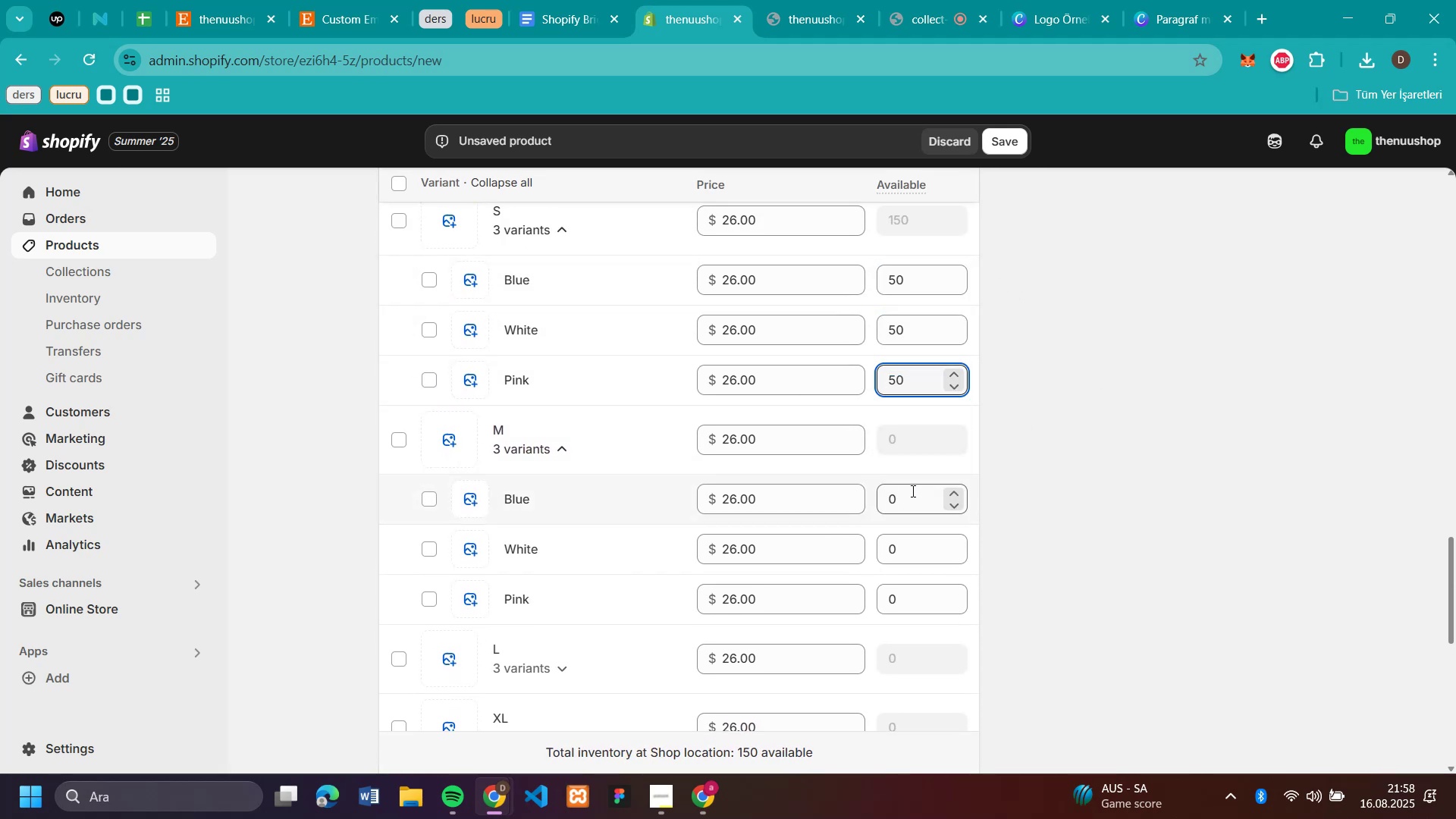 
left_click([912, 491])
 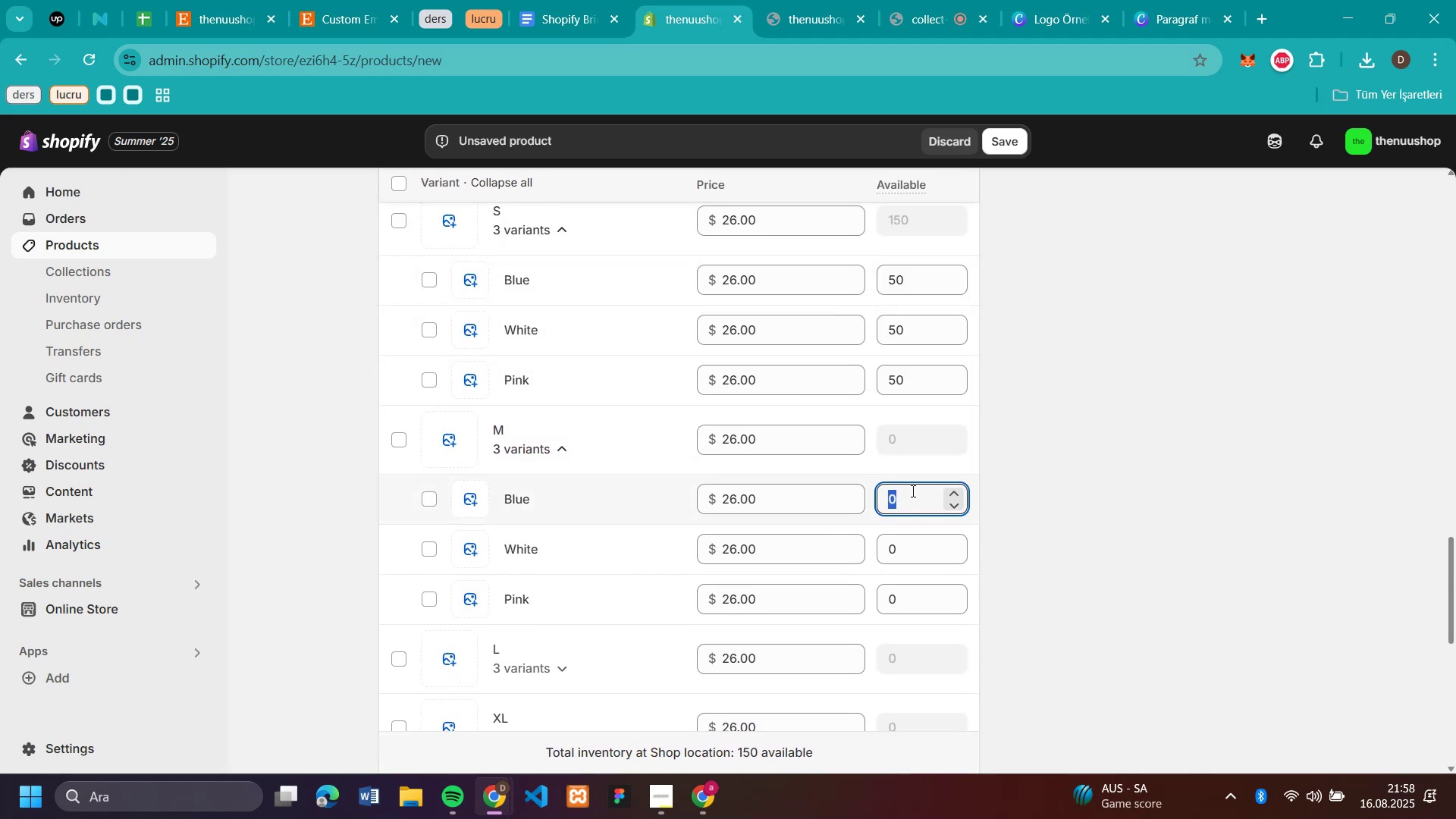 
key(Control+V)
 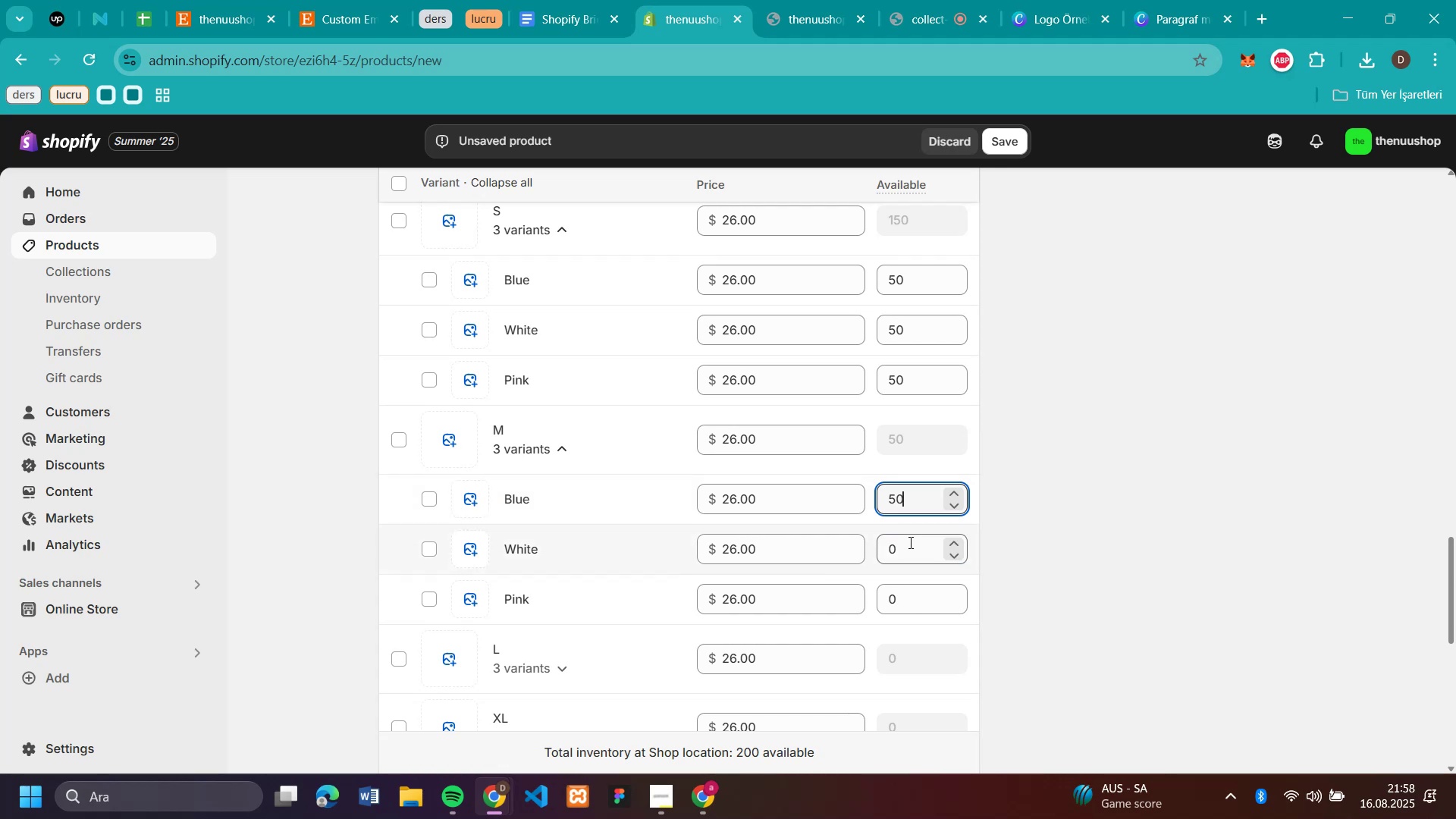 
left_click([909, 543])
 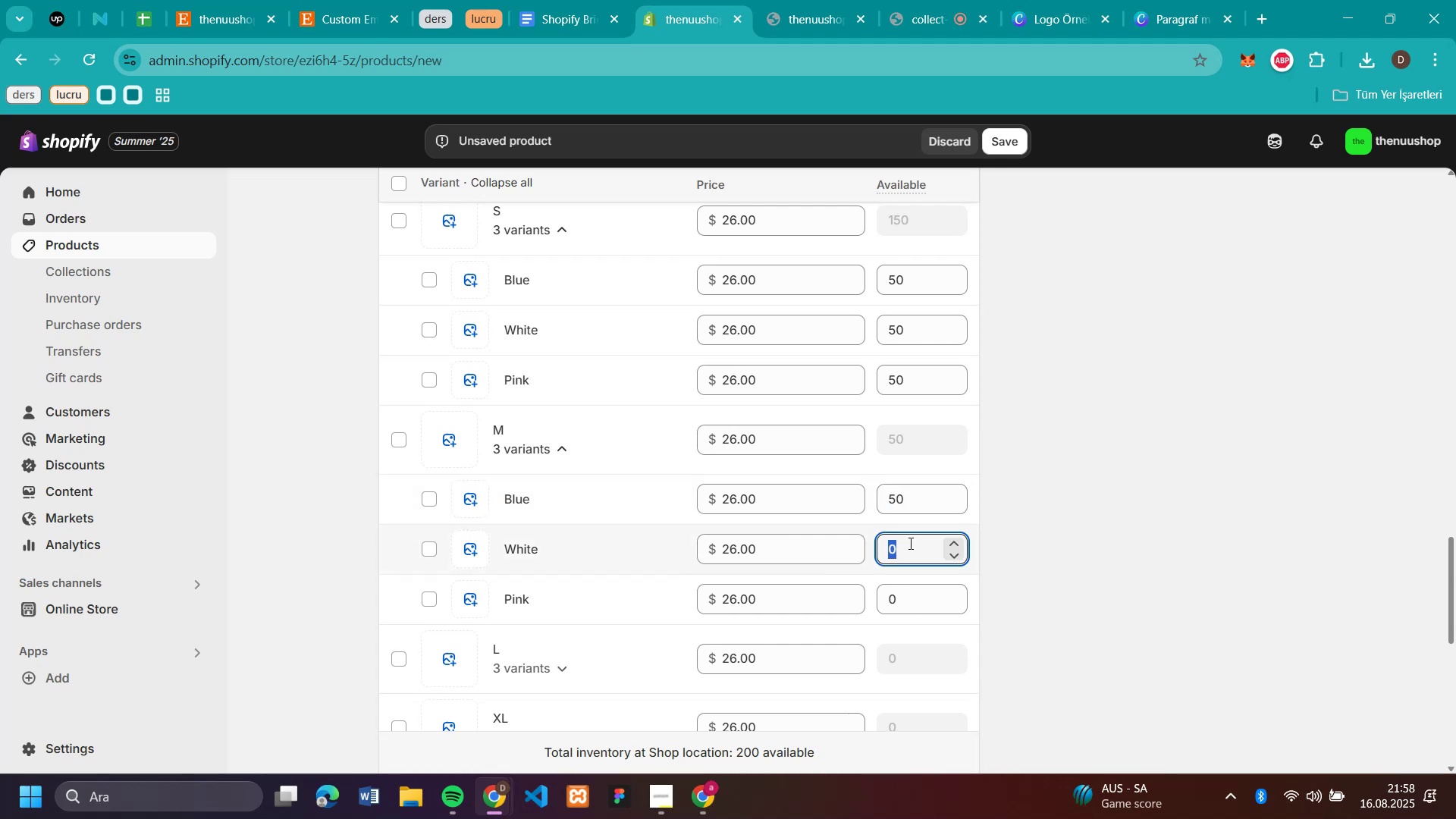 
key(Control+V)
 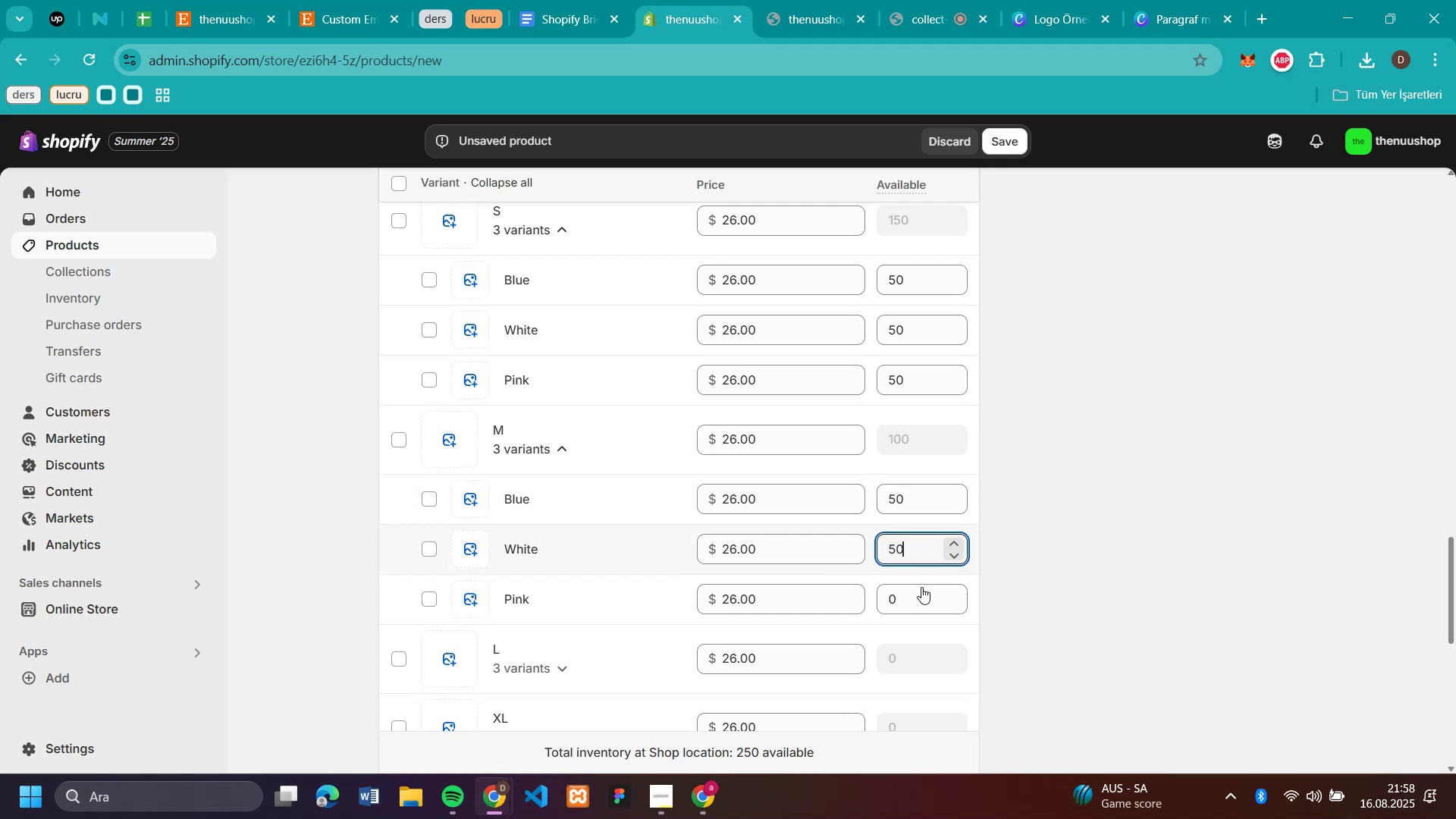 
left_click([920, 604])
 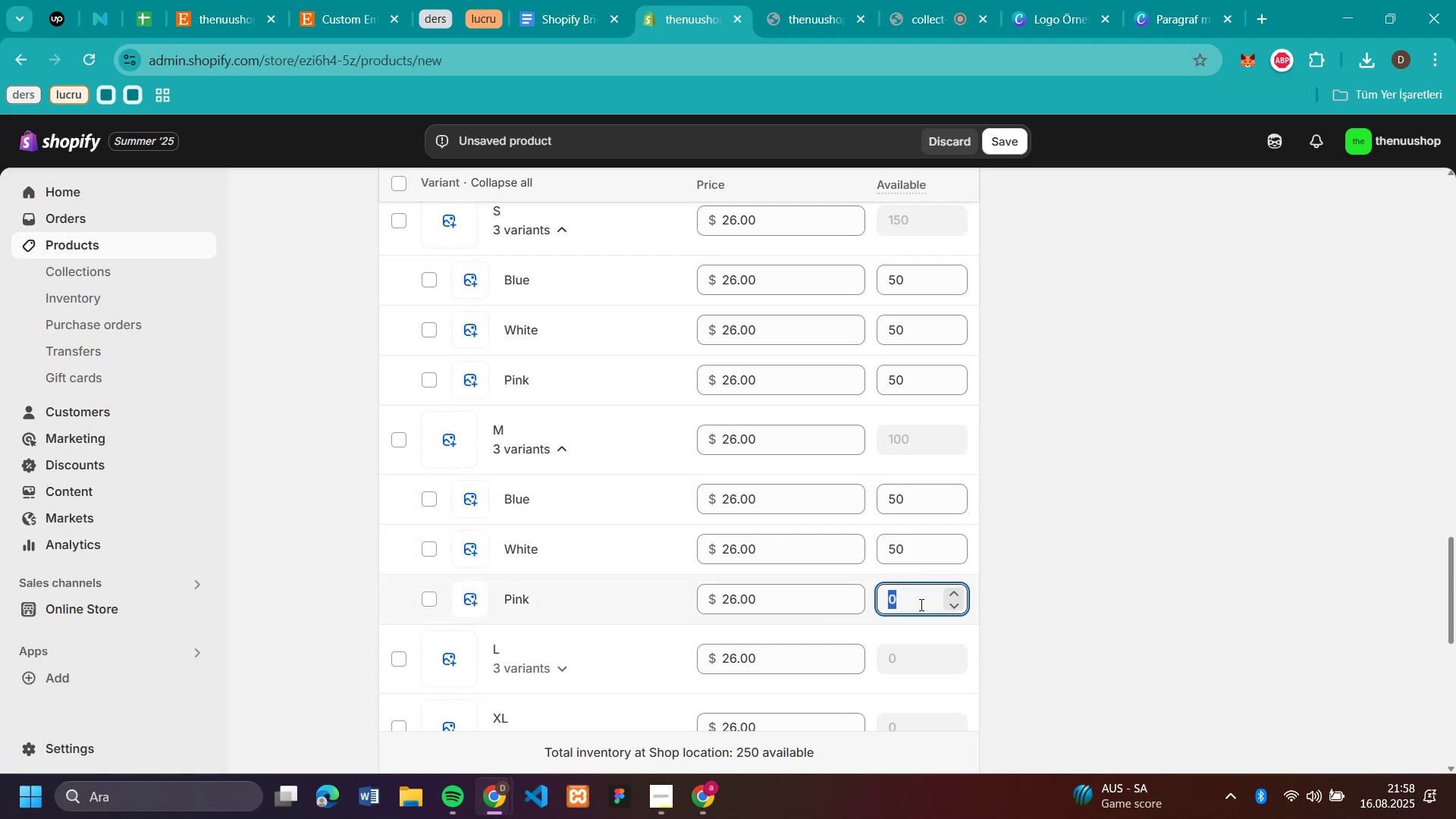 
key(Control+V)
 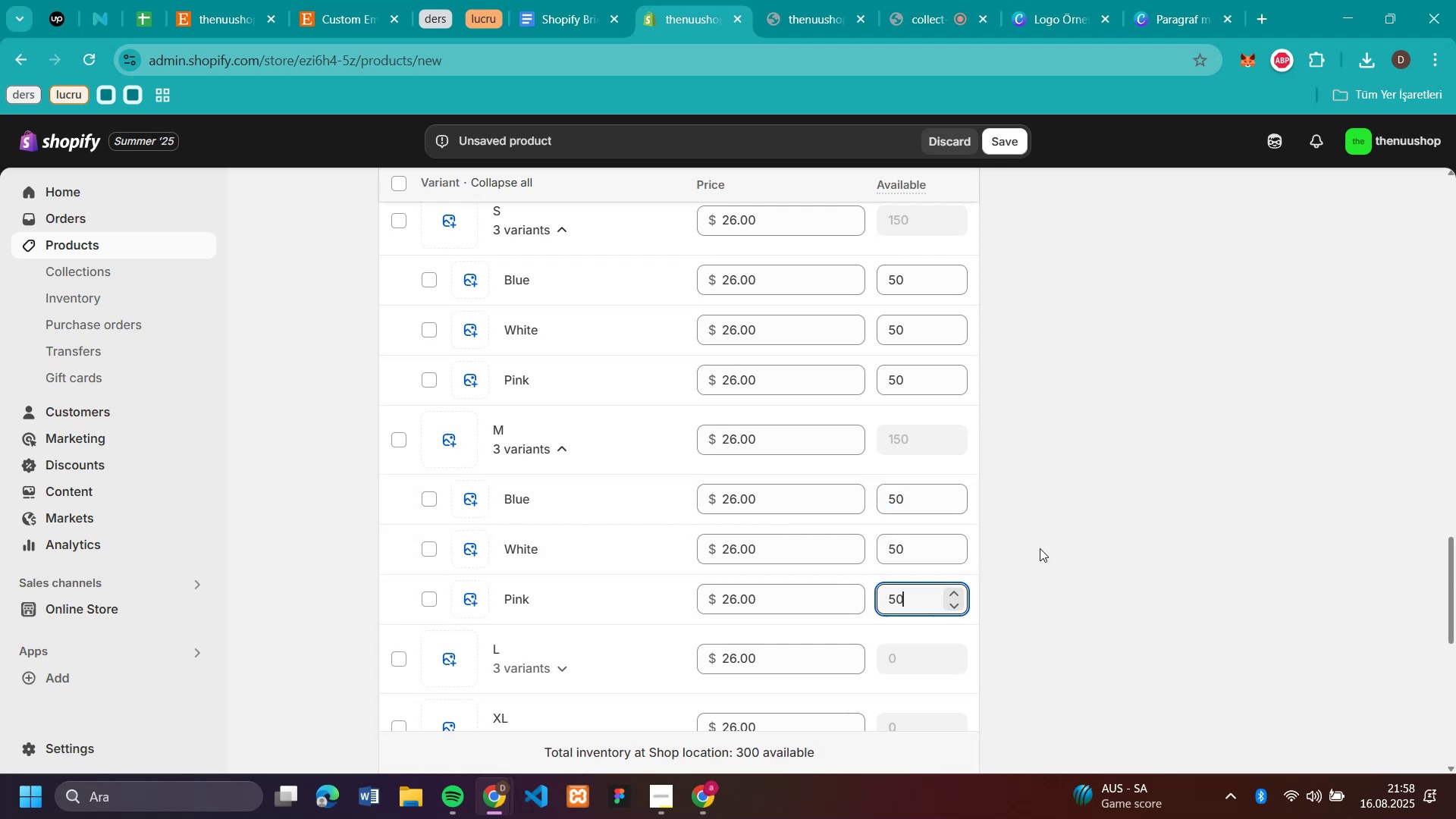 
left_click([1040, 548])
 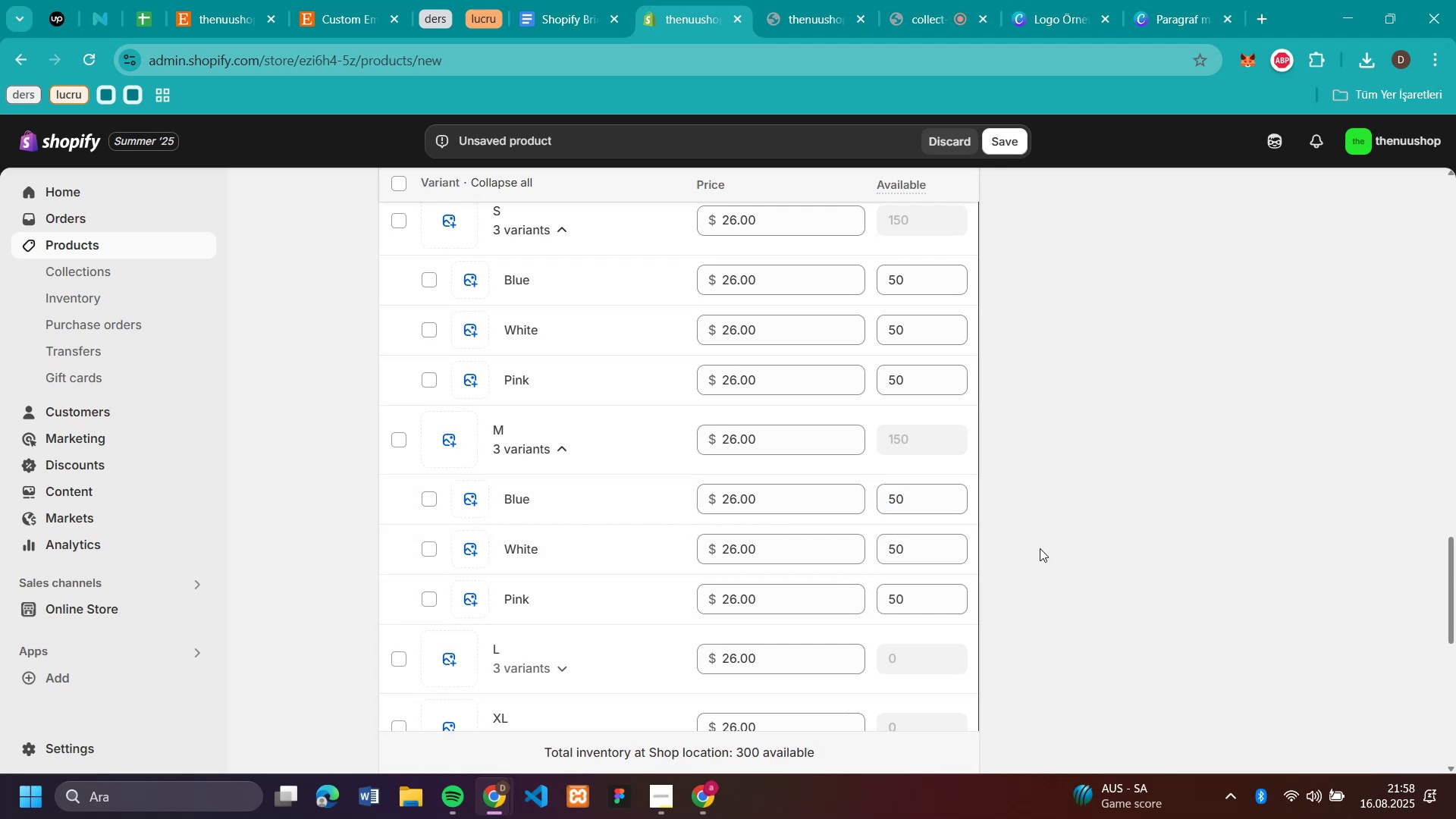 
scroll: coordinate [1040, 548], scroll_direction: down, amount: 4.0
 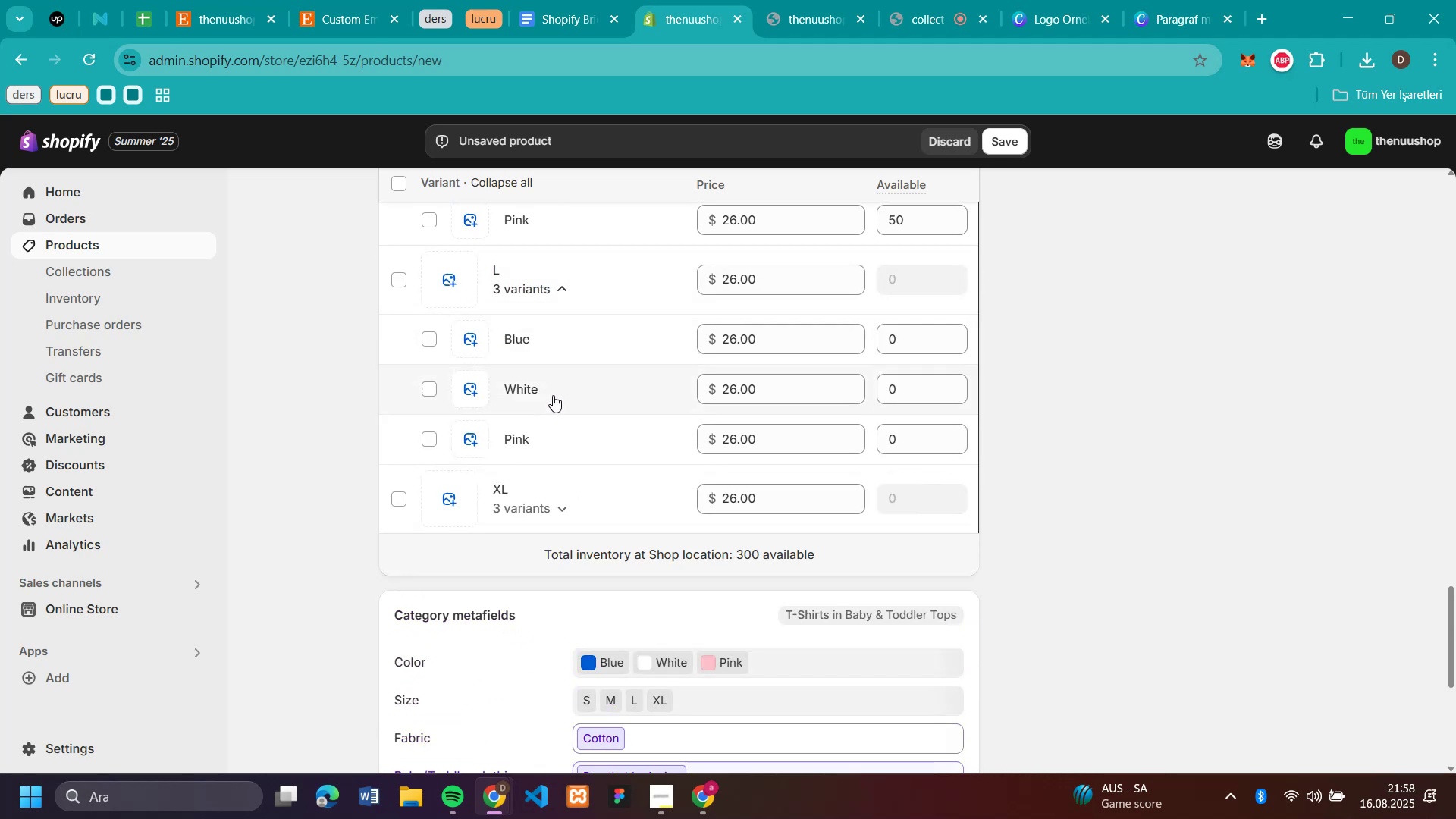 
left_click([554, 508])
 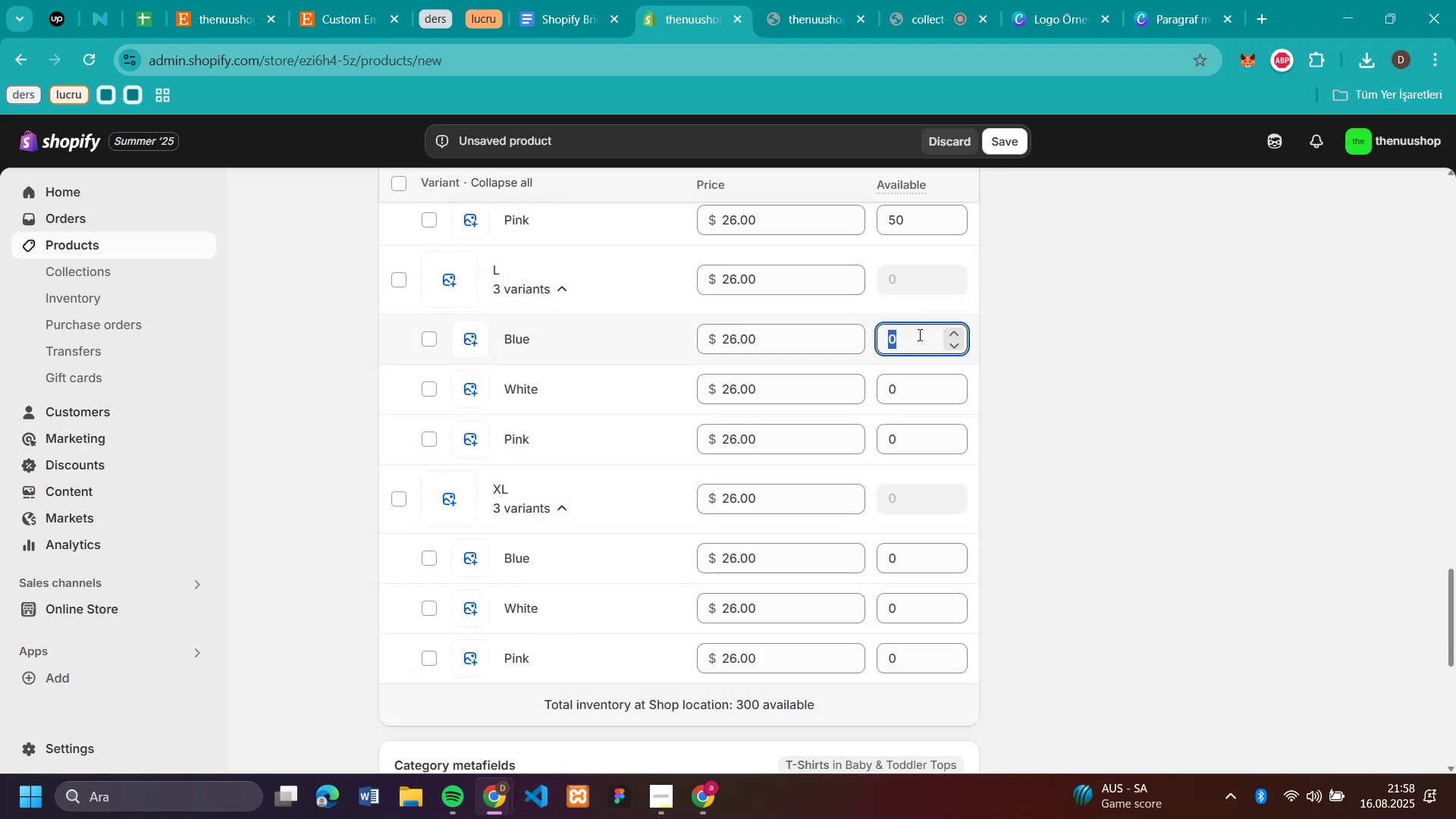 
key(Control+V)
 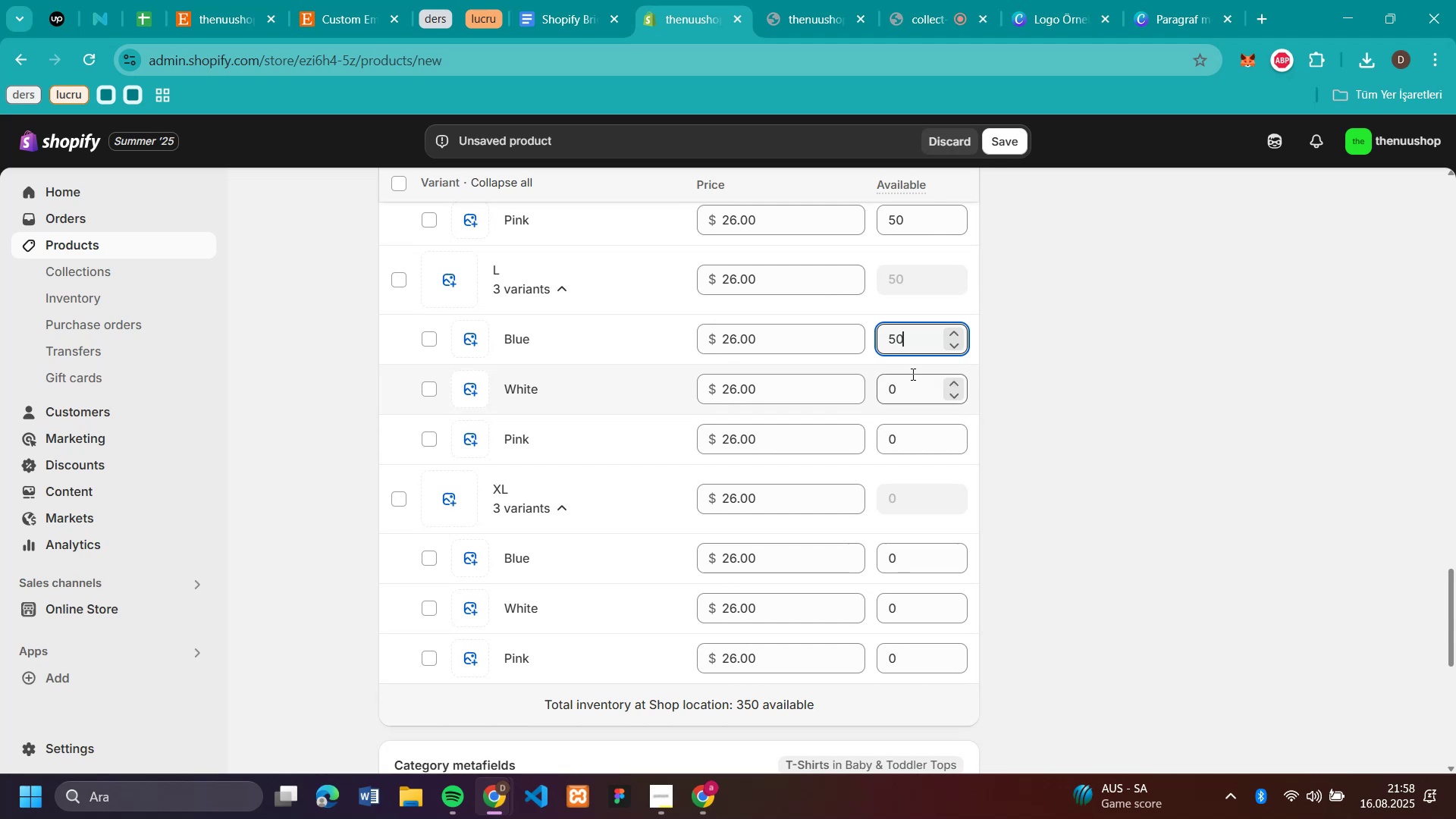 
left_click([912, 374])
 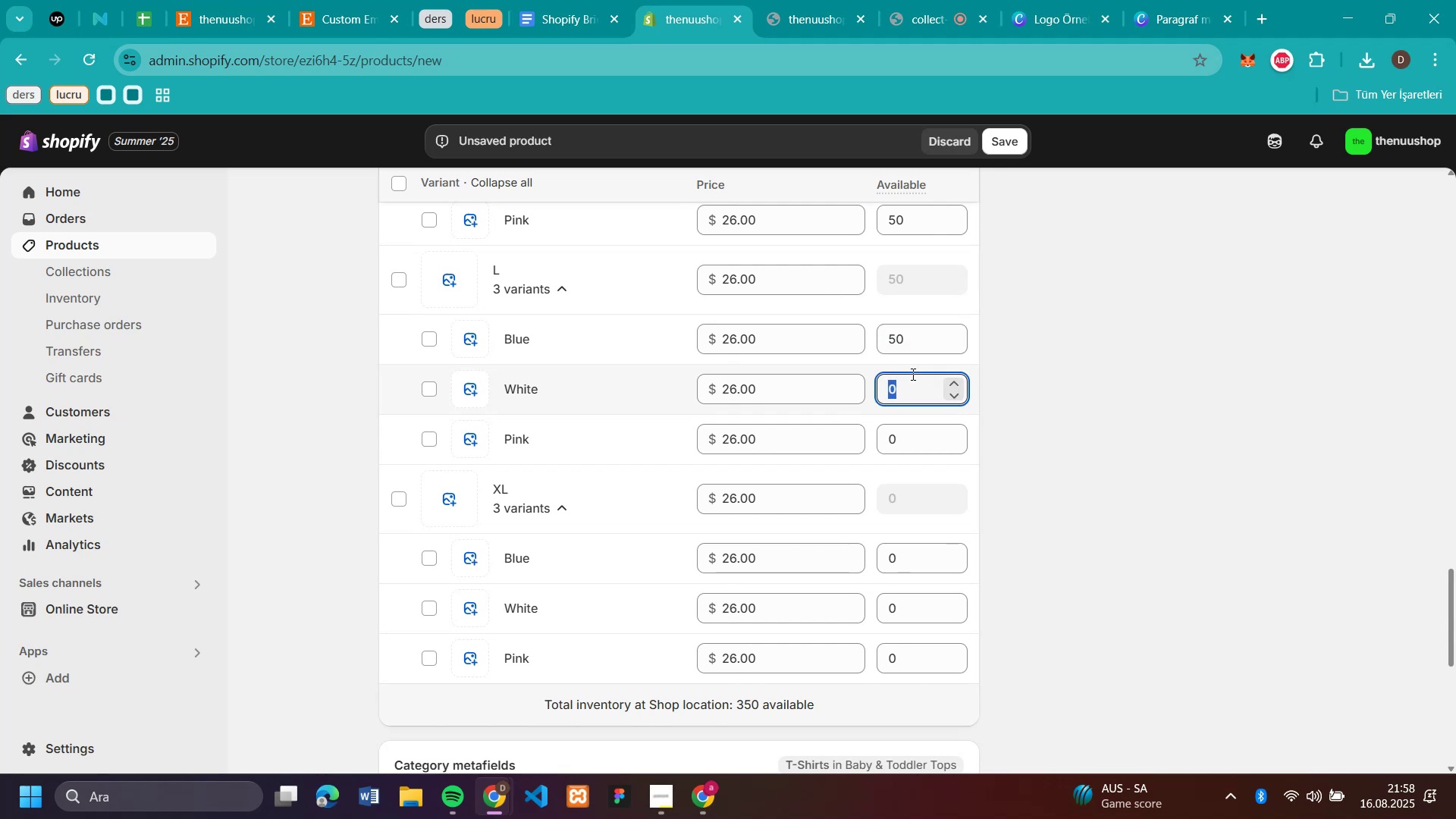 
key(Control+V)
 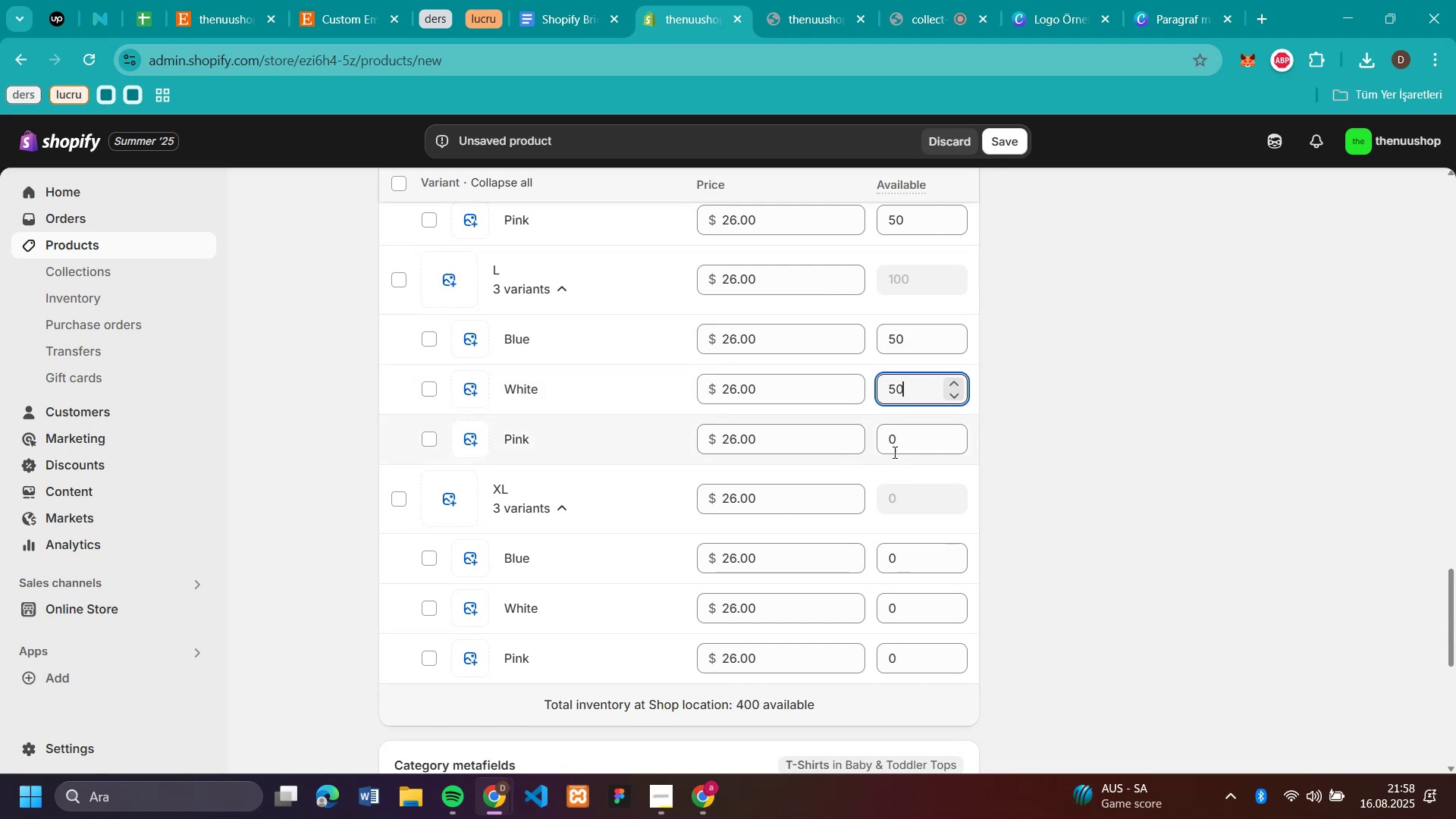 
left_click([893, 452])
 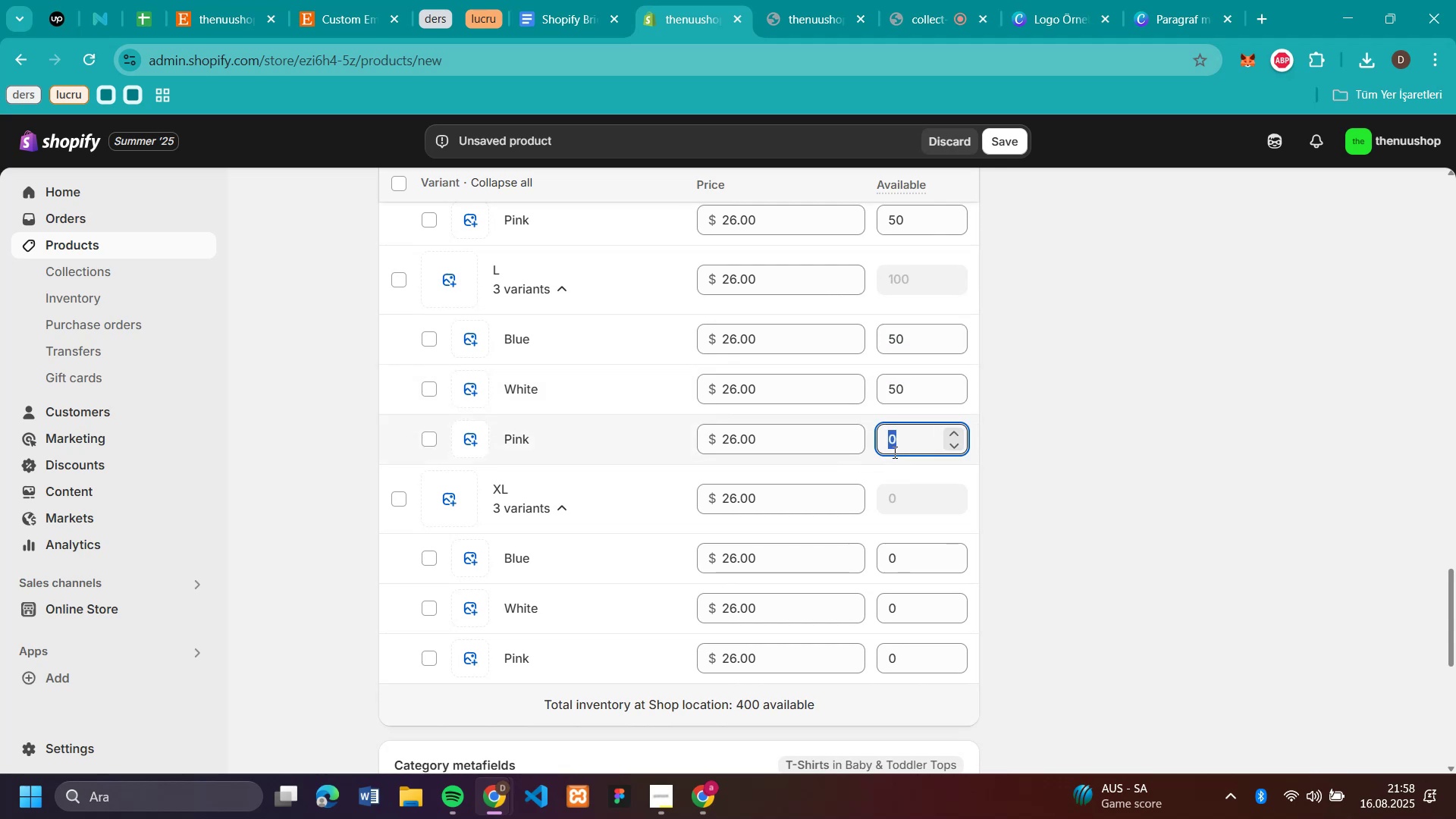 
key(Control+V)
 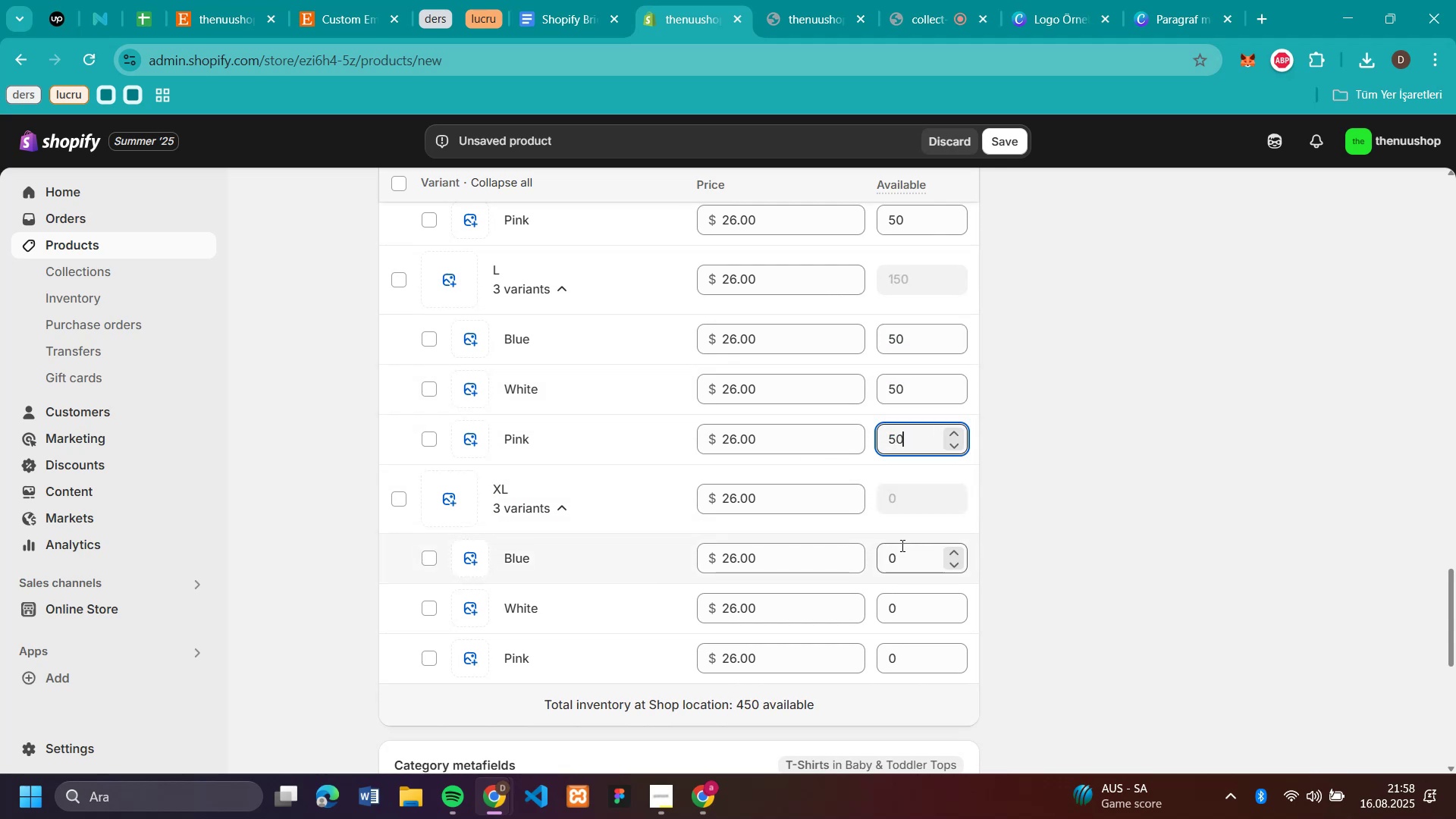 
left_click([902, 552])
 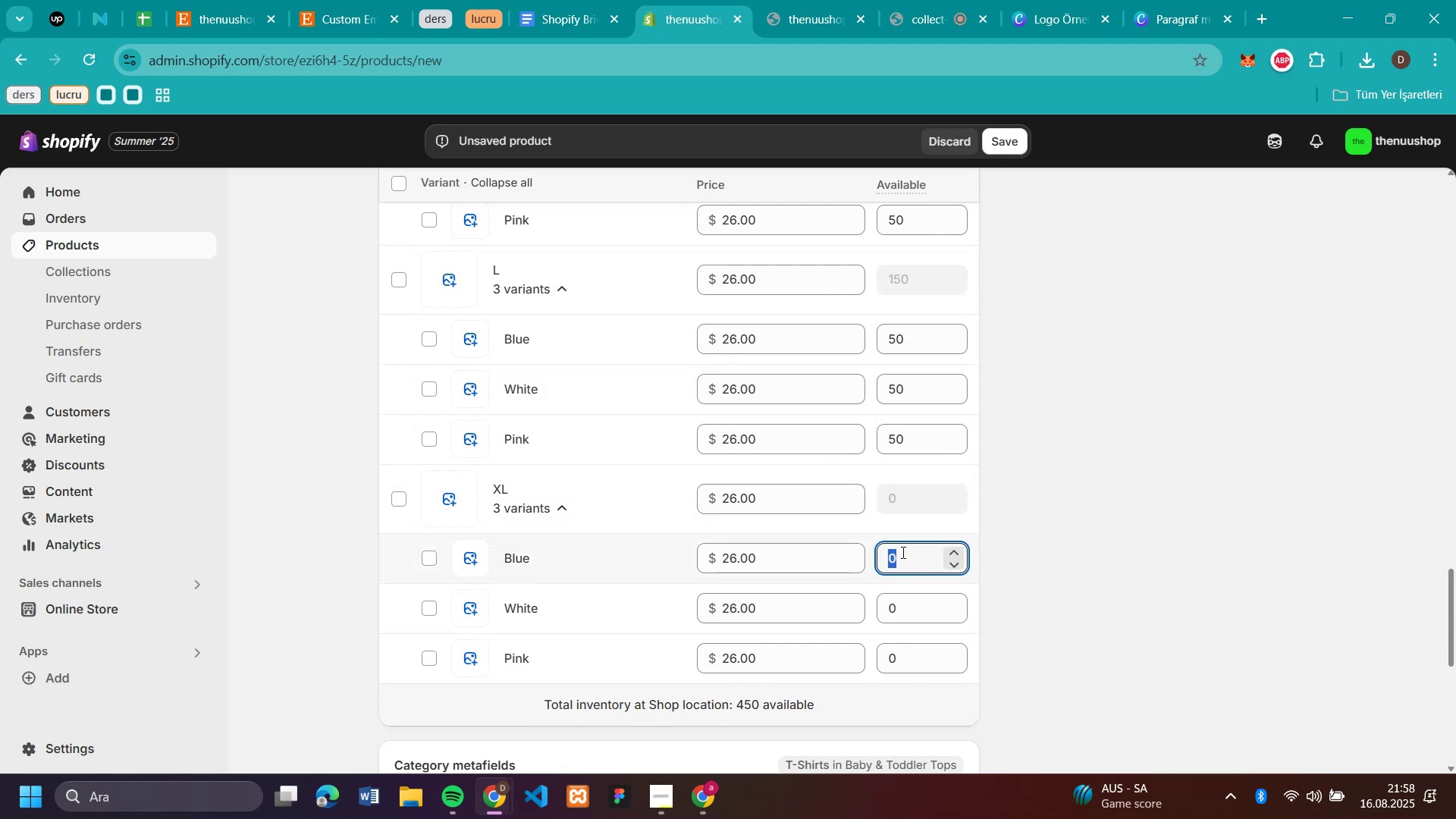 
key(Control+V)
 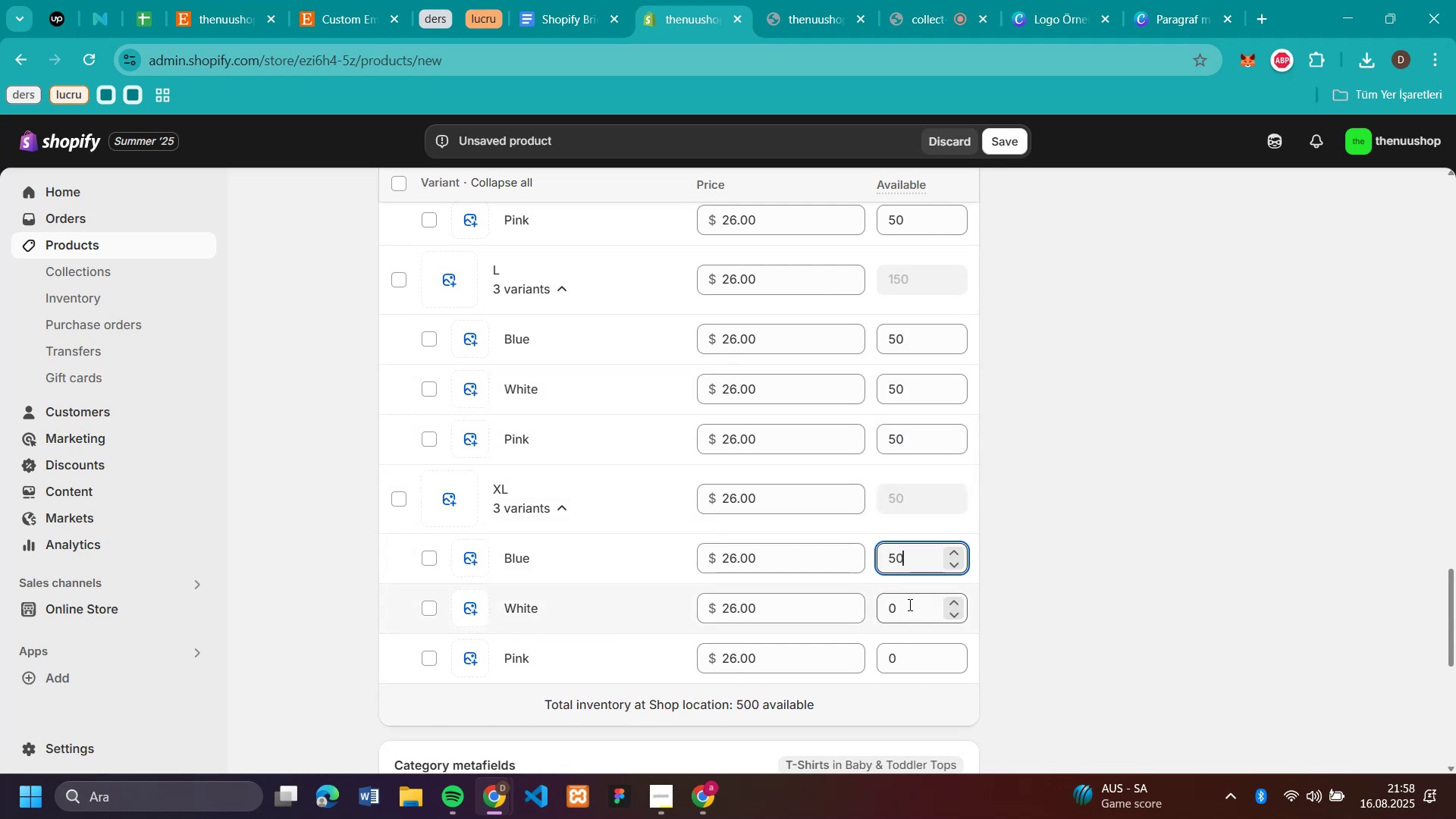 
left_click([908, 604])
 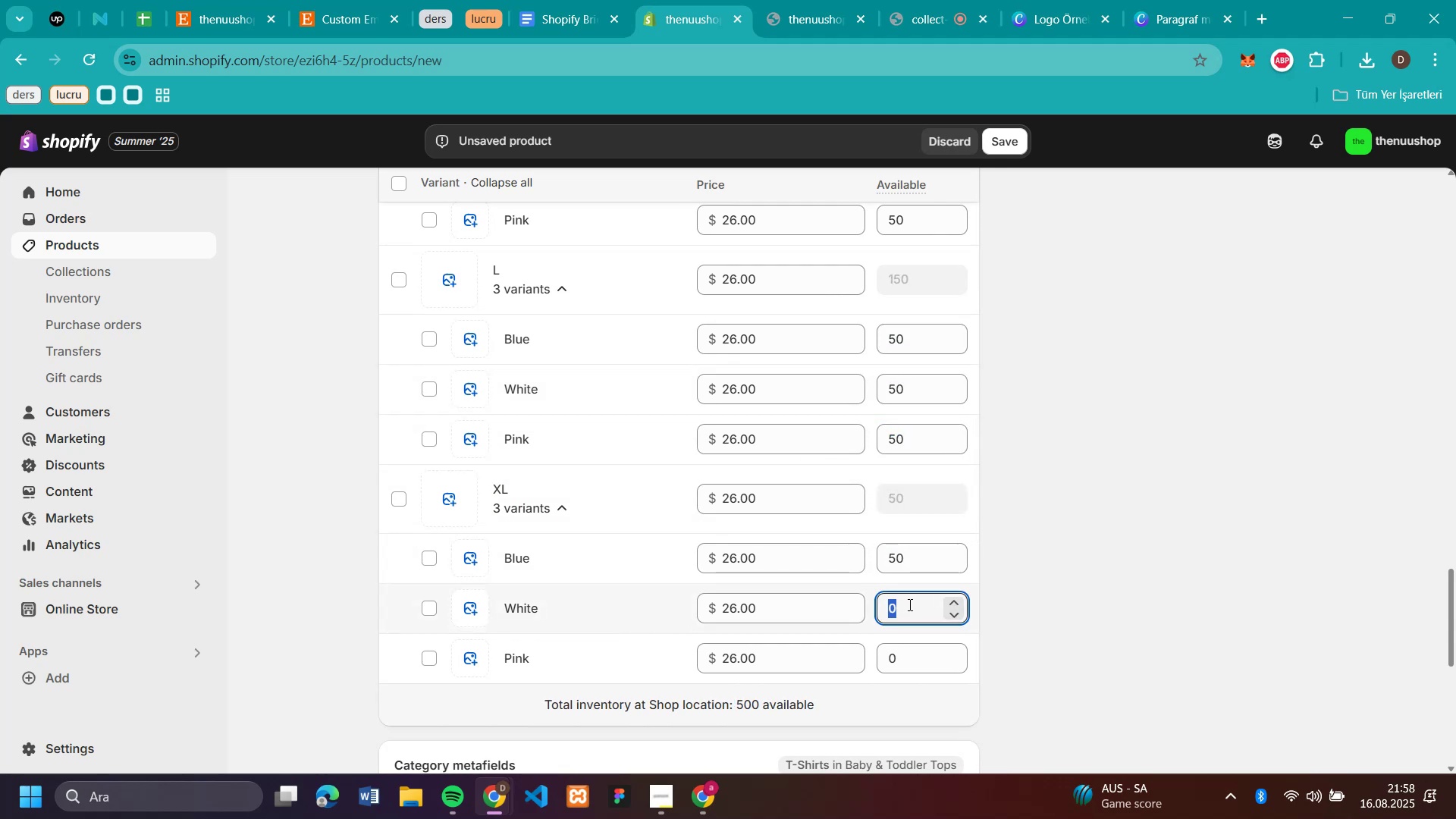 
key(Control+V)
 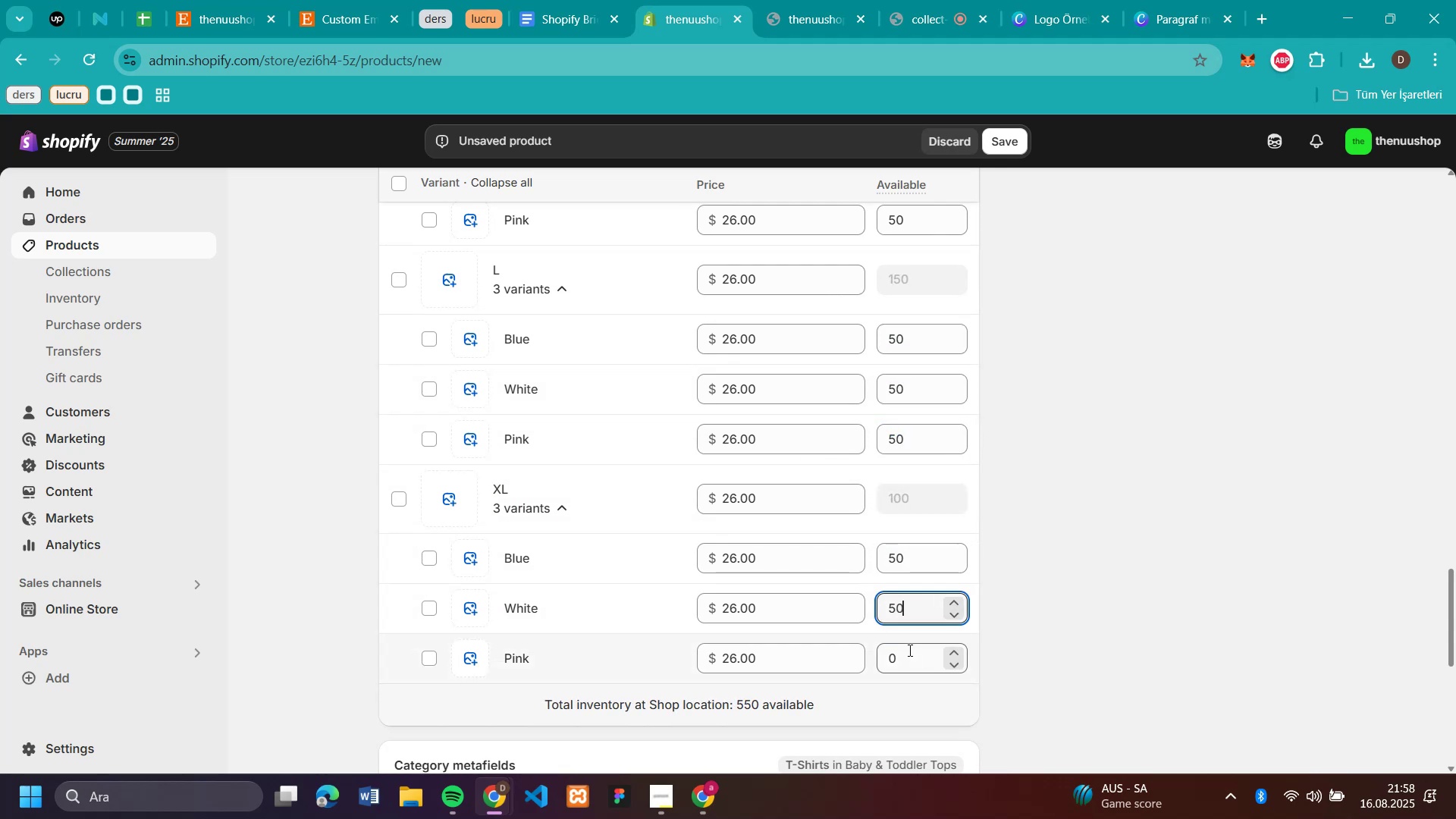 
left_click([908, 650])
 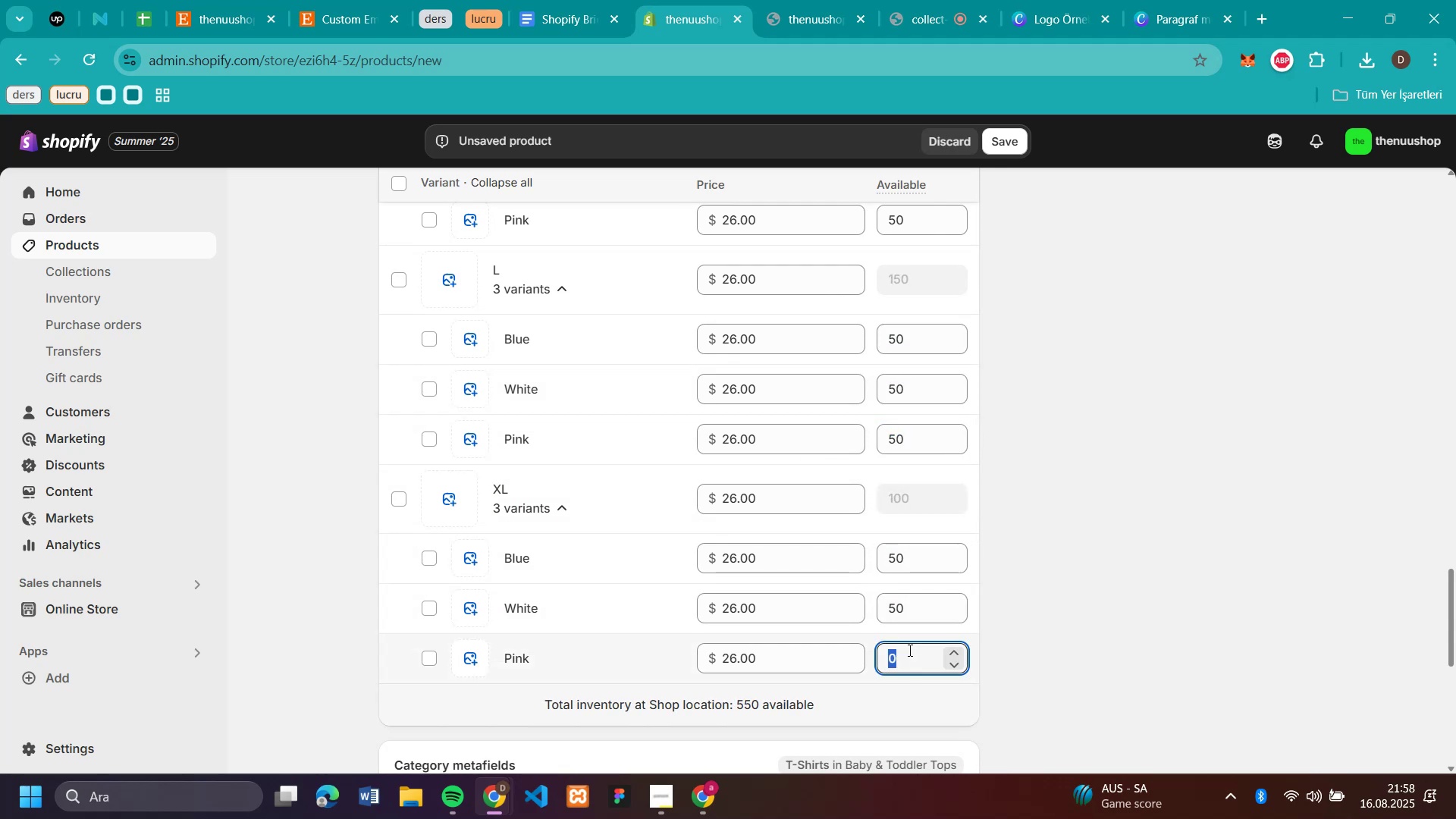 
key(Control+V)
 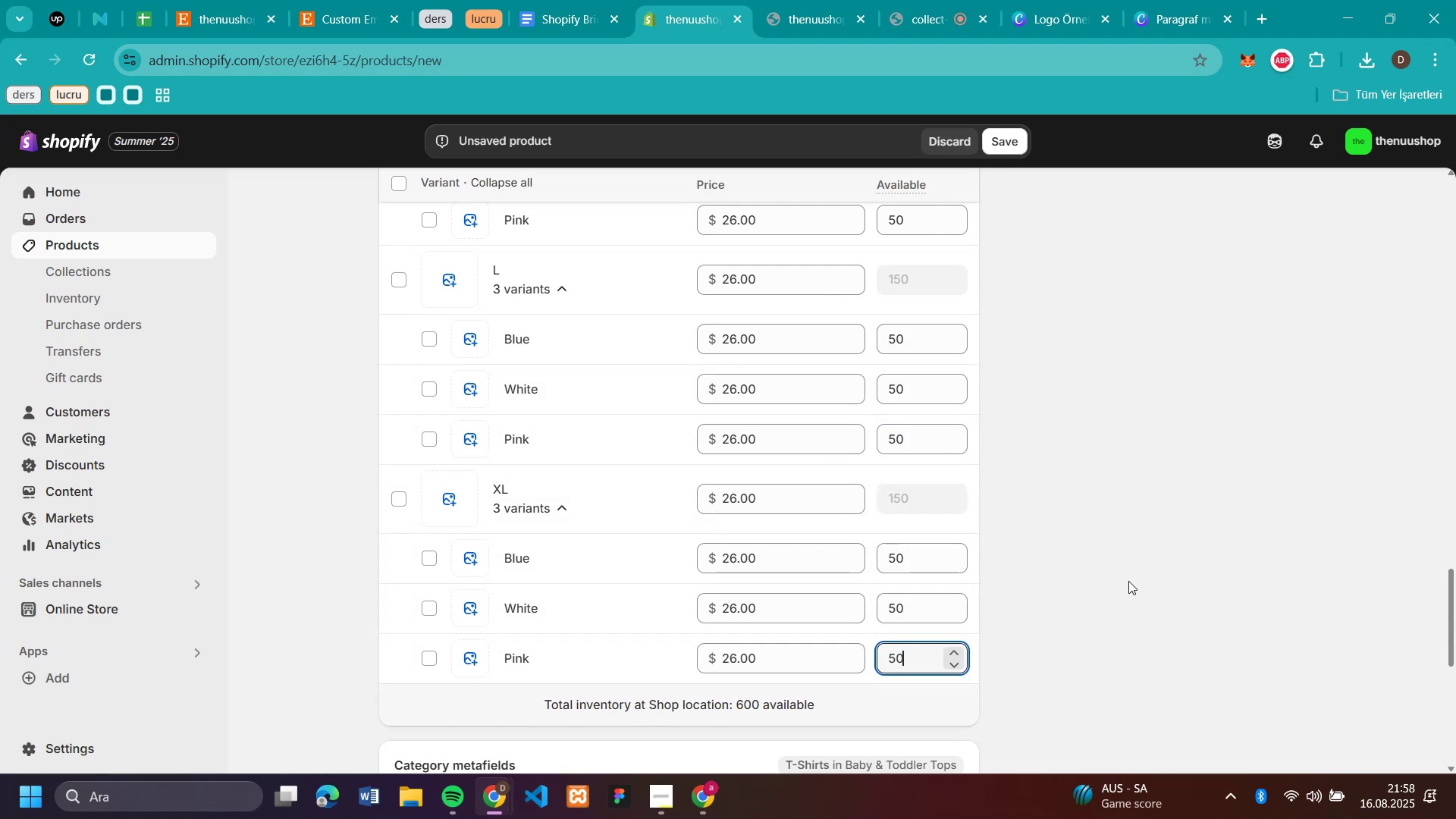 
left_click([1128, 581])
 